 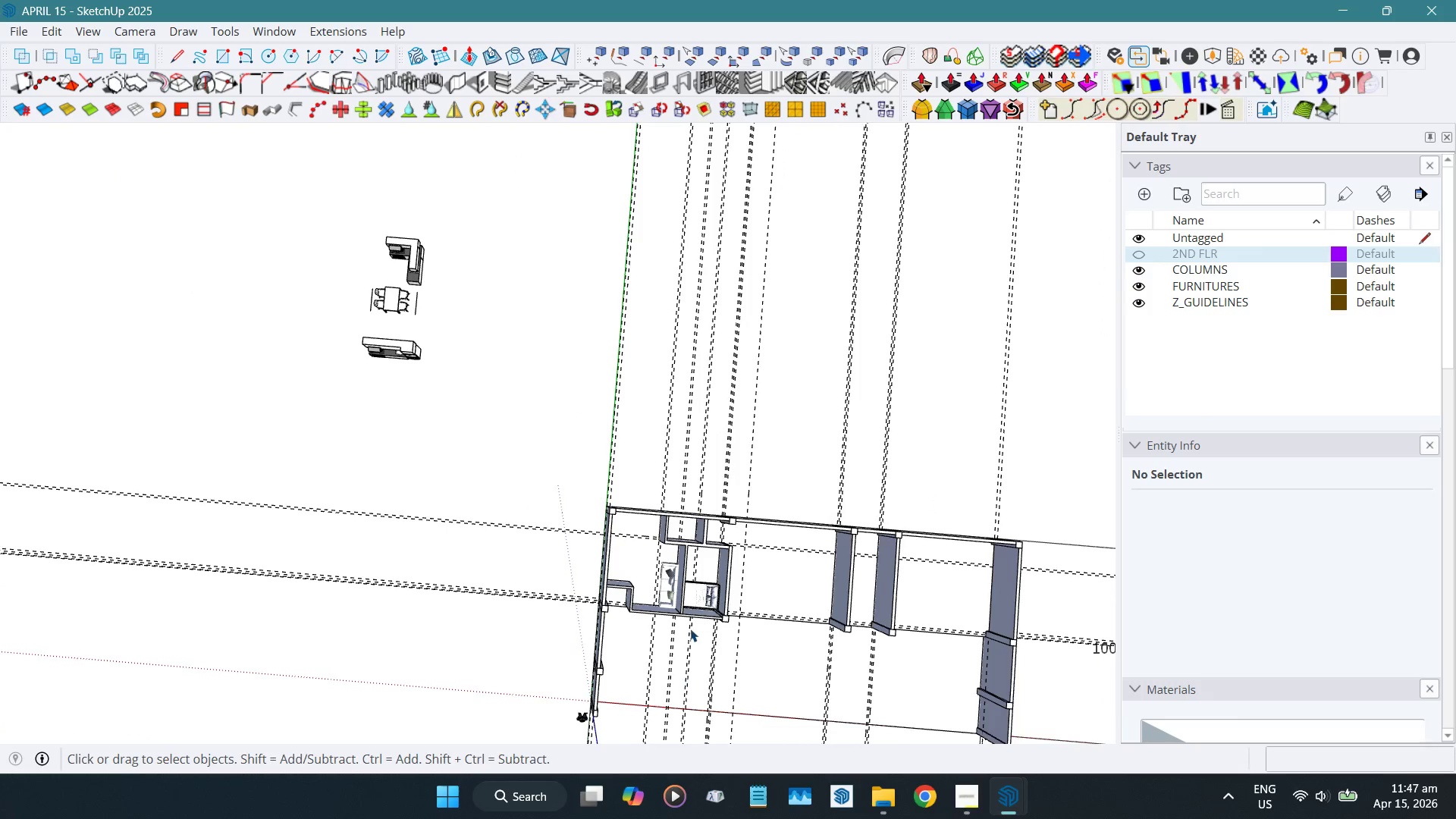 
scroll: coordinate [716, 492], scroll_direction: up, amount: 4.0
 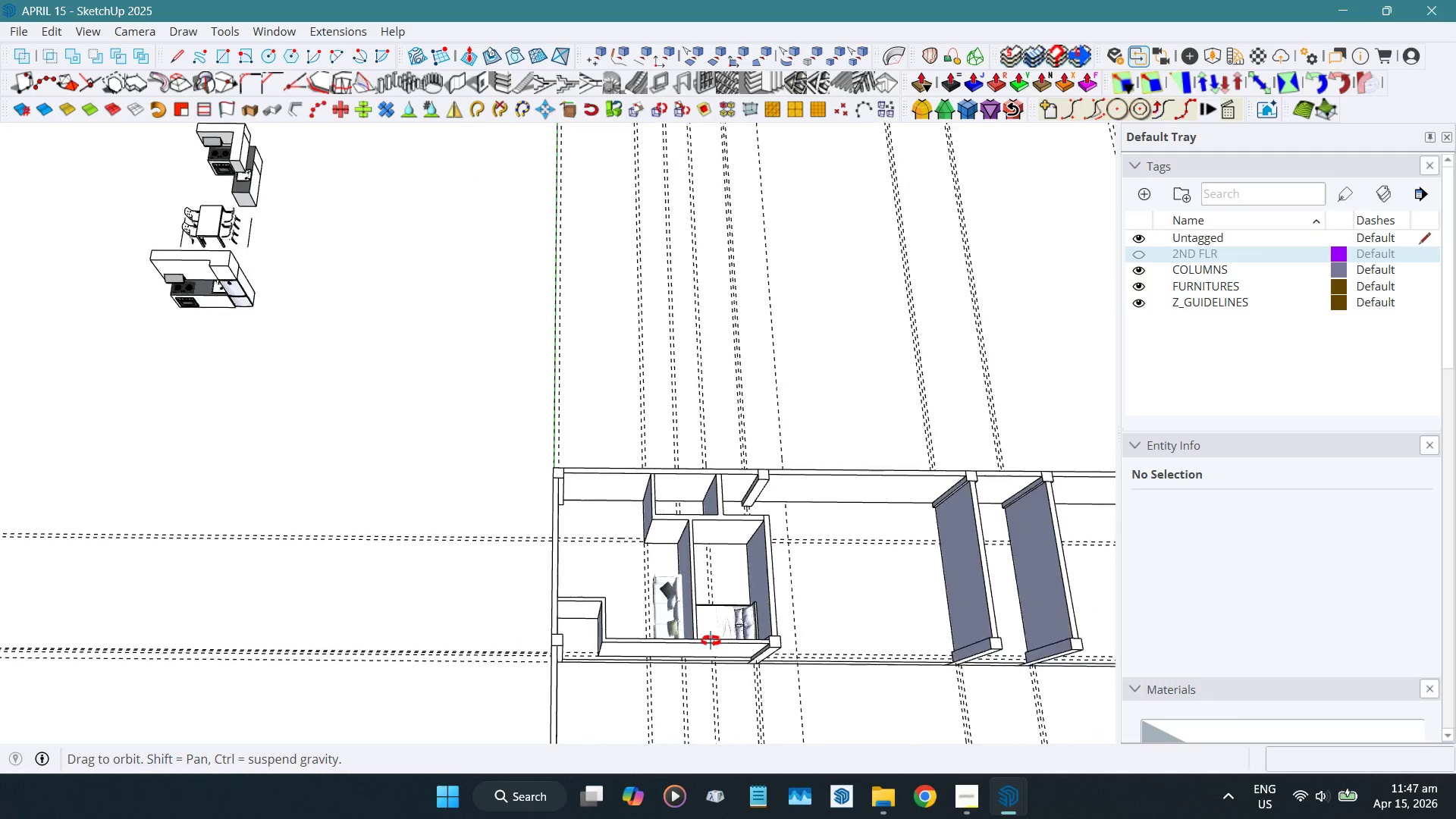 
hold_key(key=ShiftLeft, duration=0.89)
 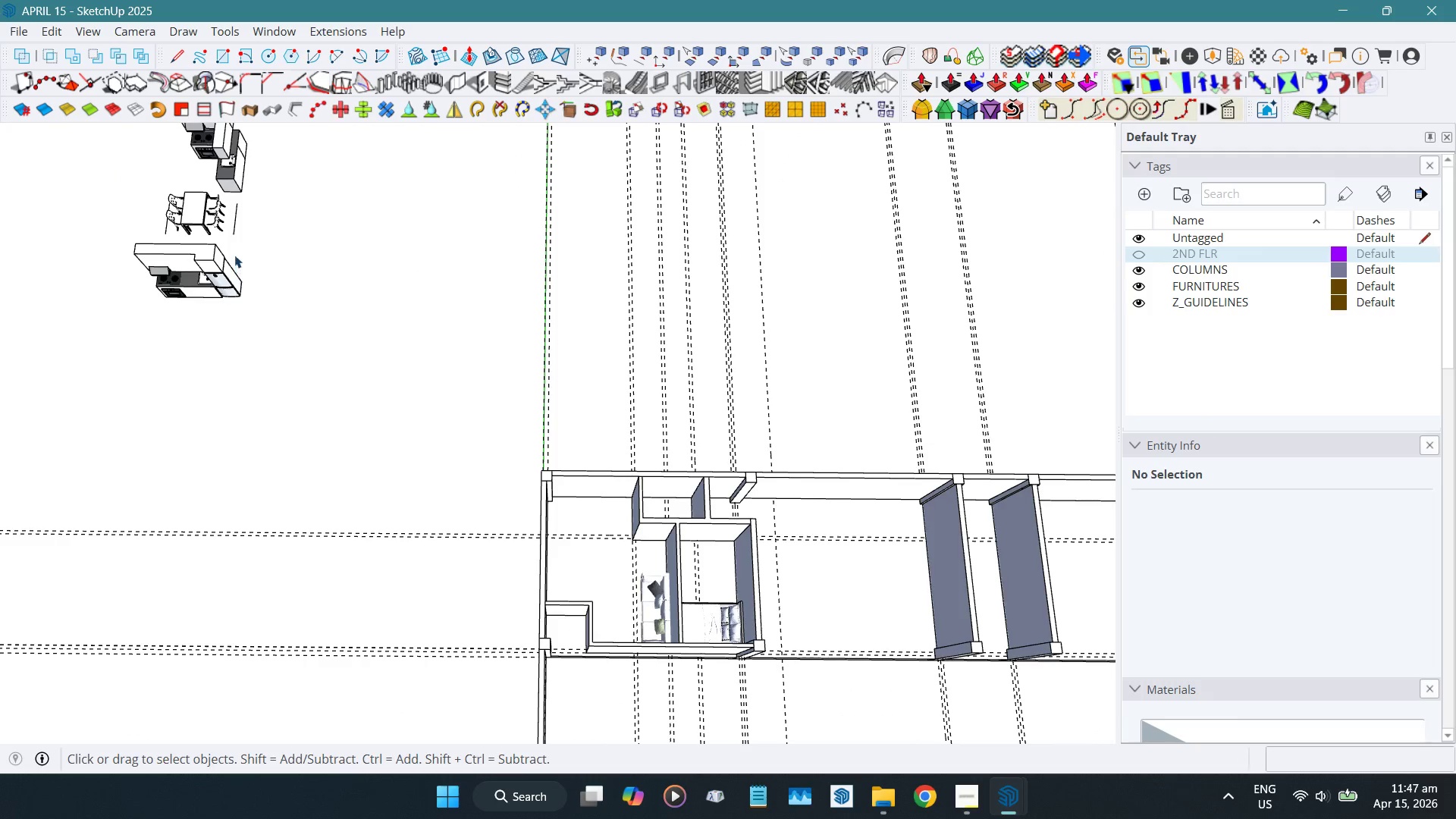 
hold_key(key=ShiftLeft, duration=0.67)
 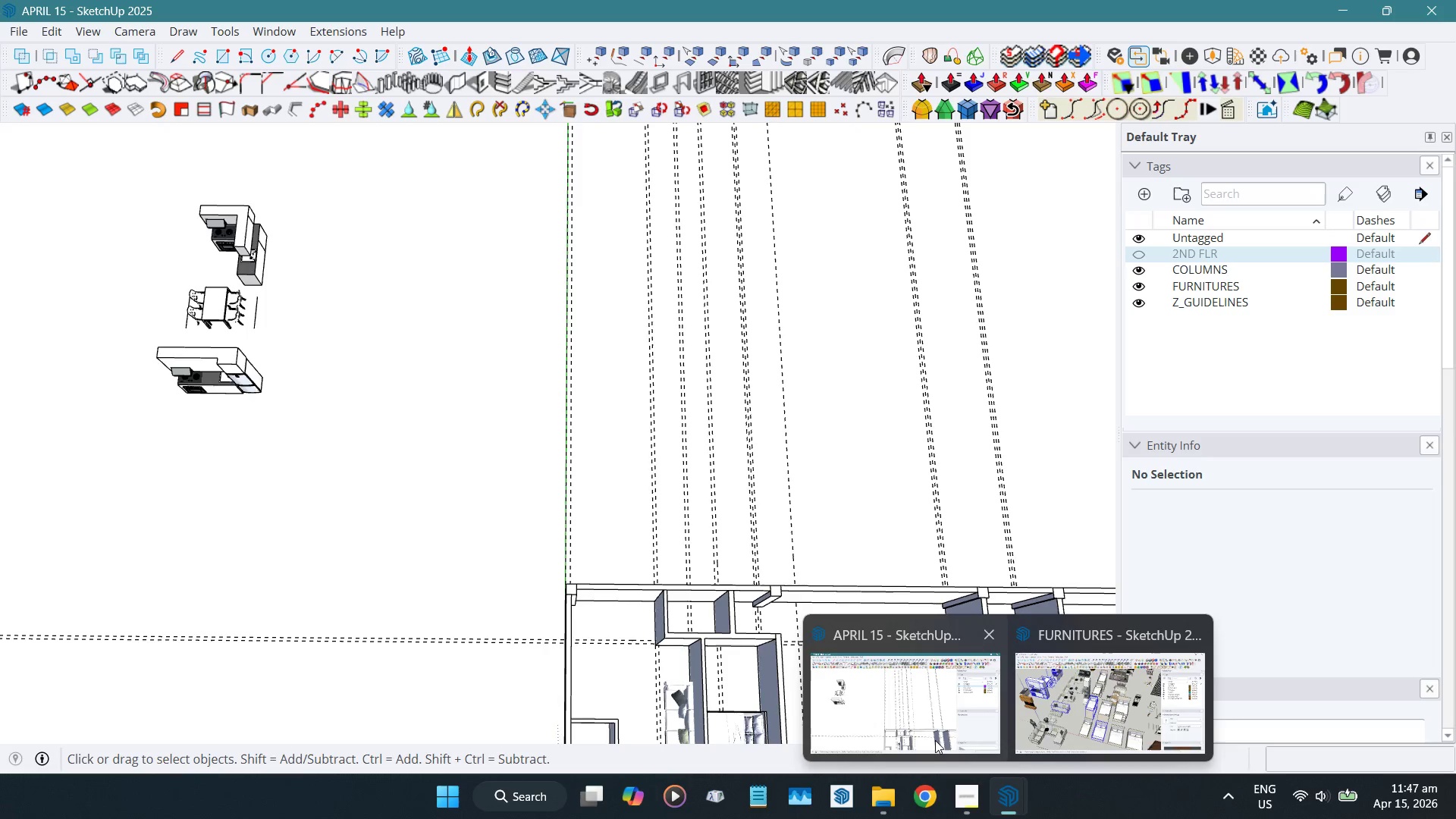 
left_click([1077, 715])
 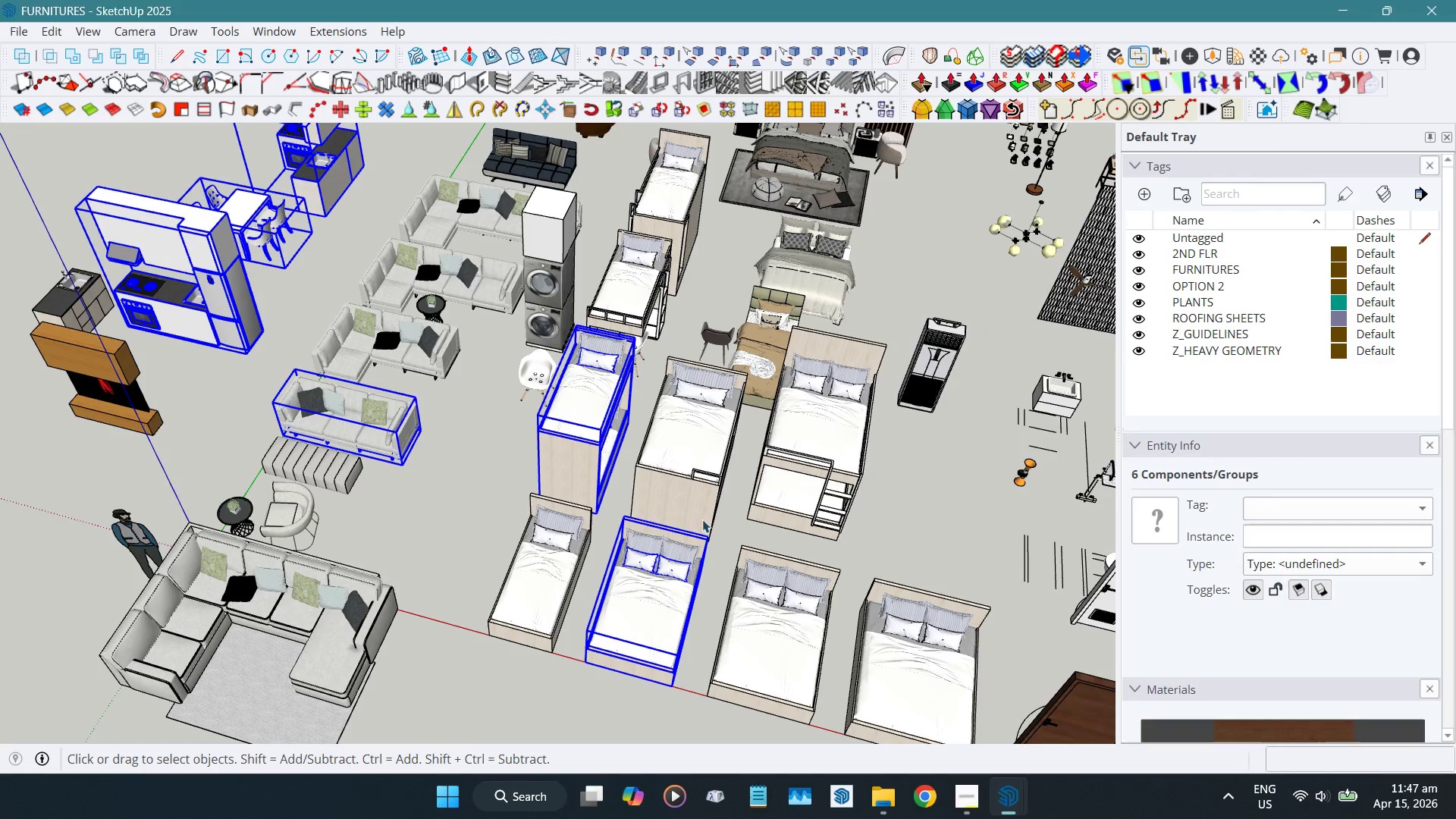 
scroll: coordinate [234, 359], scroll_direction: down, amount: 8.0
 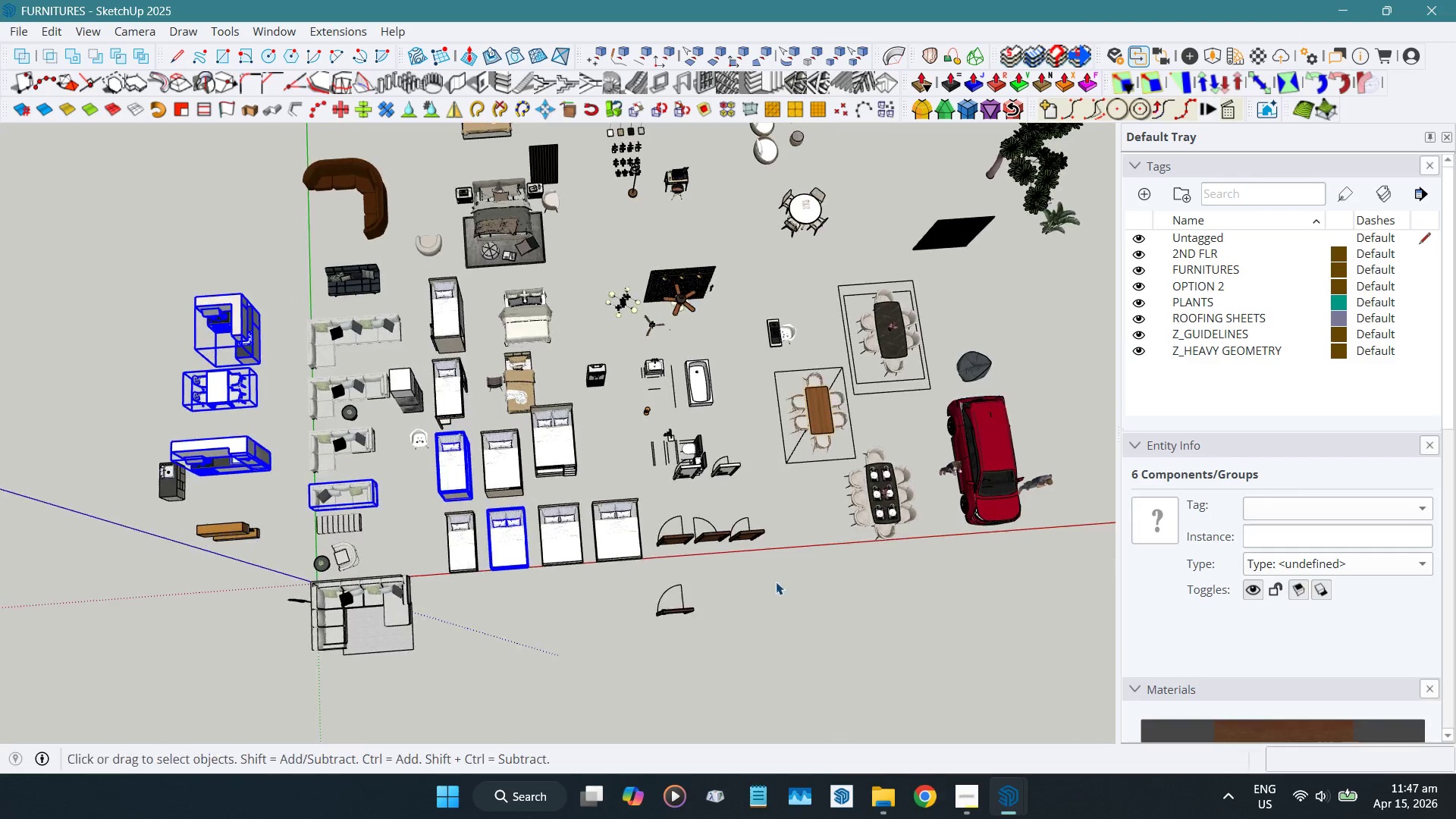 
scroll: coordinate [710, 439], scroll_direction: up, amount: 9.0
 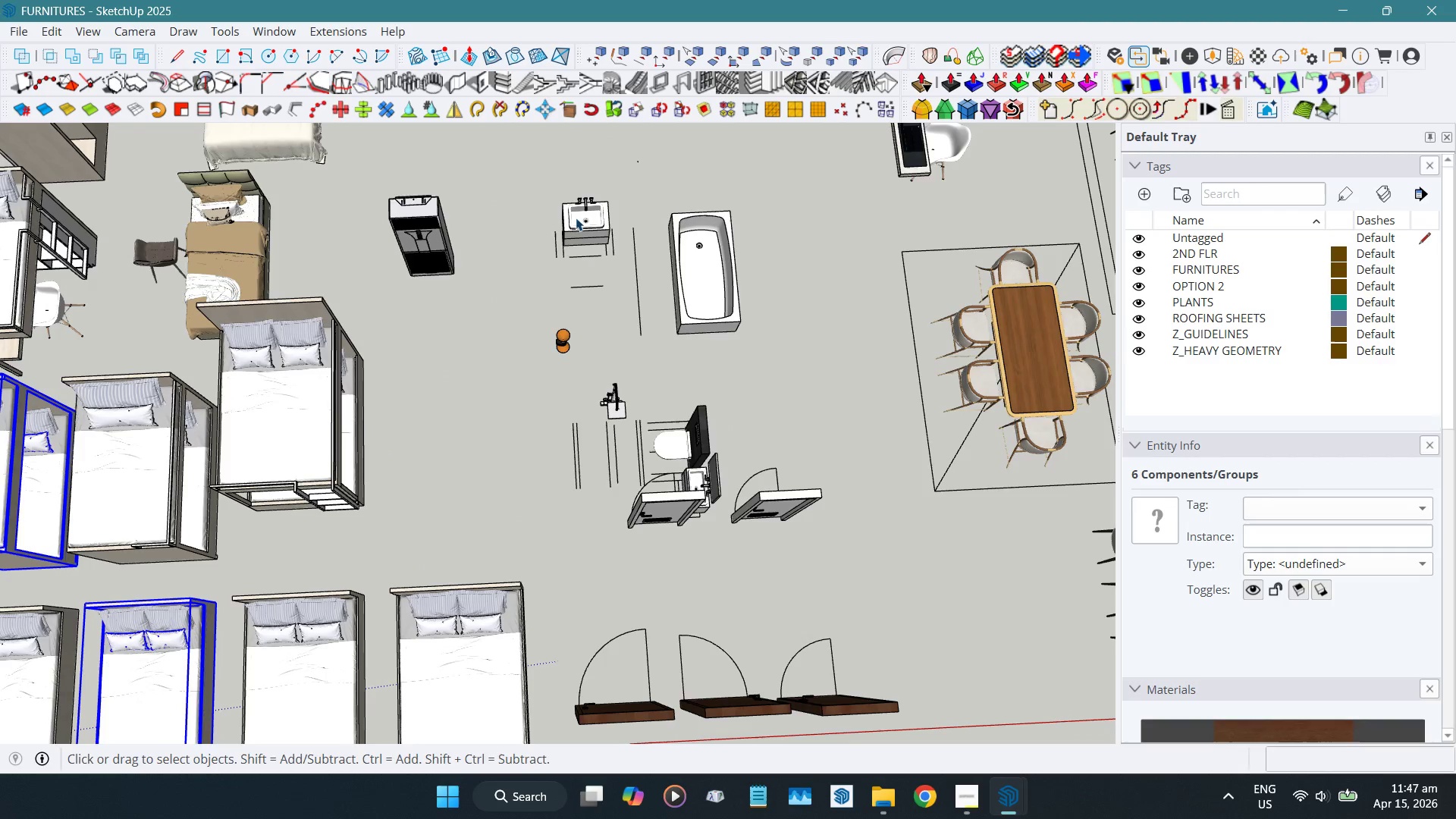 
left_click([593, 218])
 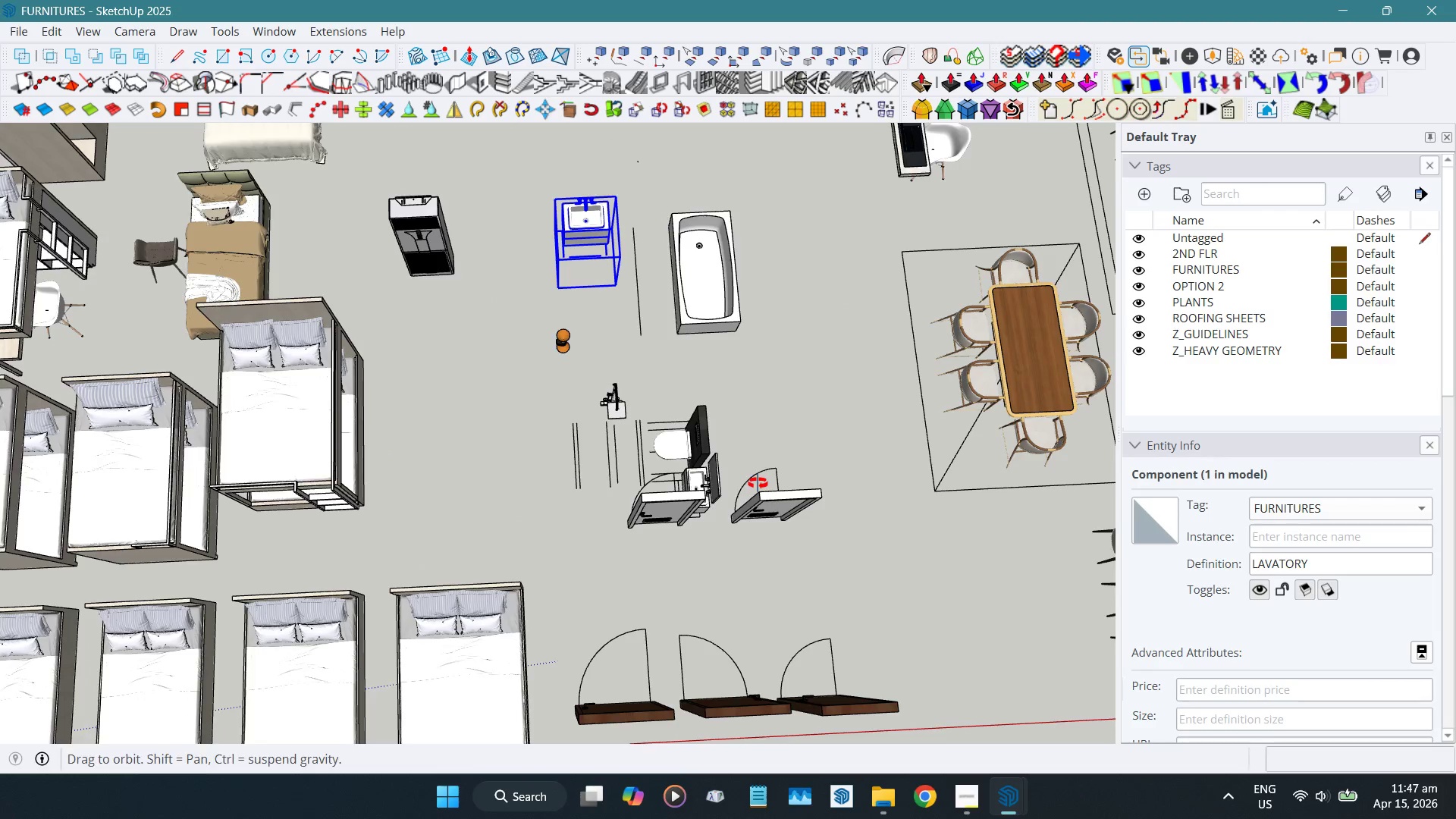 
scroll: coordinate [658, 488], scroll_direction: up, amount: 4.0
 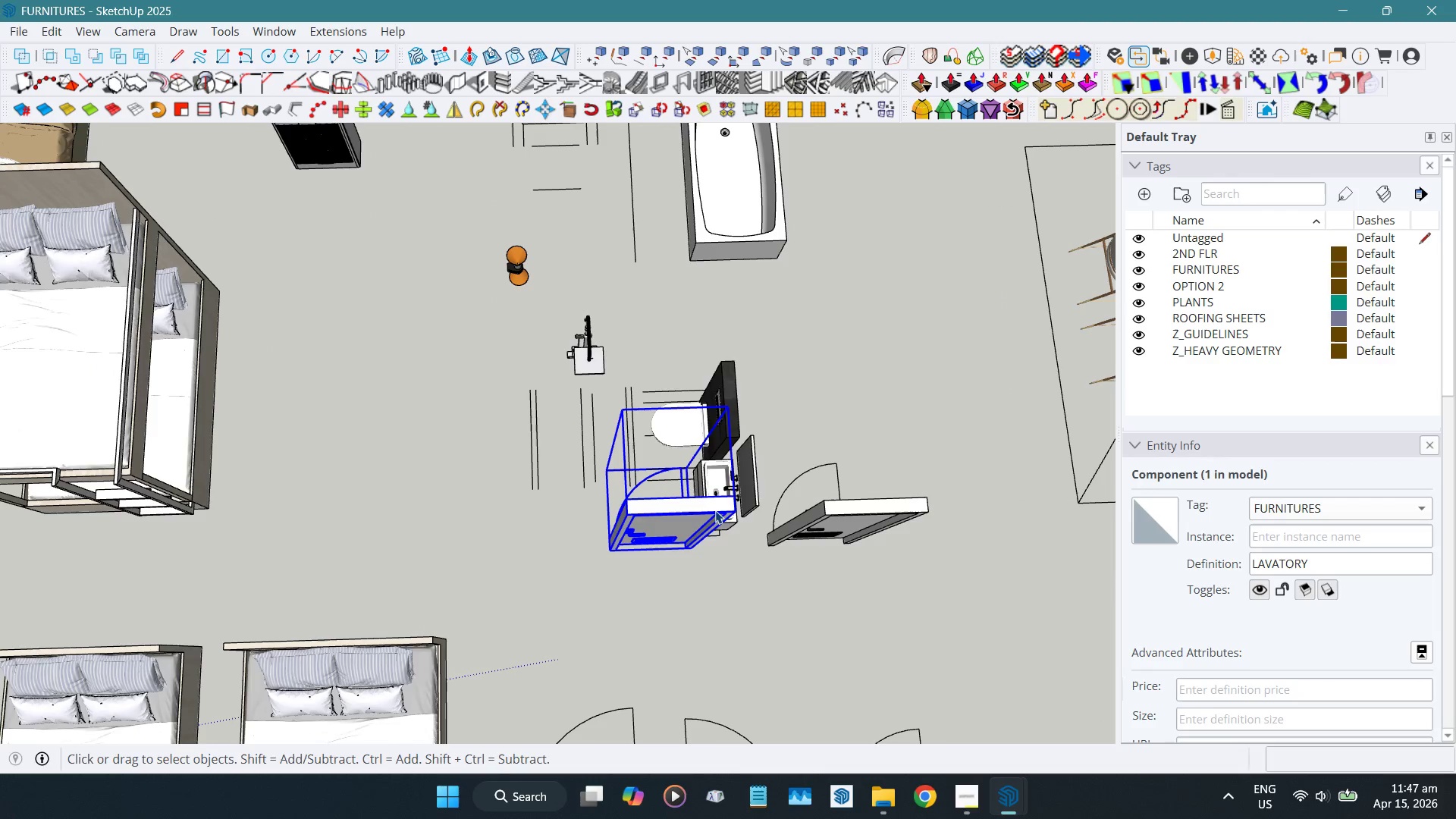 
hold_key(key=ControlLeft, duration=0.67)
left_click([714, 481])
 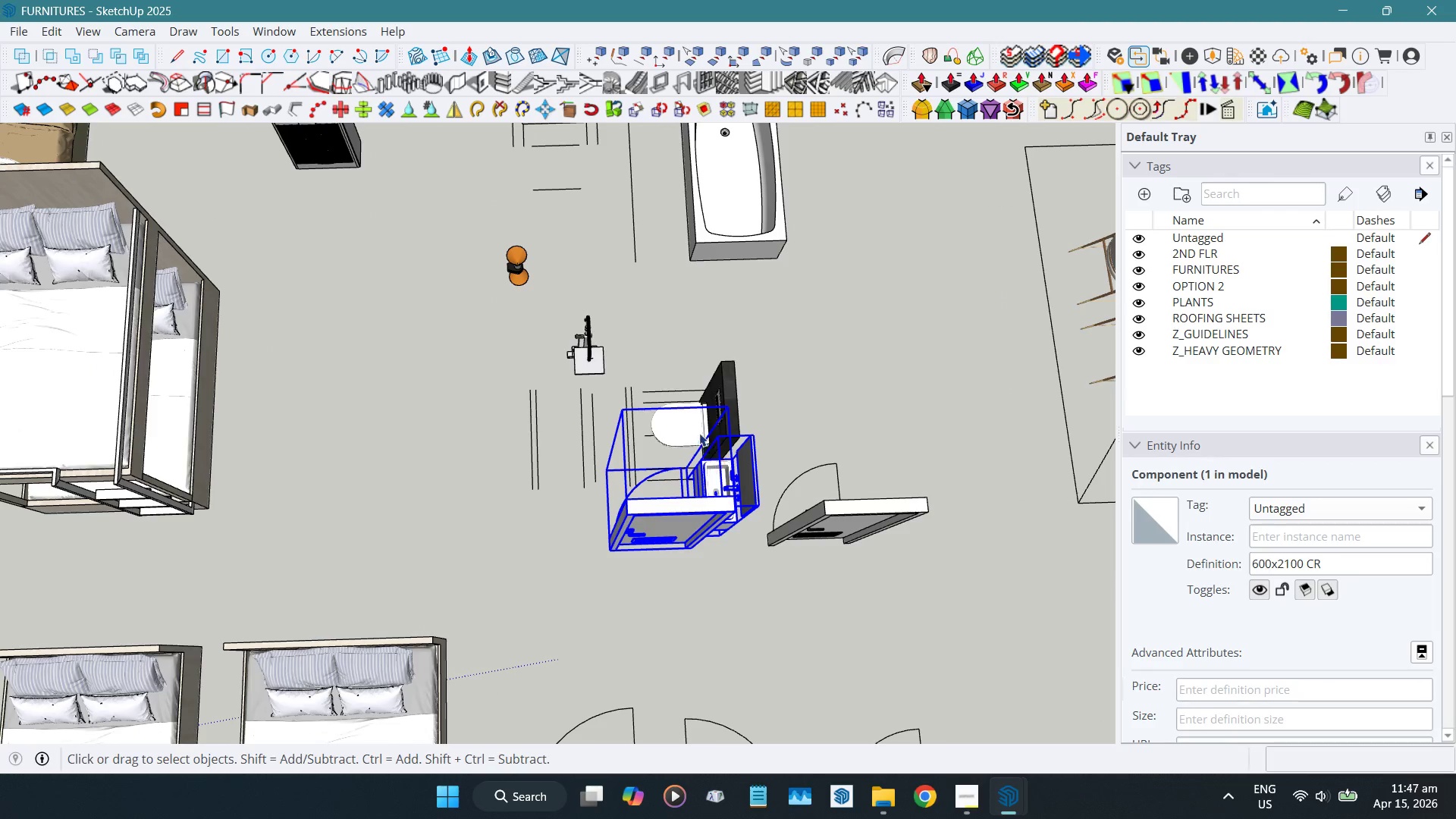 
hold_key(key=ControlLeft, duration=0.45)
left_click([683, 416])
 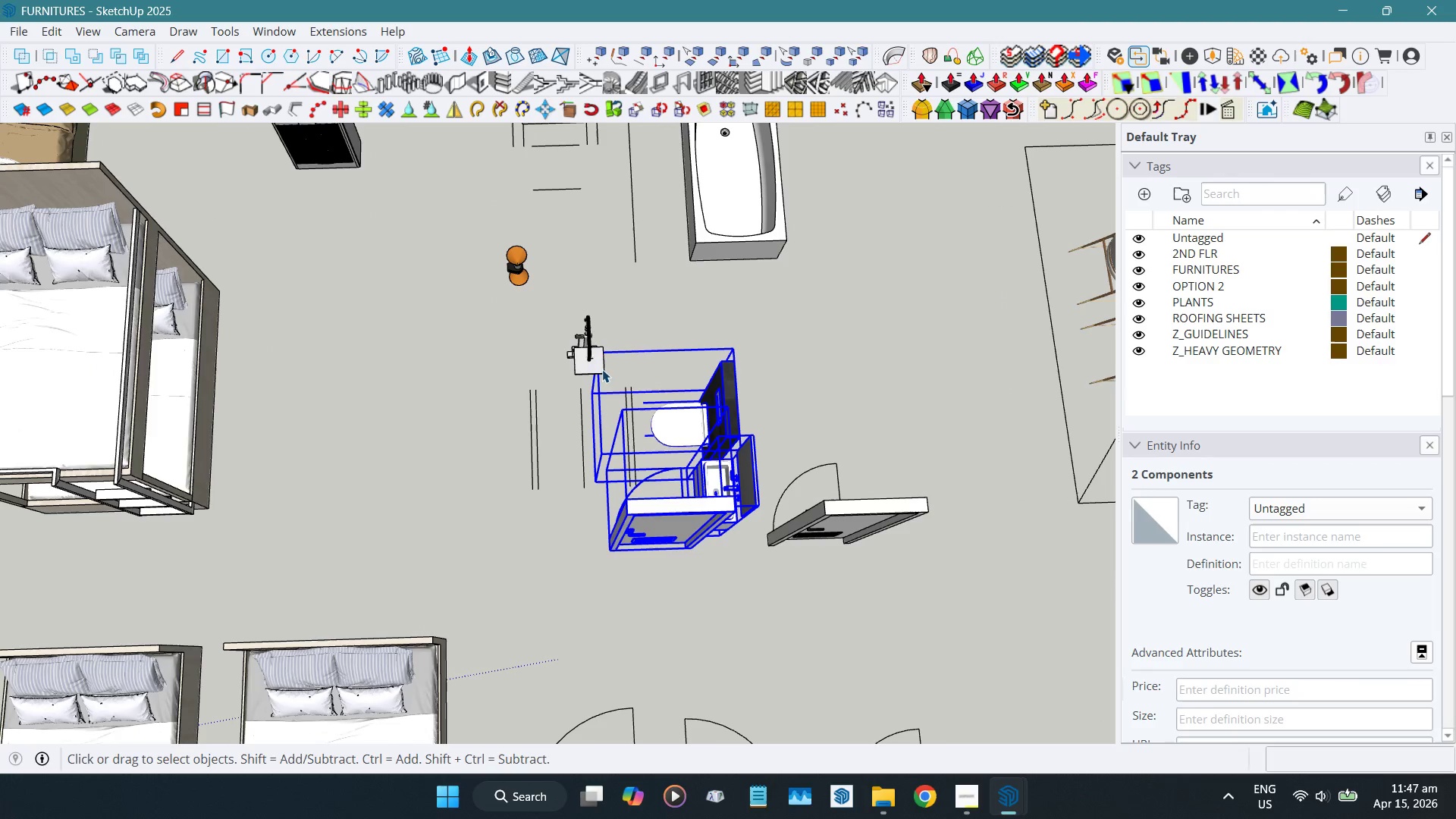 
hold_key(key=ControlLeft, duration=0.45)
left_click([579, 347])
 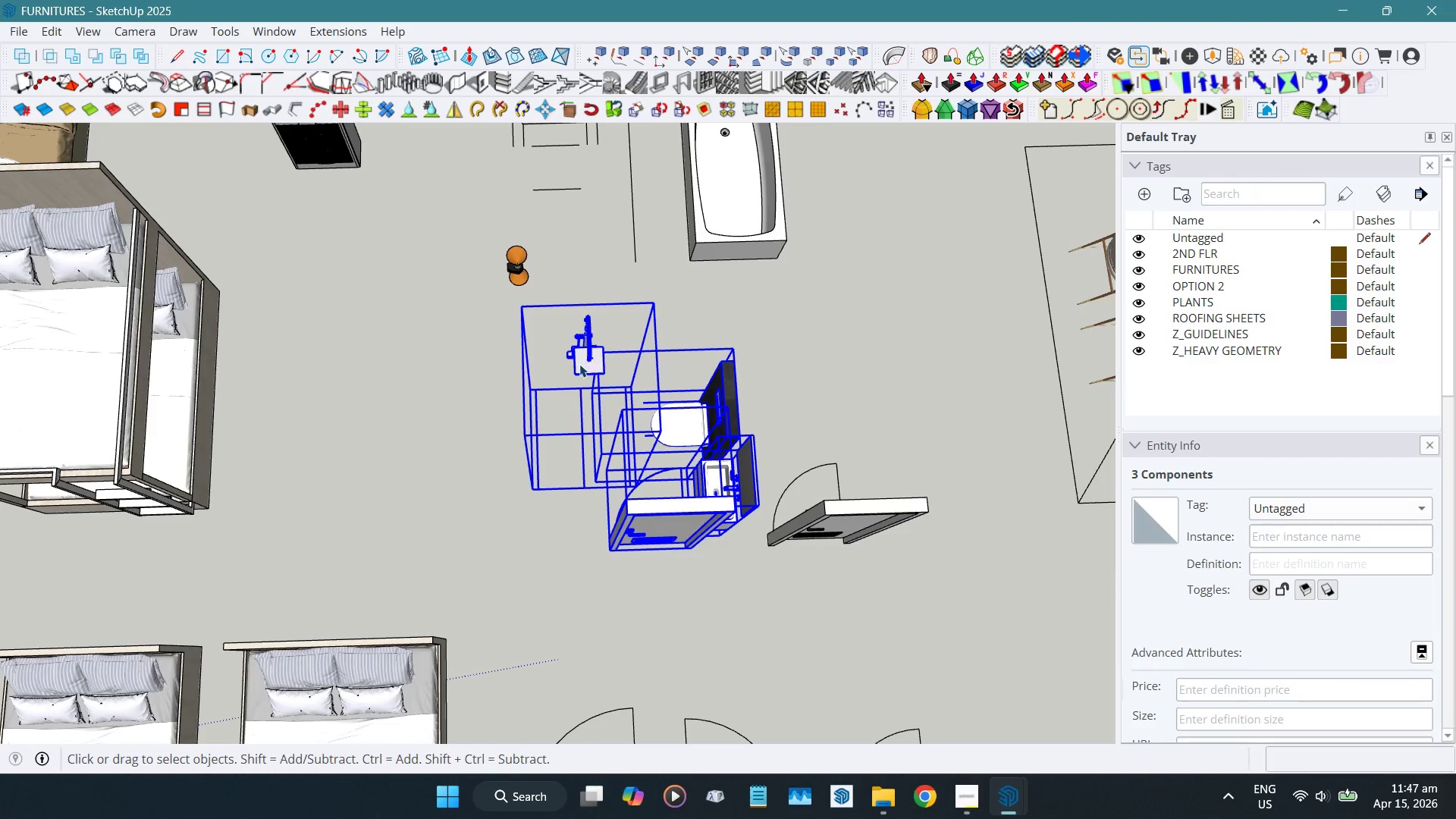 
key(Control+ControlLeft)
 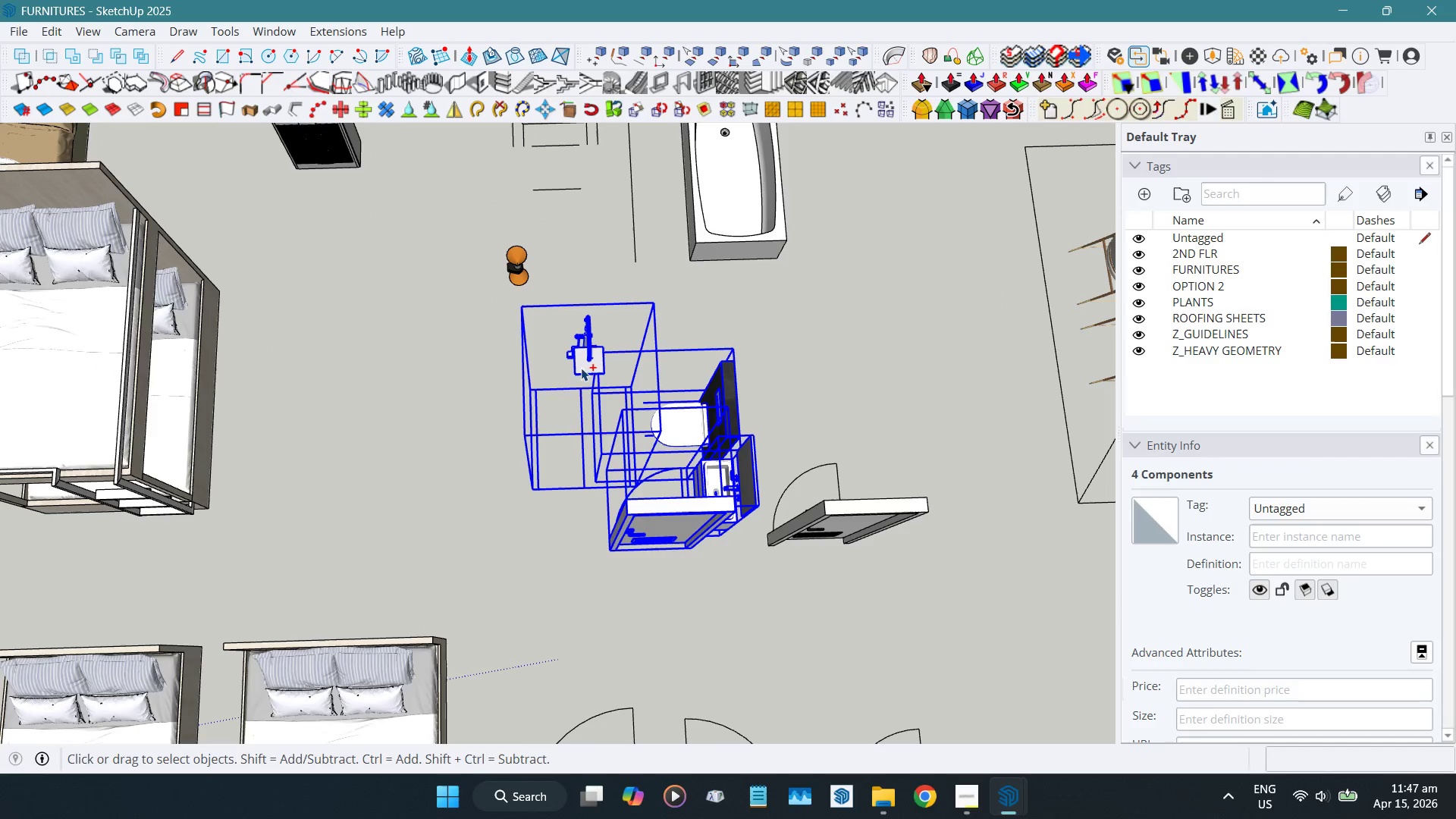 
key(Control+C)
 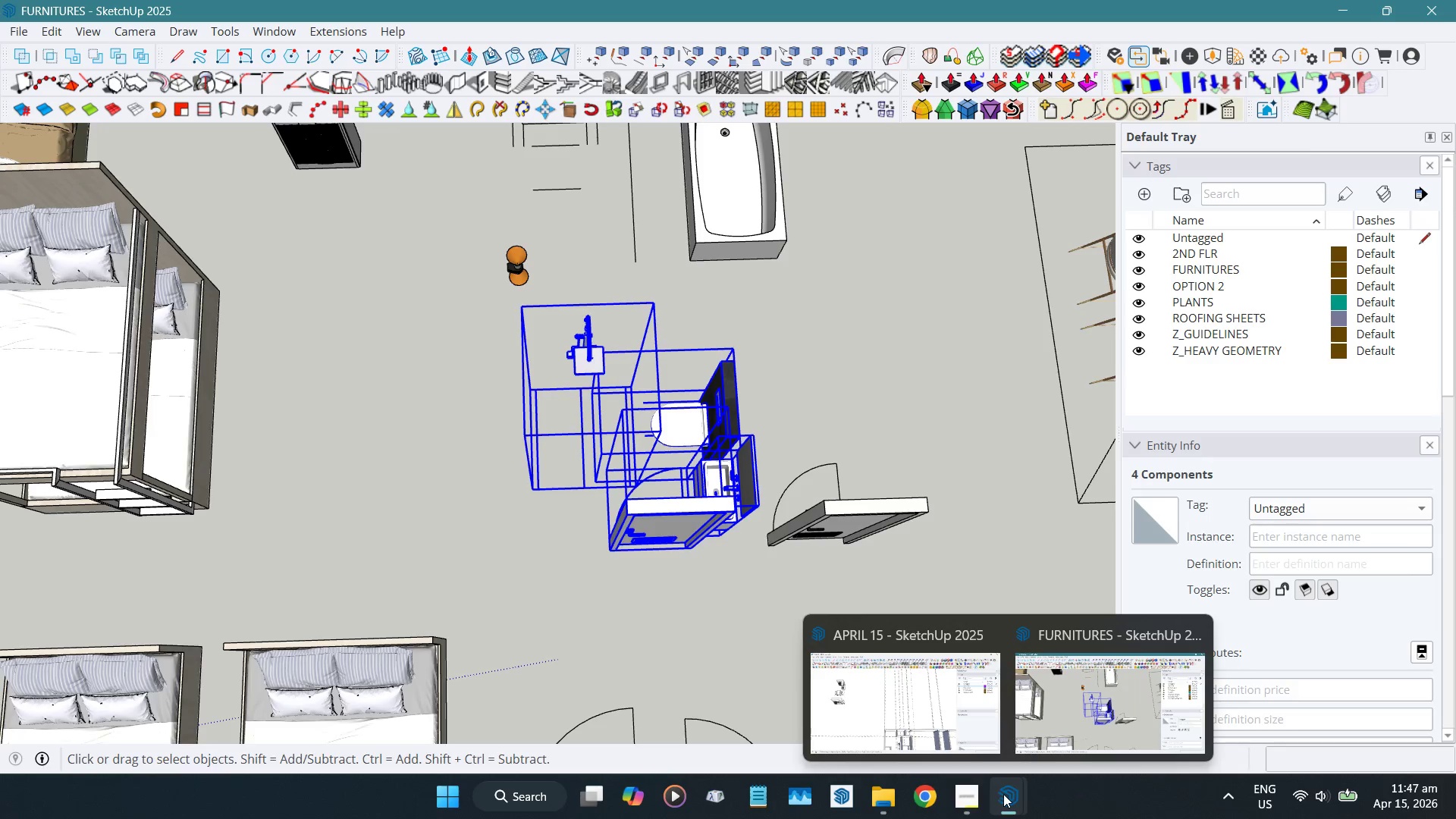 
scroll: coordinate [520, 392], scroll_direction: down, amount: 4.0
 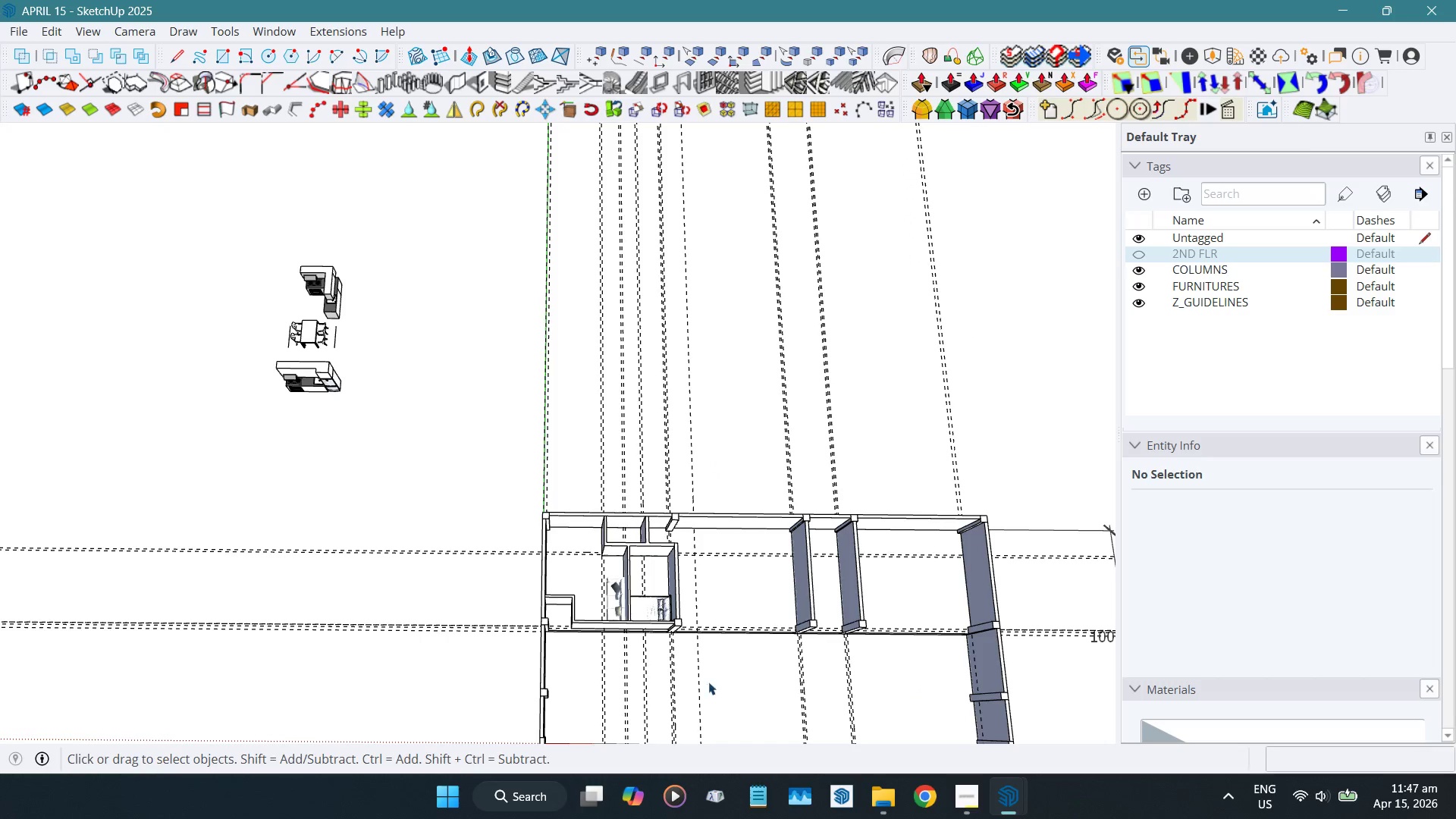 
key(Control+ControlLeft)
 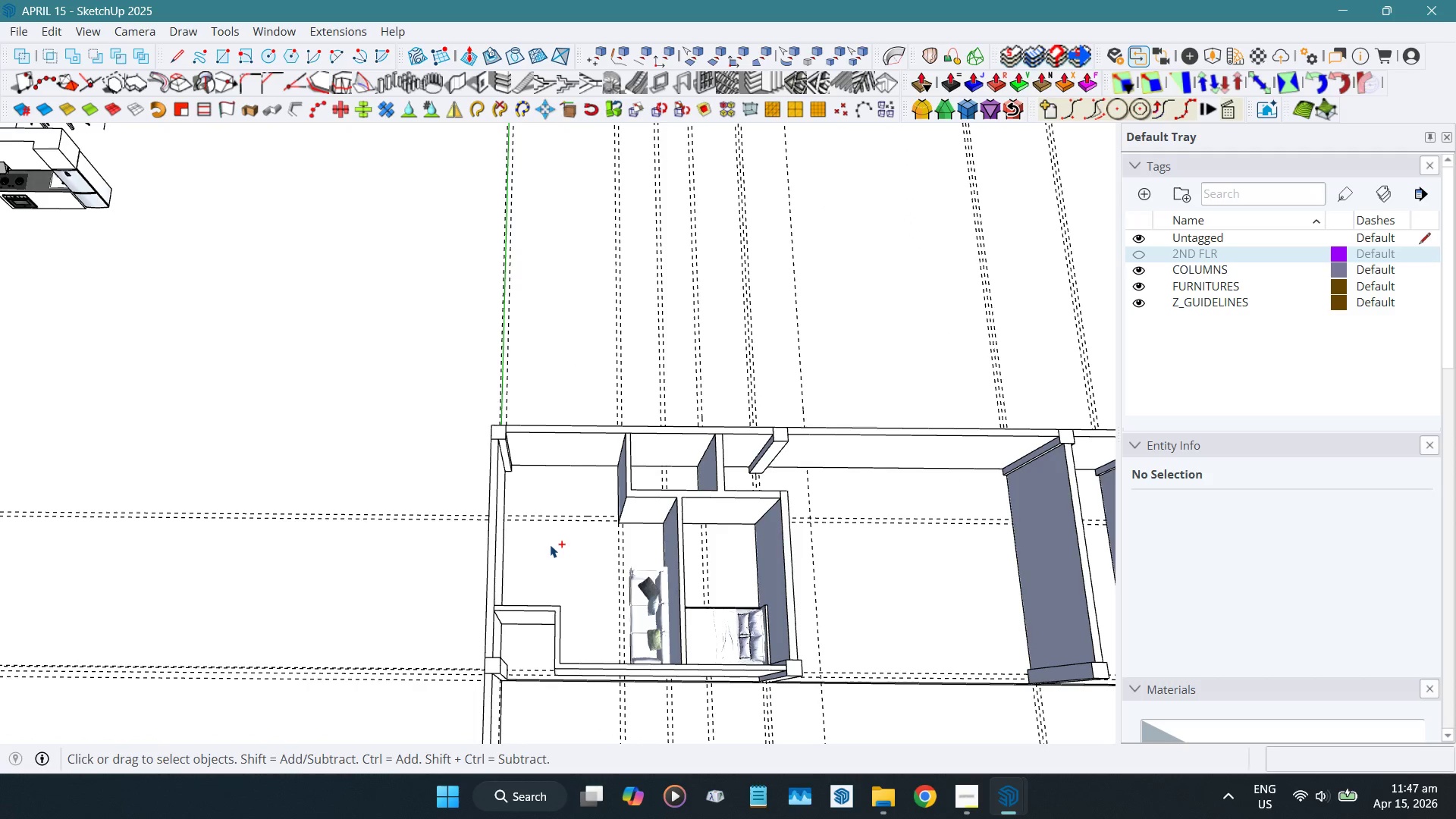 
key(Control+V)
 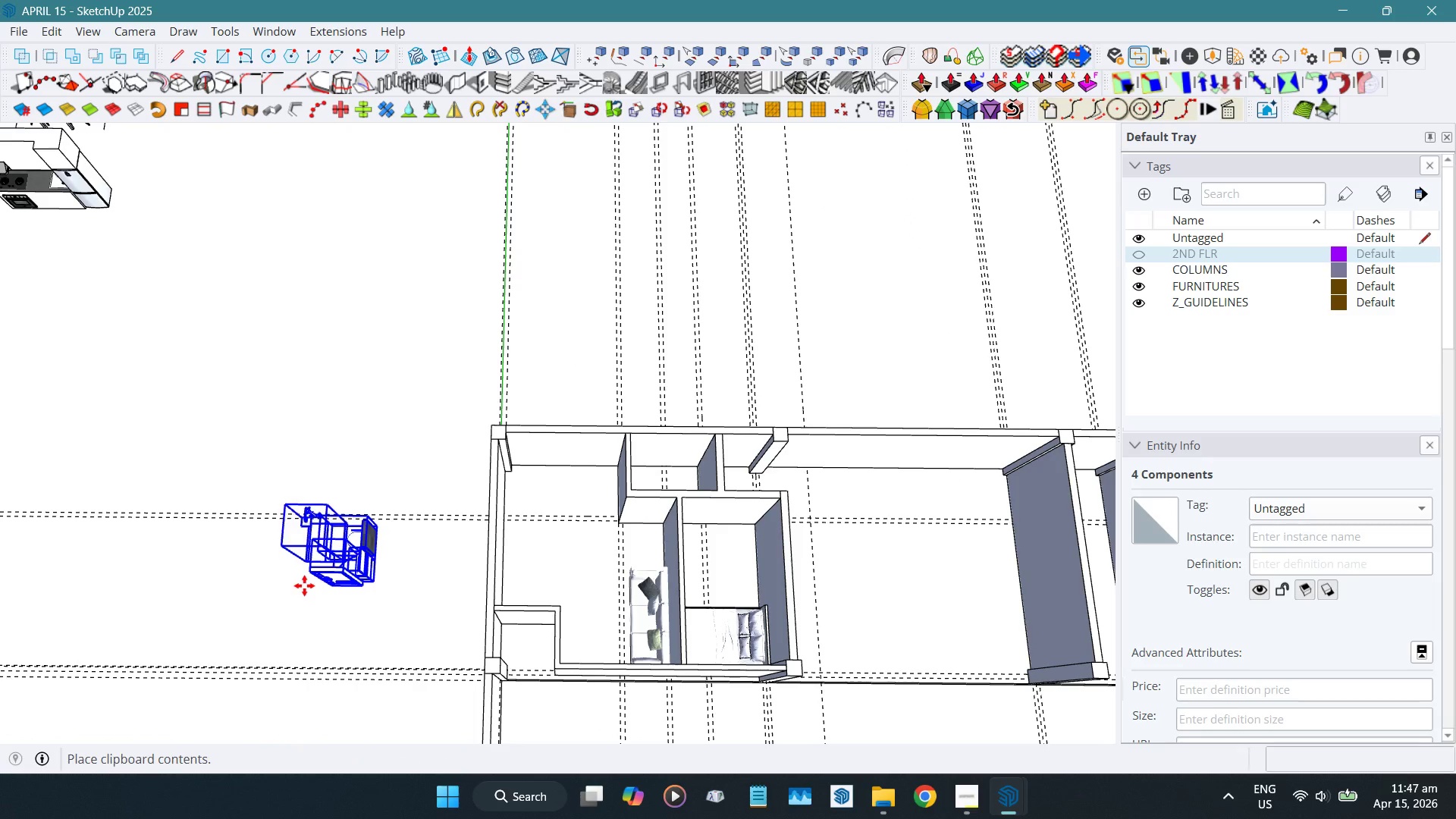 
scroll: coordinate [550, 543], scroll_direction: up, amount: 6.0
 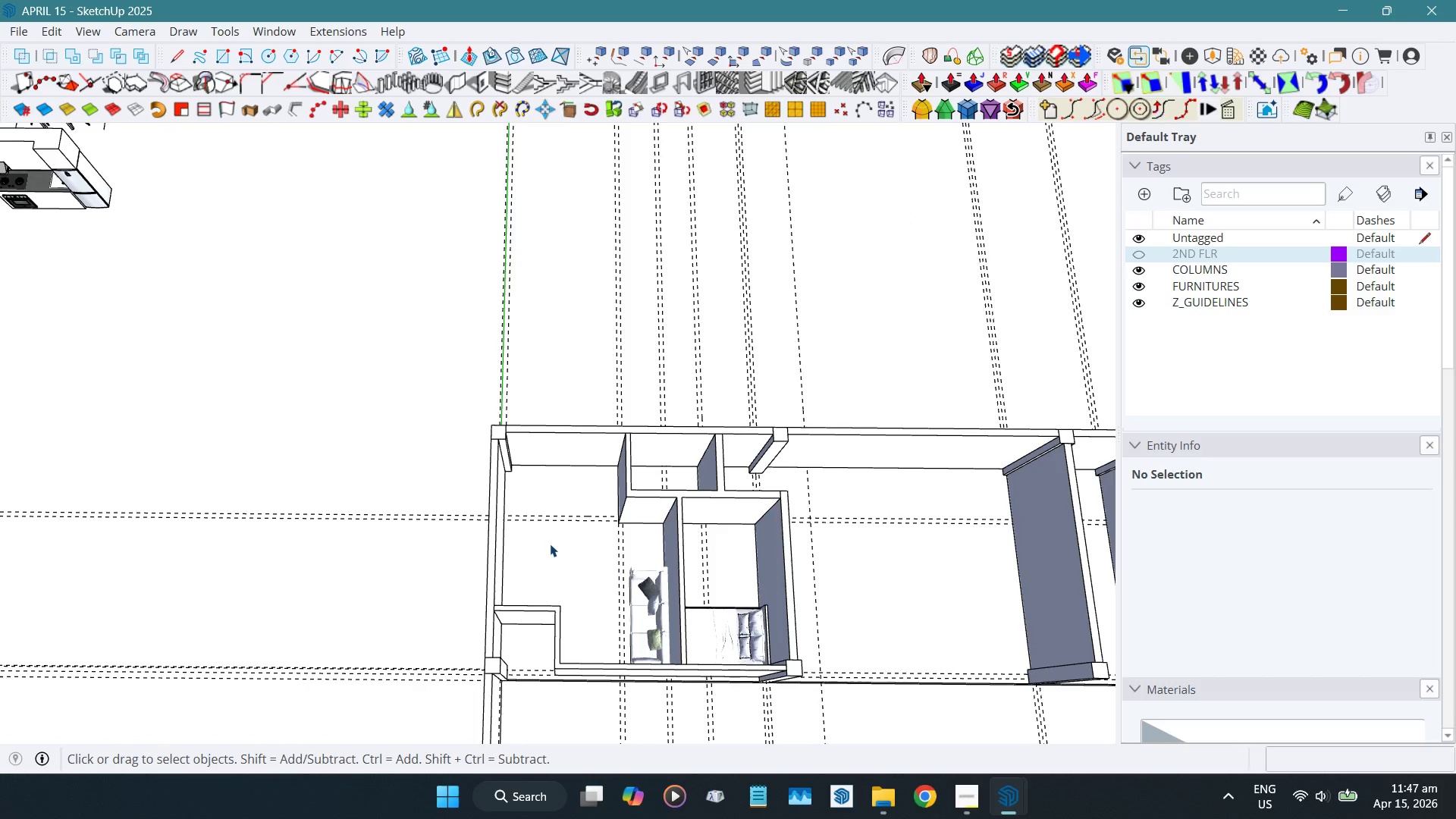 
left_click([516, 579])
 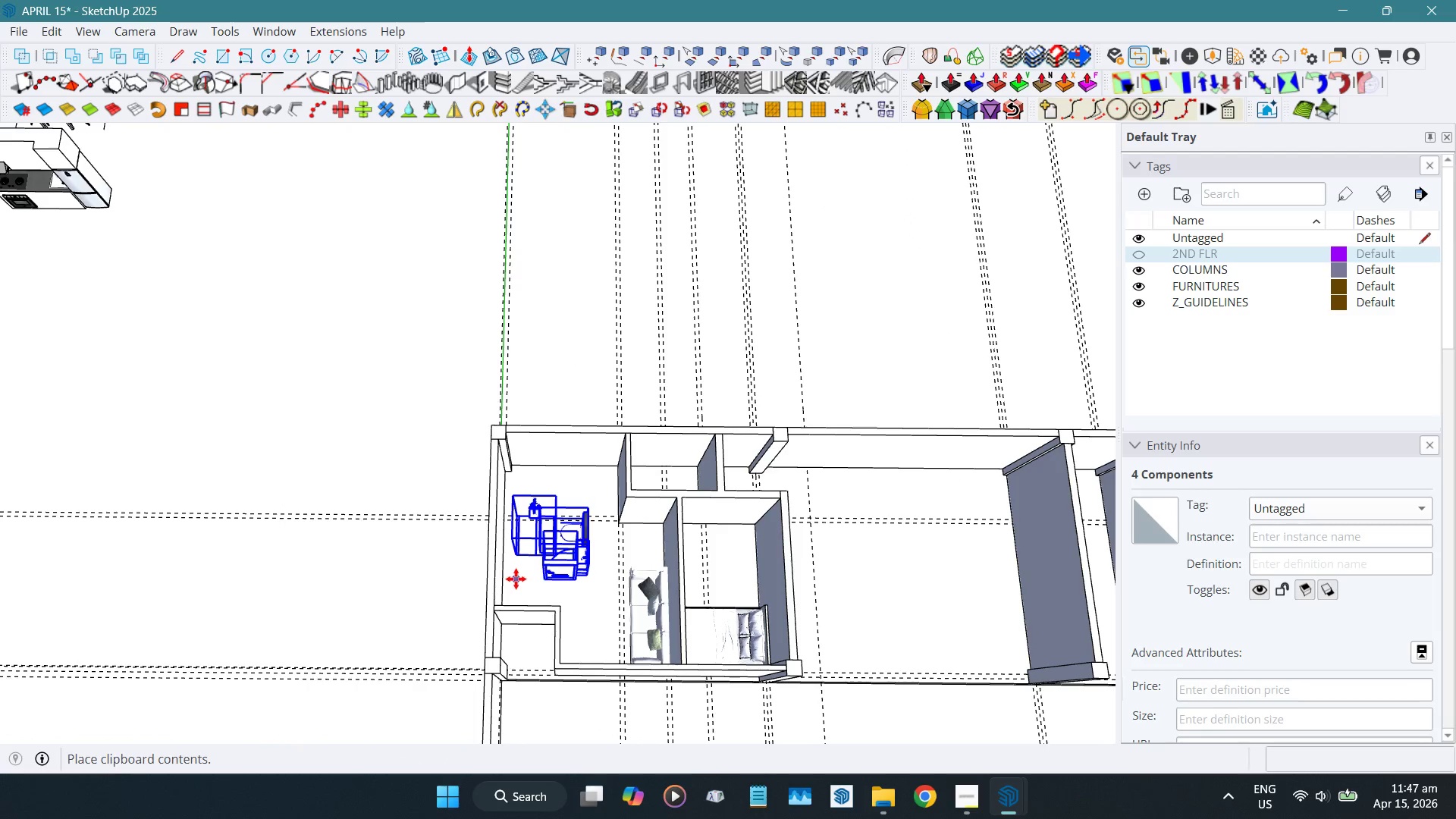 
key(Space)
 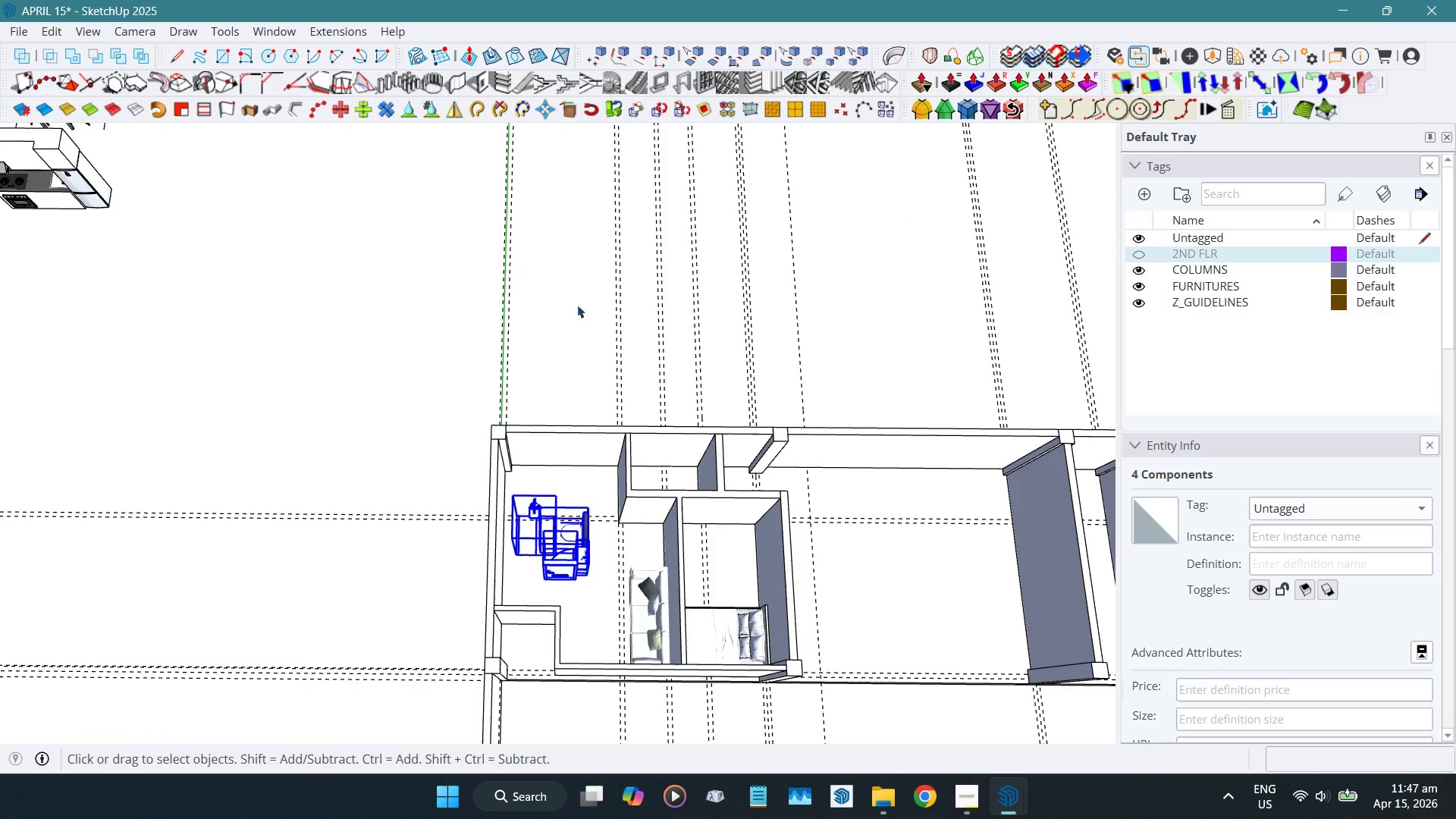 
scroll: coordinate [642, 506], scroll_direction: up, amount: 9.0
 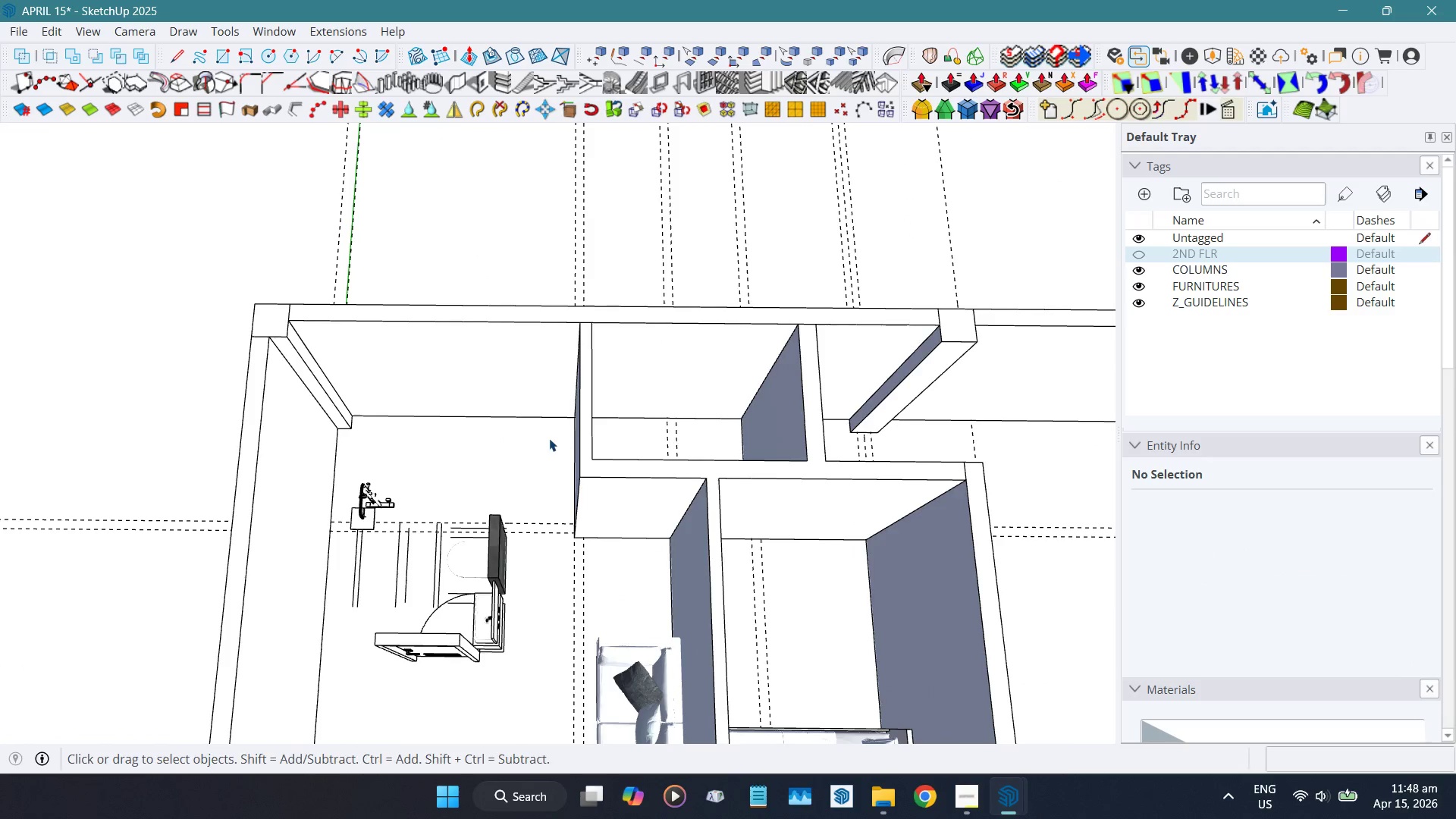 
hold_key(key=ShiftLeft, duration=0.34)
 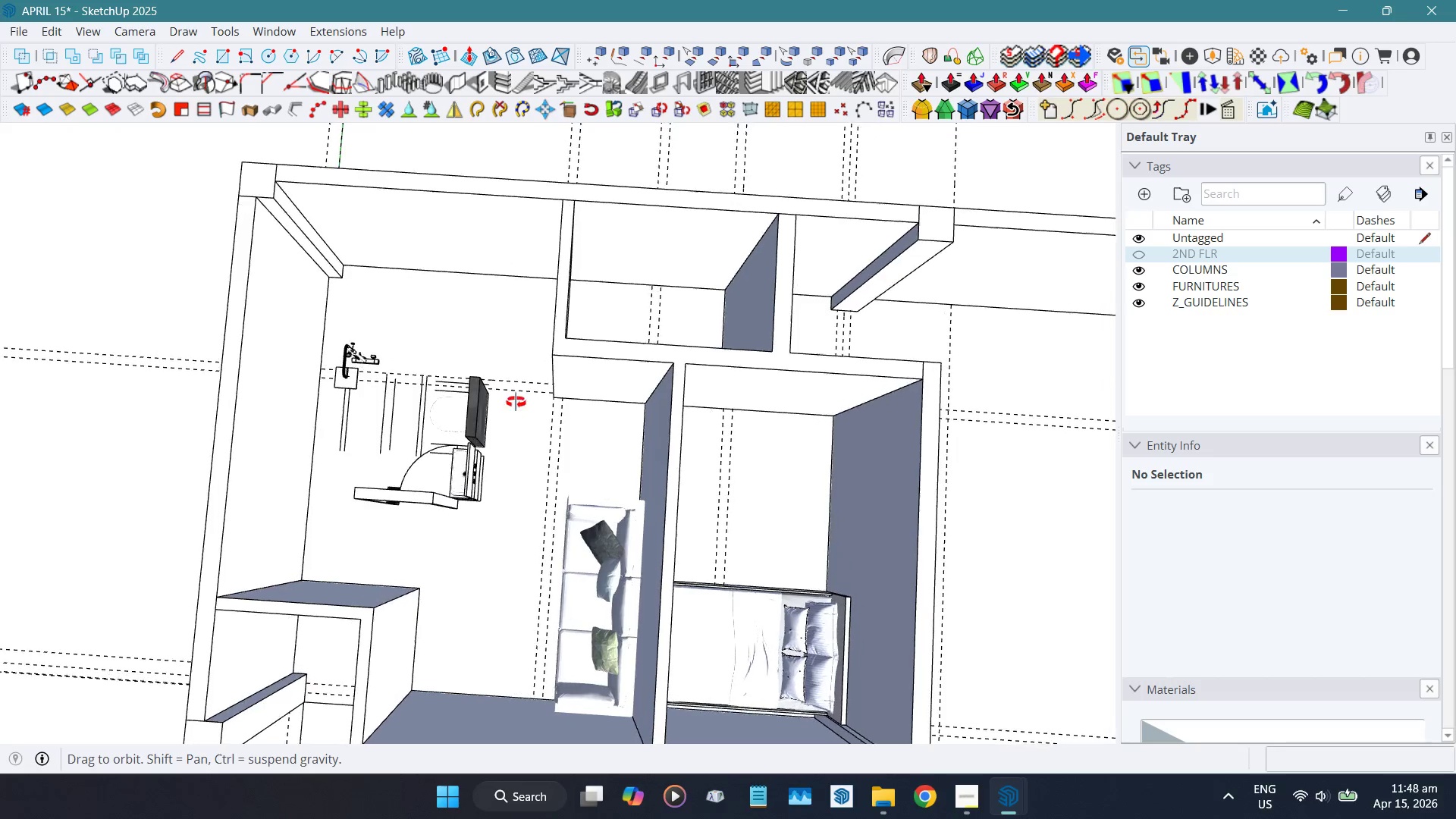 
hold_key(key=ShiftLeft, duration=1.09)
 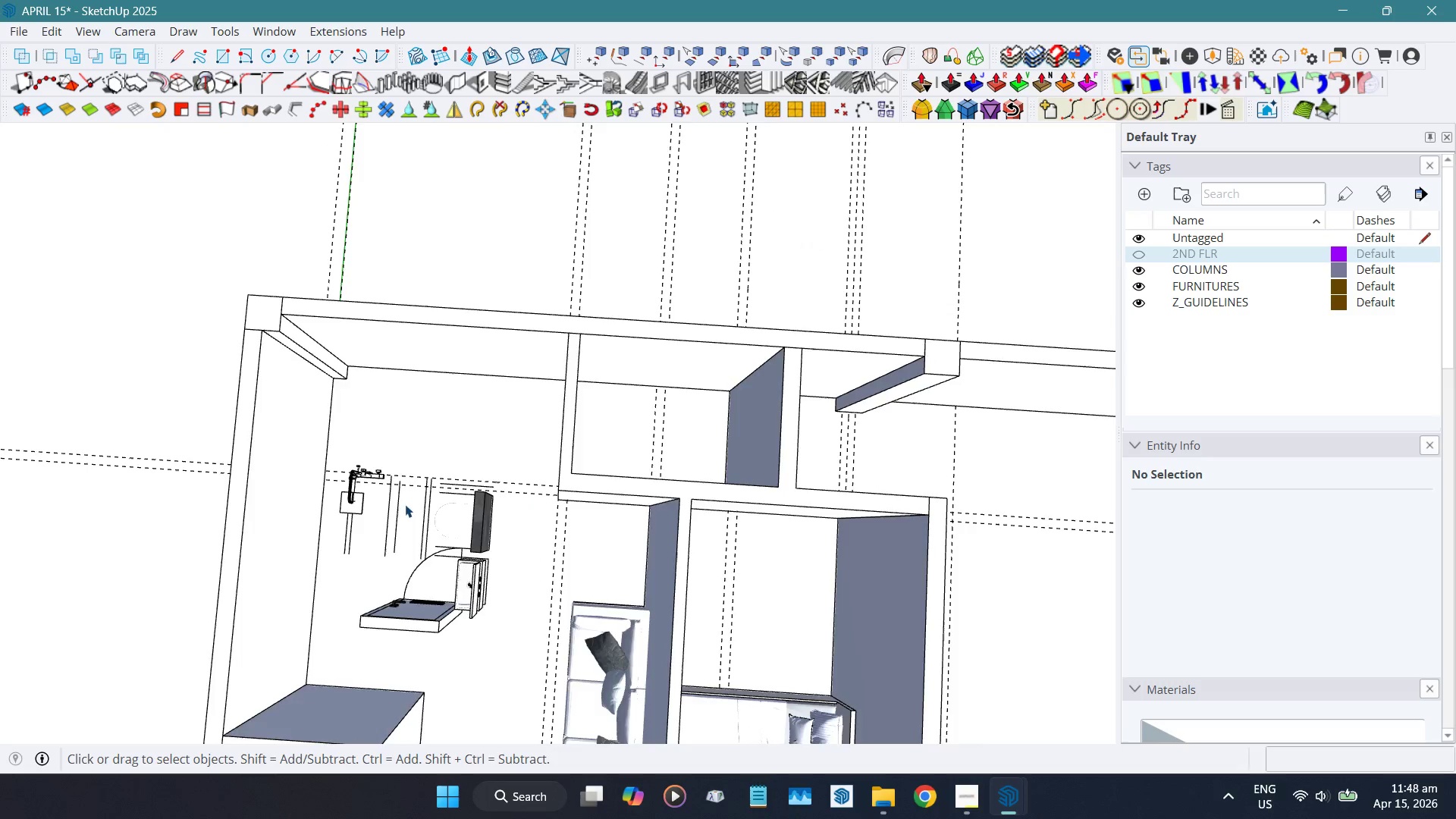 
scroll: coordinate [366, 478], scroll_direction: up, amount: 5.0
 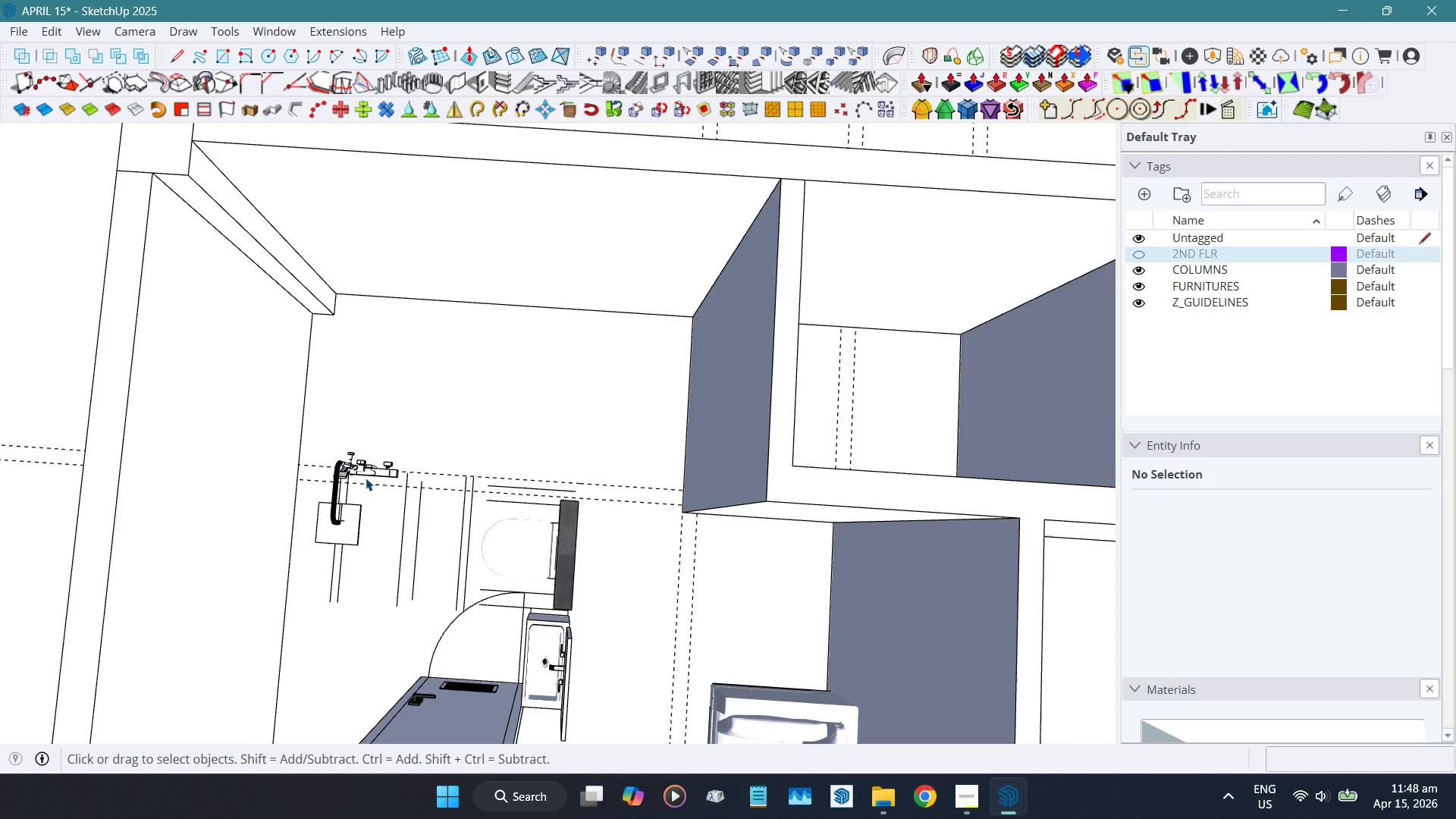 
scroll: coordinate [366, 478], scroll_direction: down, amount: 3.0
 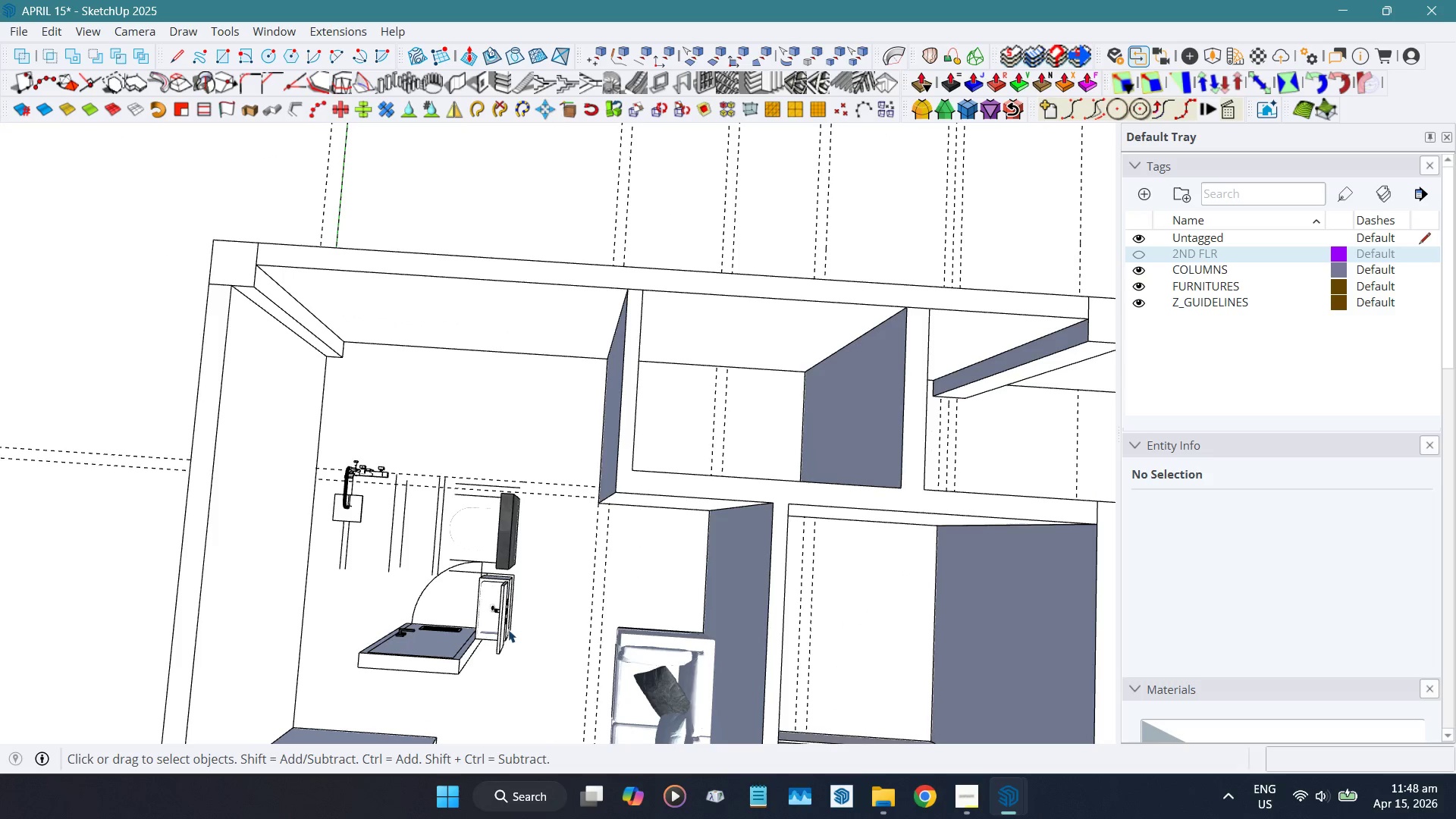 
hold_key(key=ShiftLeft, duration=1.02)
 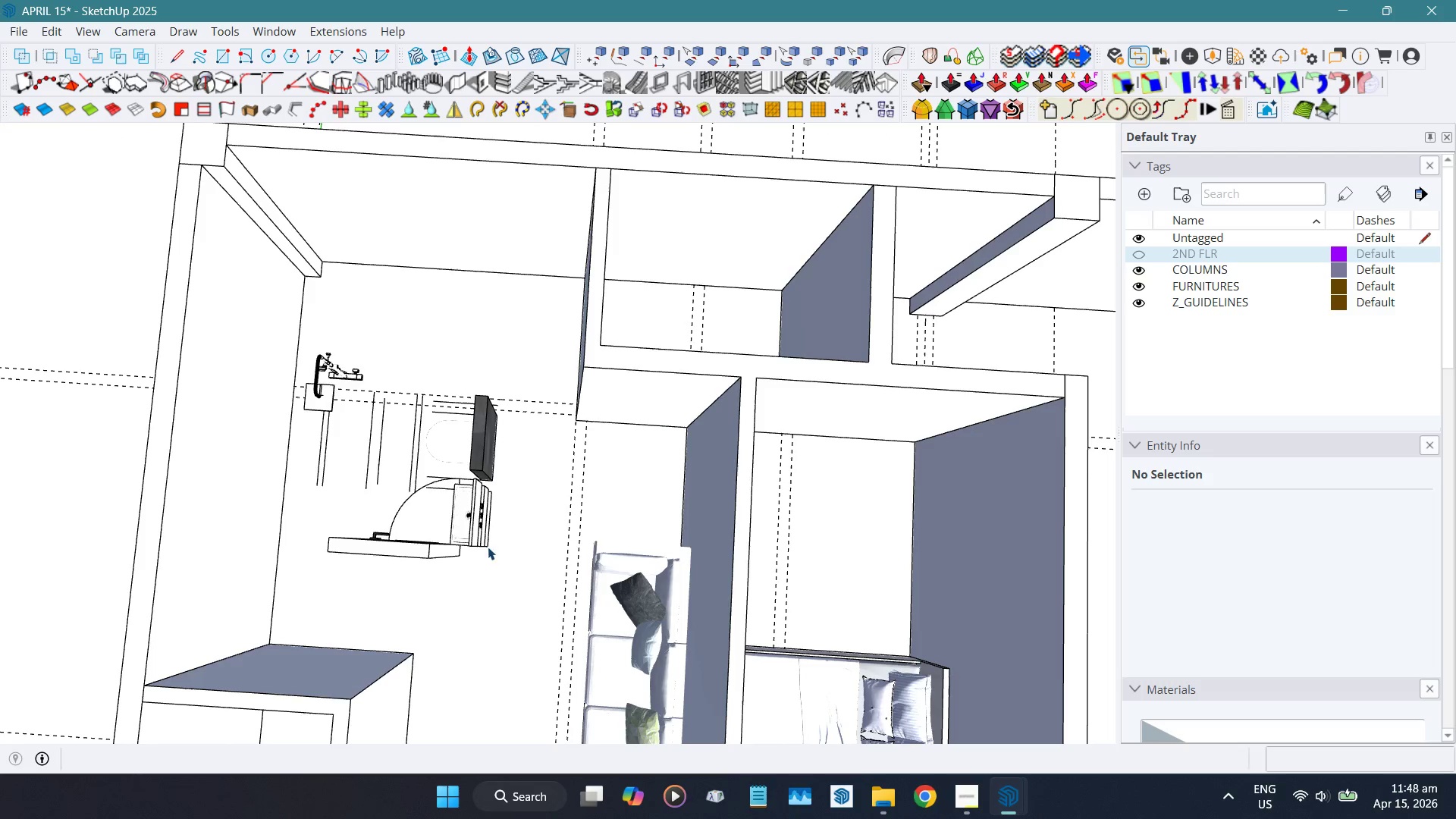 
scroll: coordinate [345, 359], scroll_direction: up, amount: 3.0
 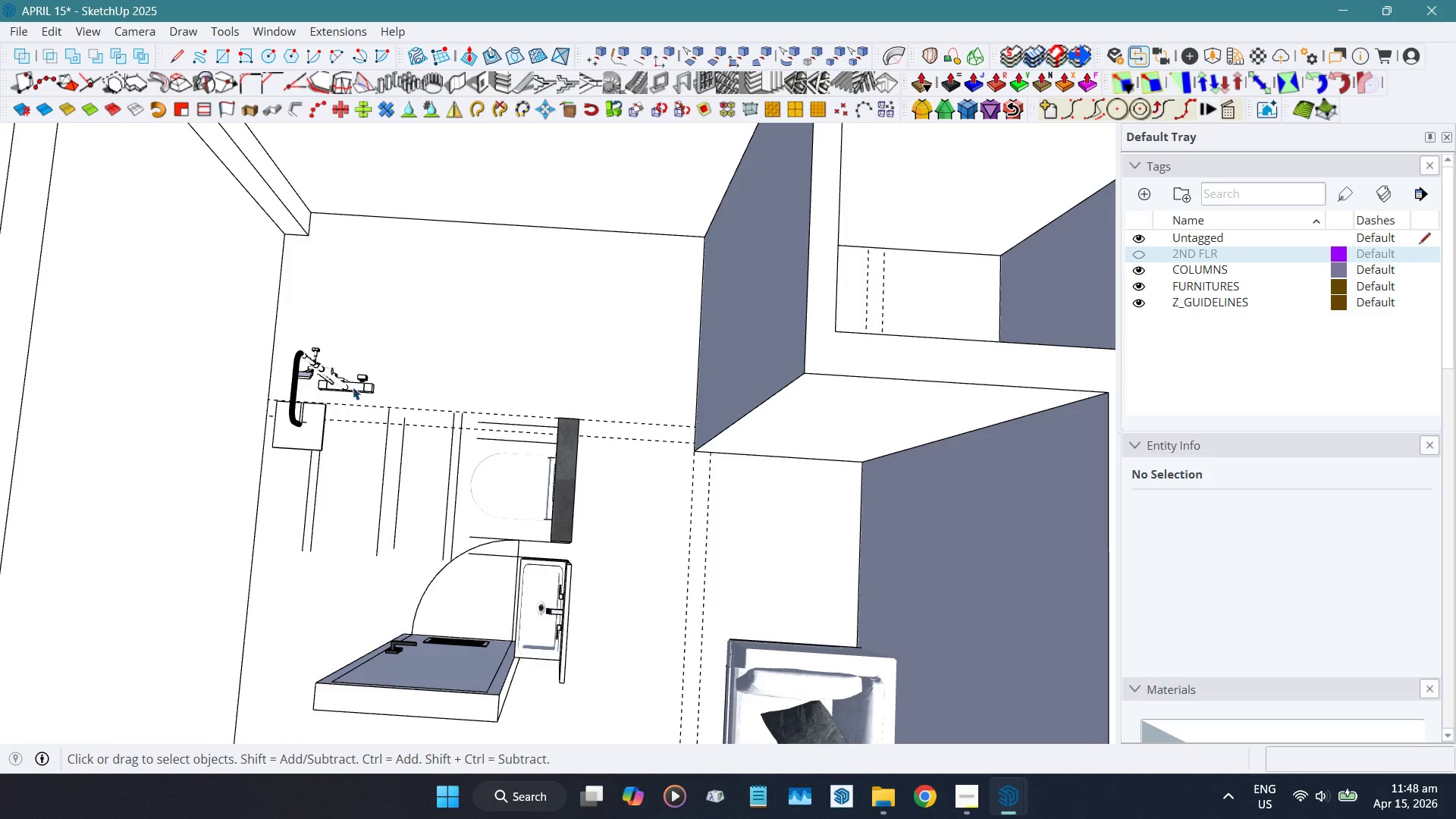 
left_click([352, 384])
 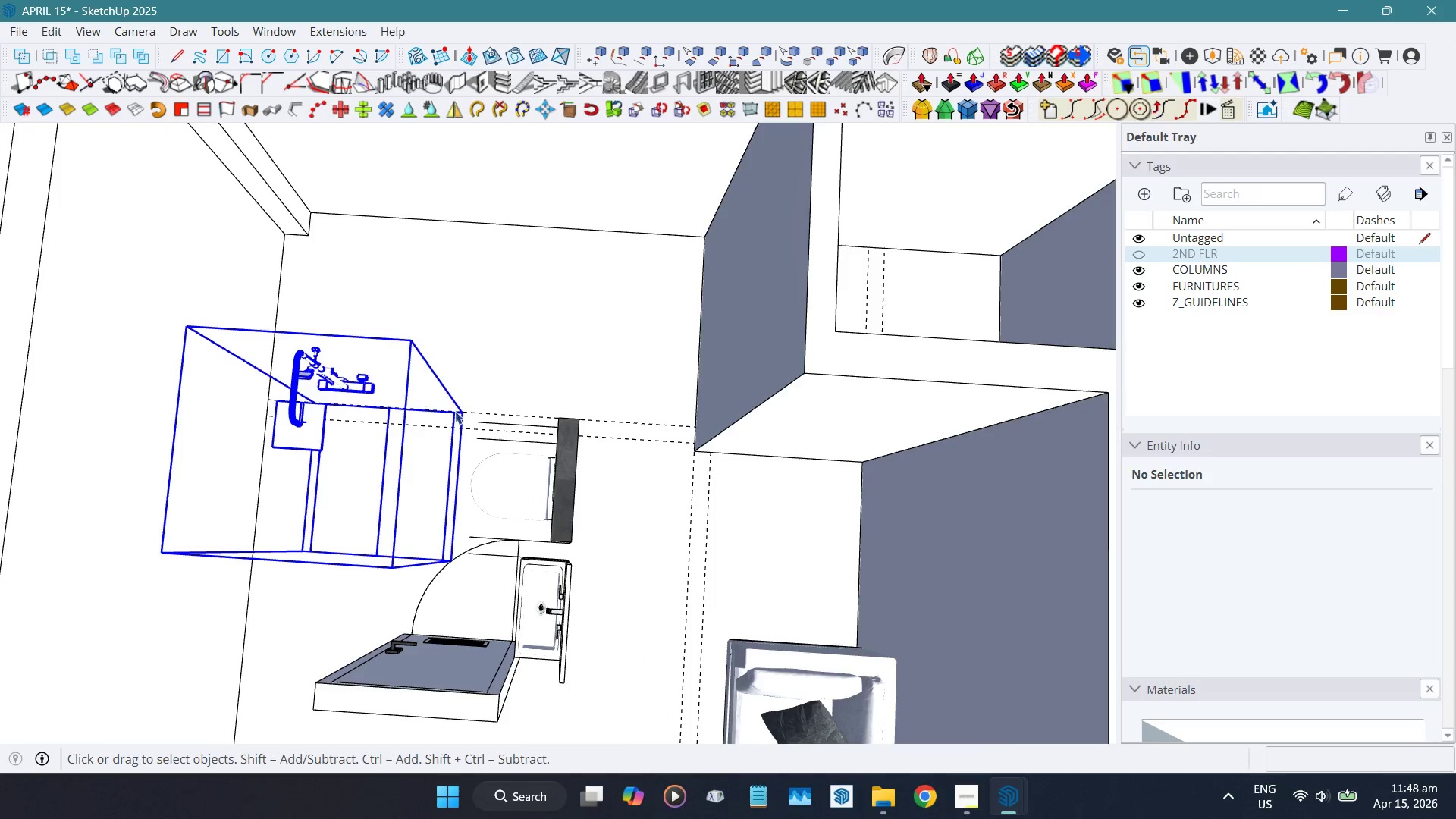 
scroll: coordinate [456, 423], scroll_direction: up, amount: 9.0
 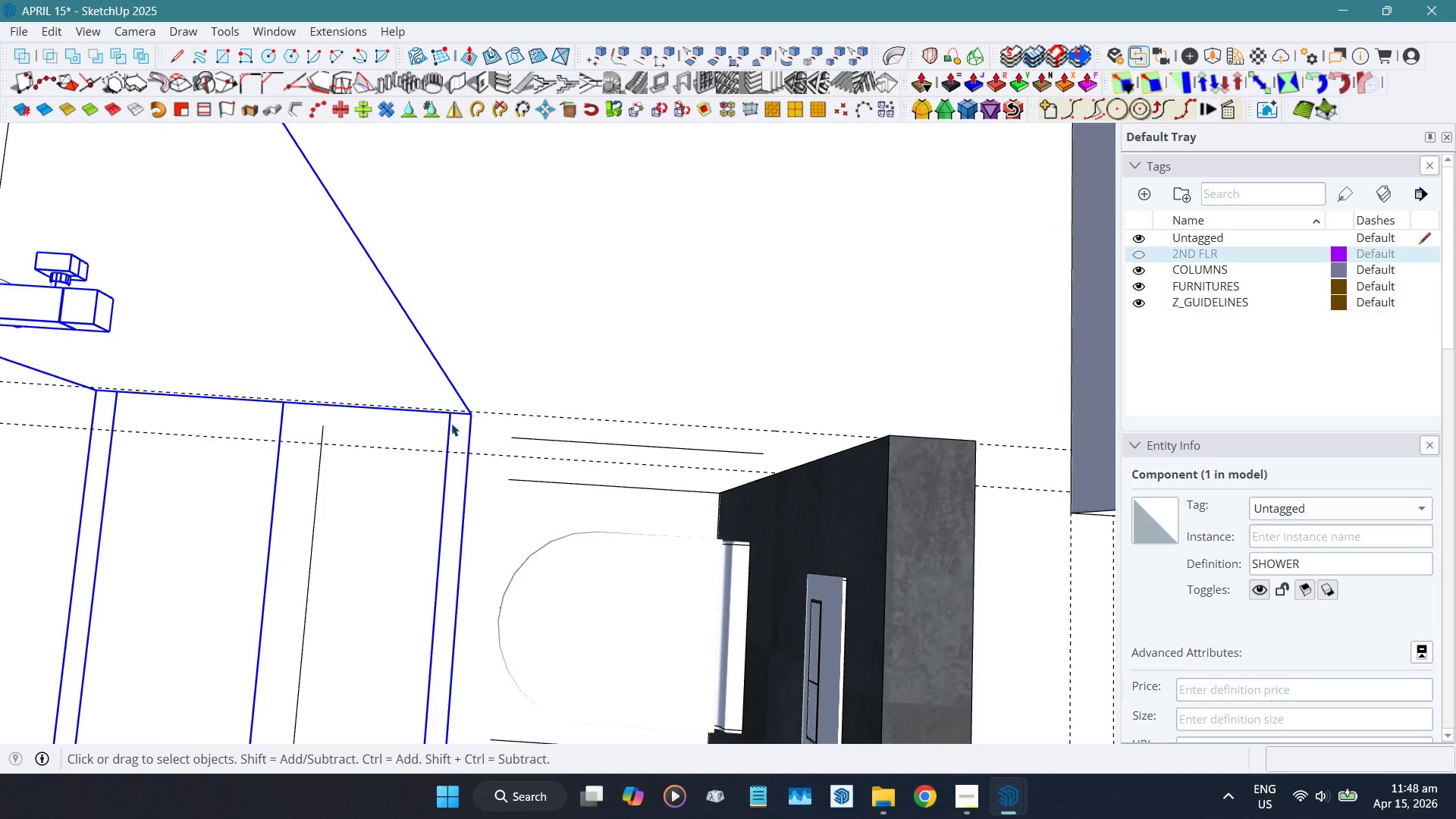 
key(Shift+ShiftLeft)
 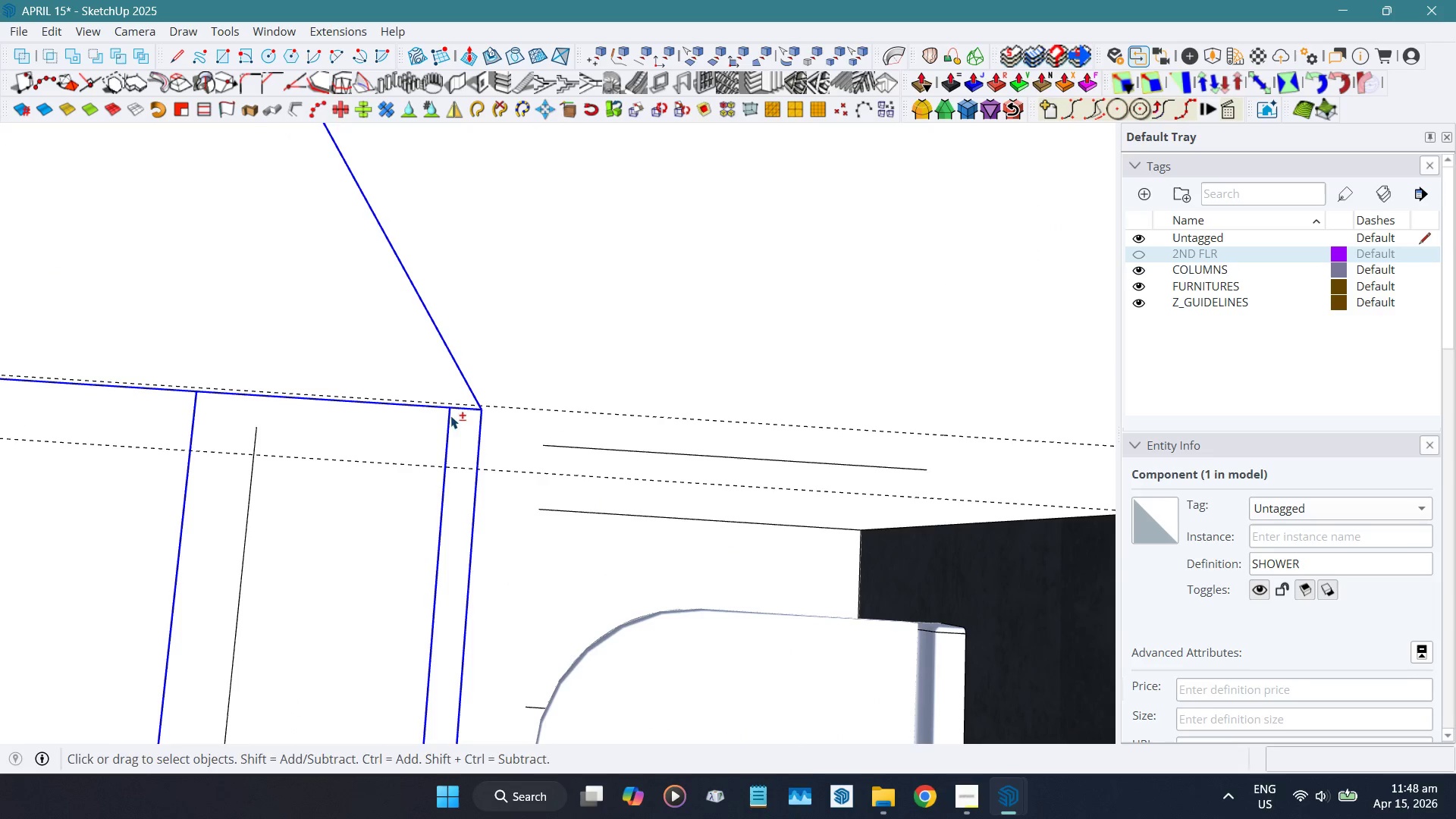 
key(Shift+W)
 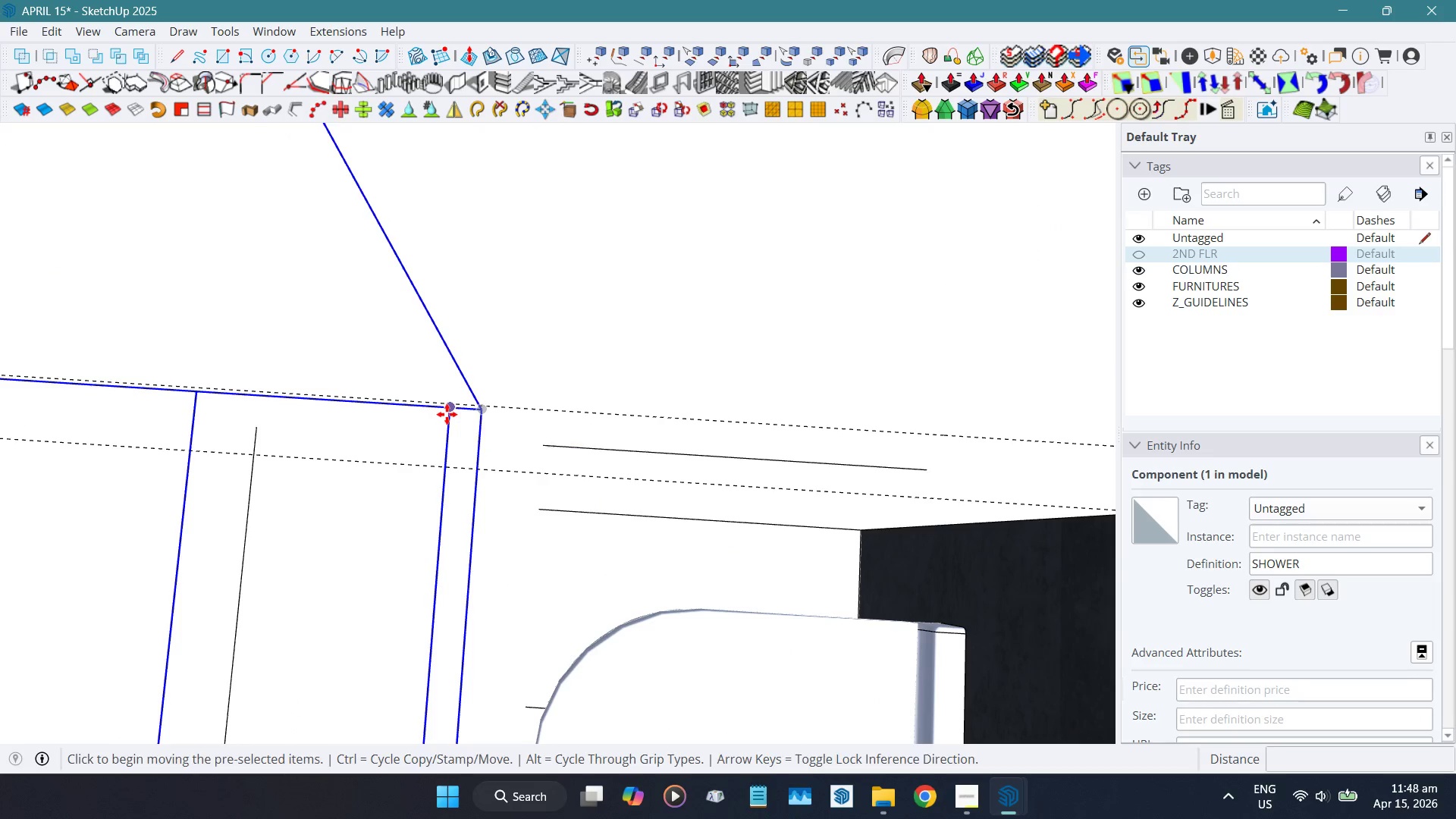 
scroll: coordinate [451, 422], scroll_direction: up, amount: 4.0
 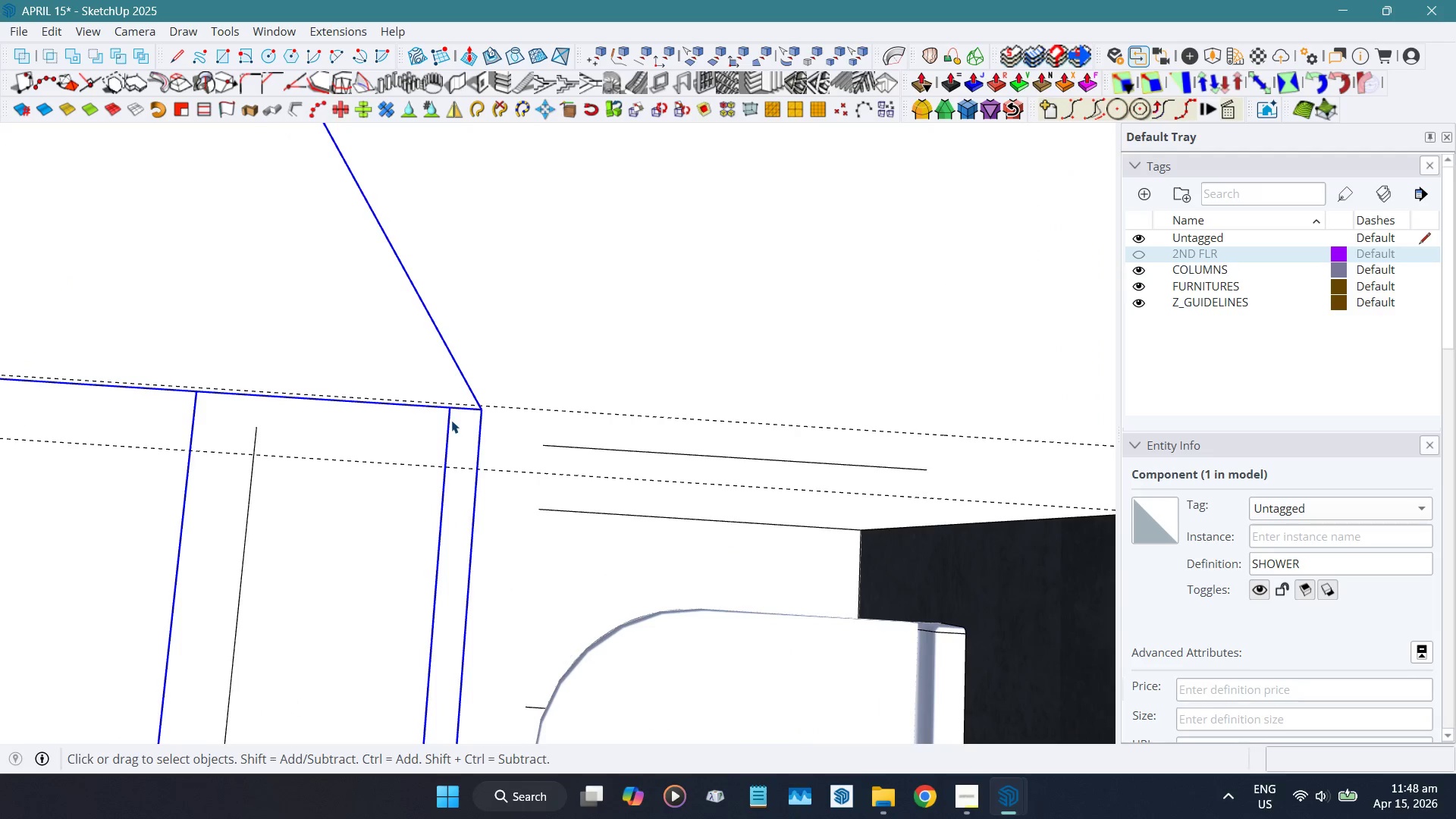 
key(Shift+ShiftLeft)
 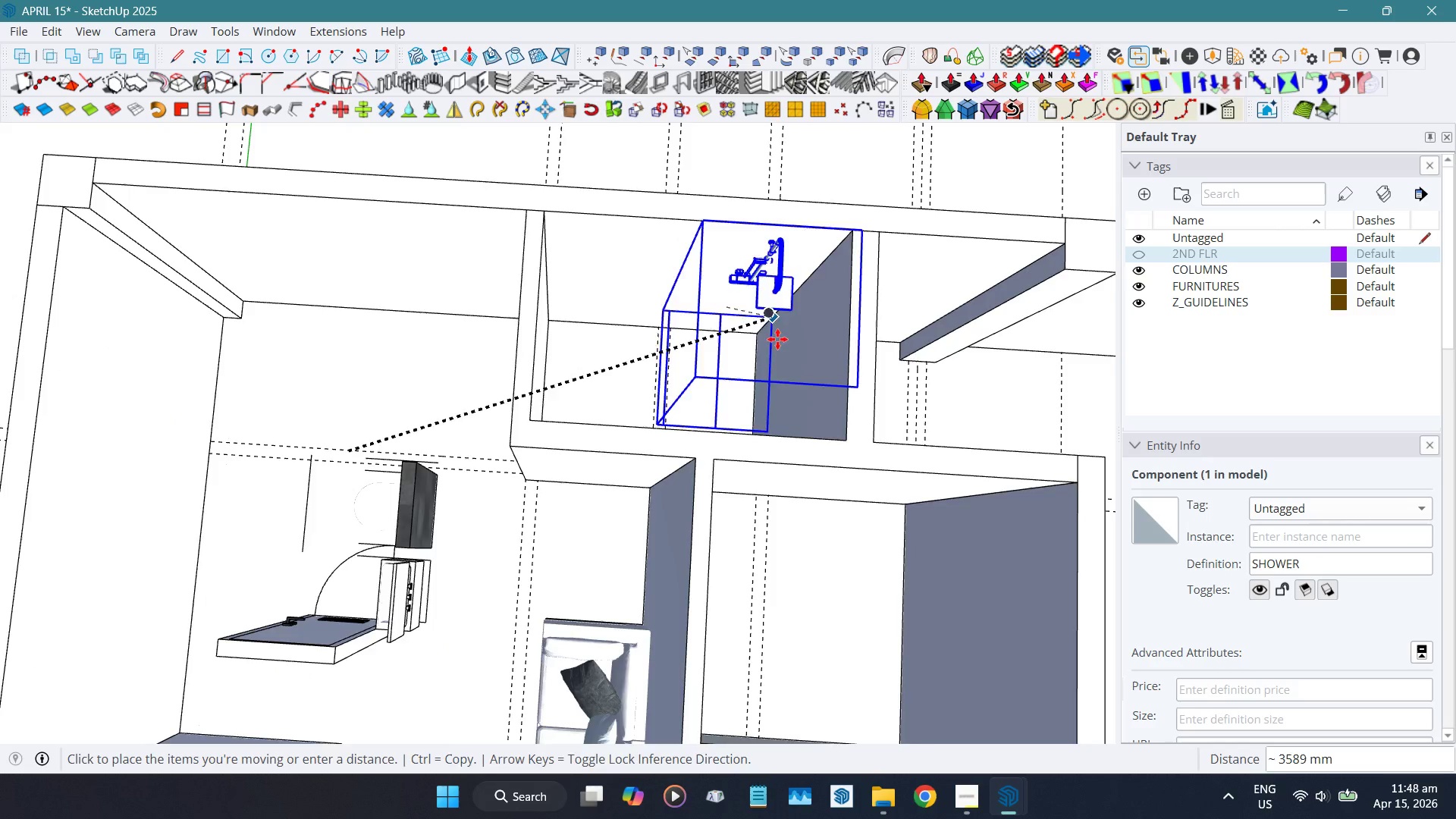 
scroll: coordinate [347, 475], scroll_direction: down, amount: 17.0
 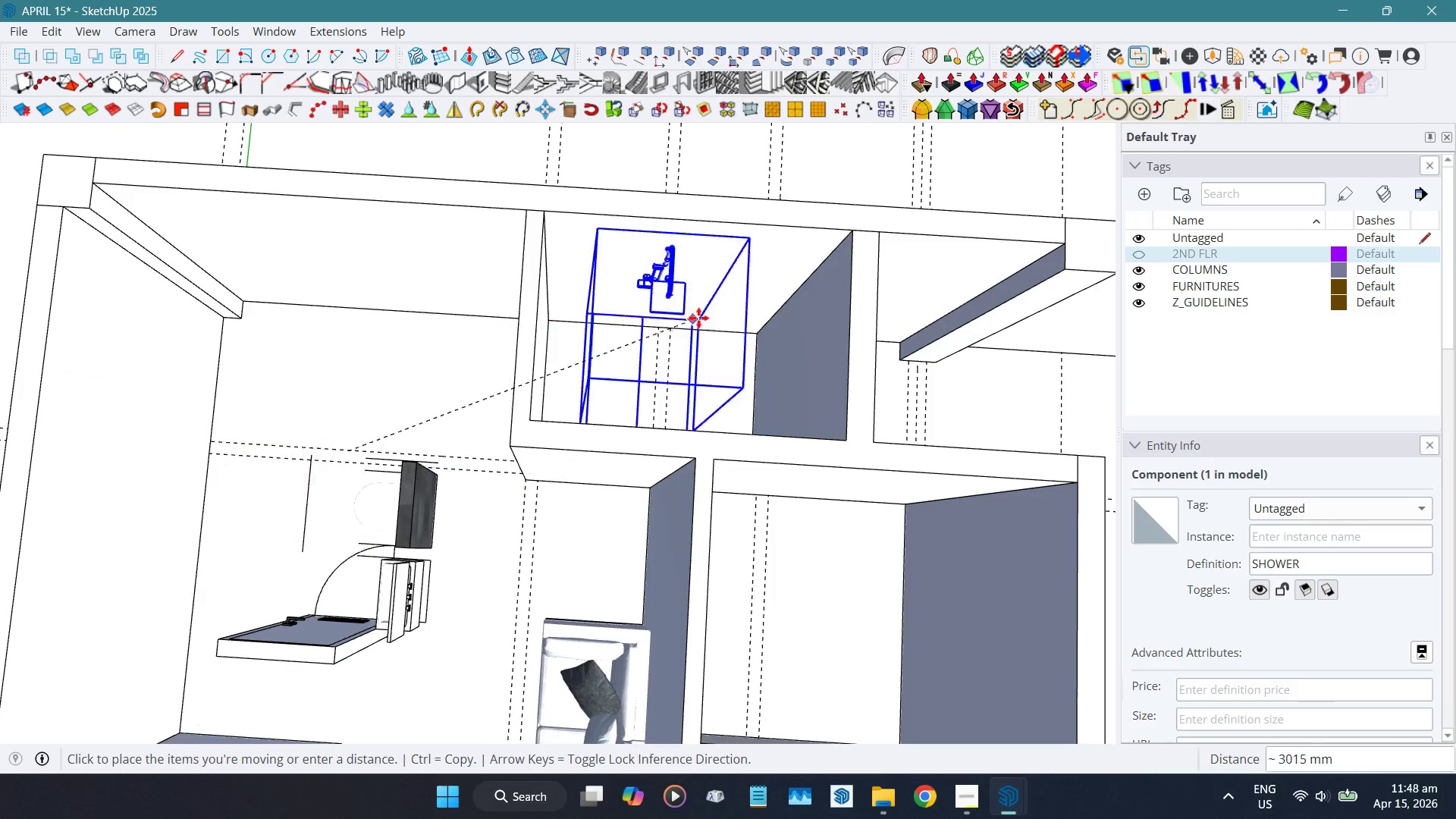 
scroll: coordinate [736, 340], scroll_direction: up, amount: 14.0
 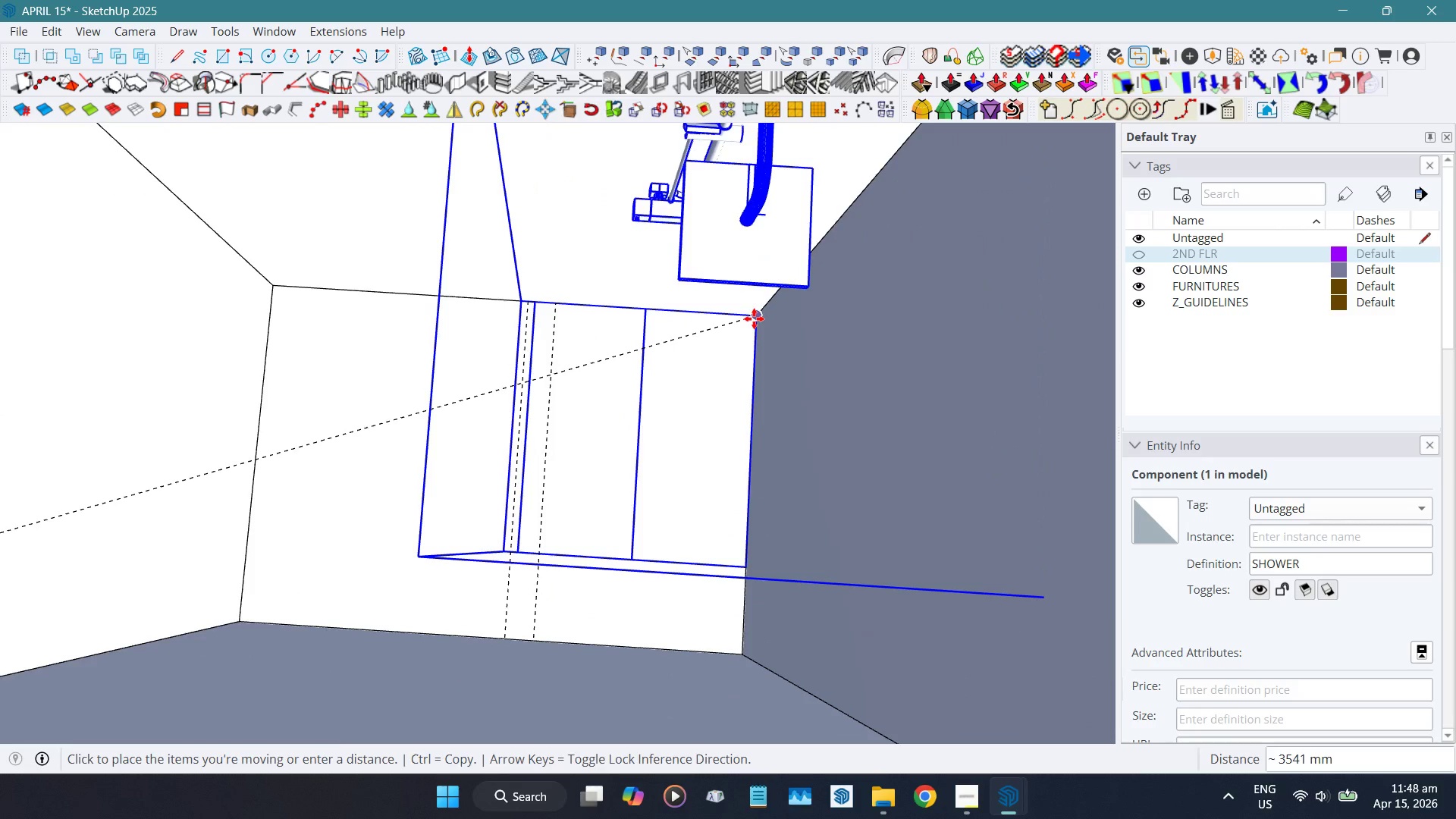 
left_click([754, 318])
 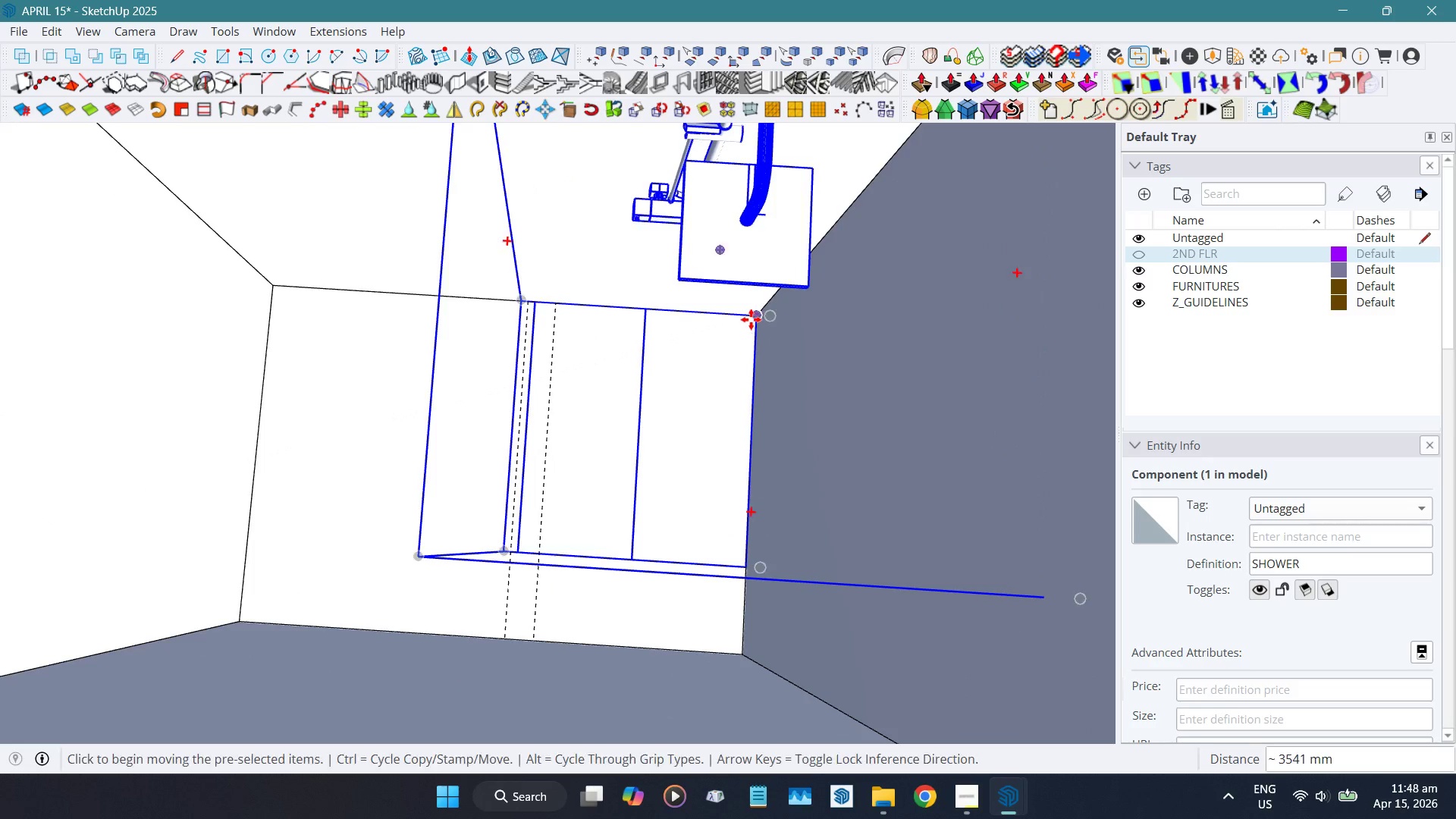 
key(Space)
 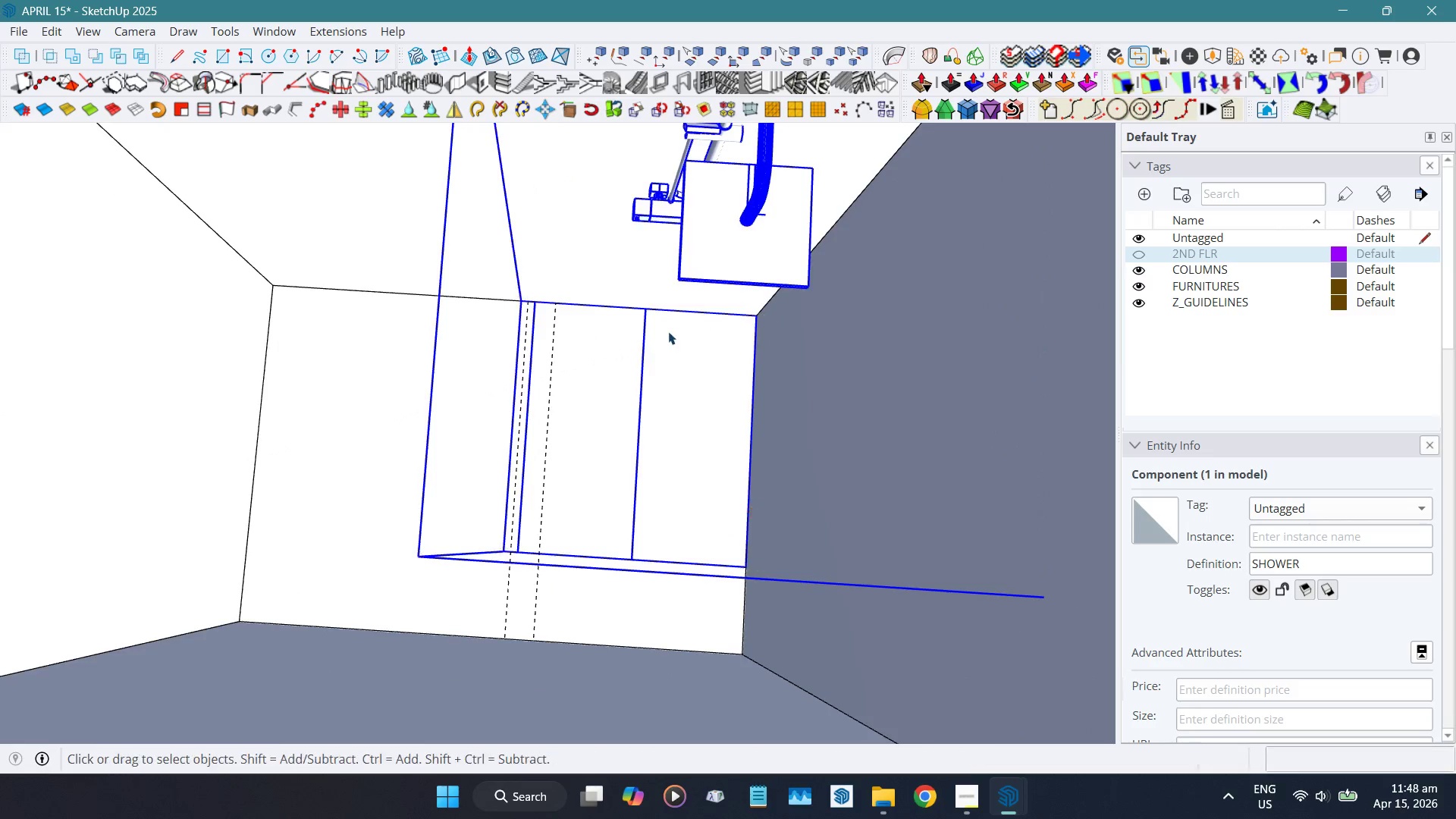 
scroll: coordinate [673, 337], scroll_direction: down, amount: 10.0
 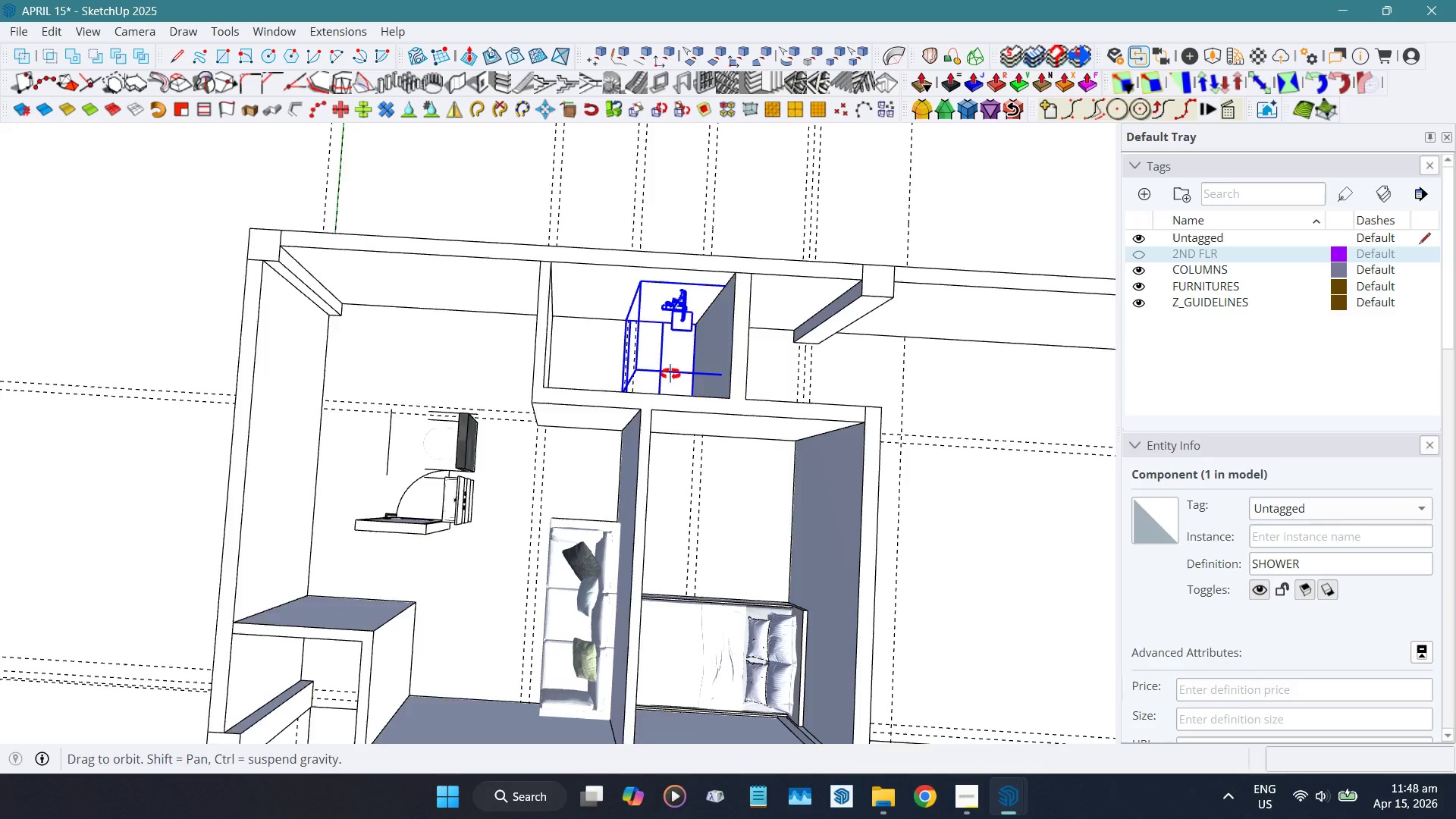 
hold_key(key=ShiftLeft, duration=0.75)
 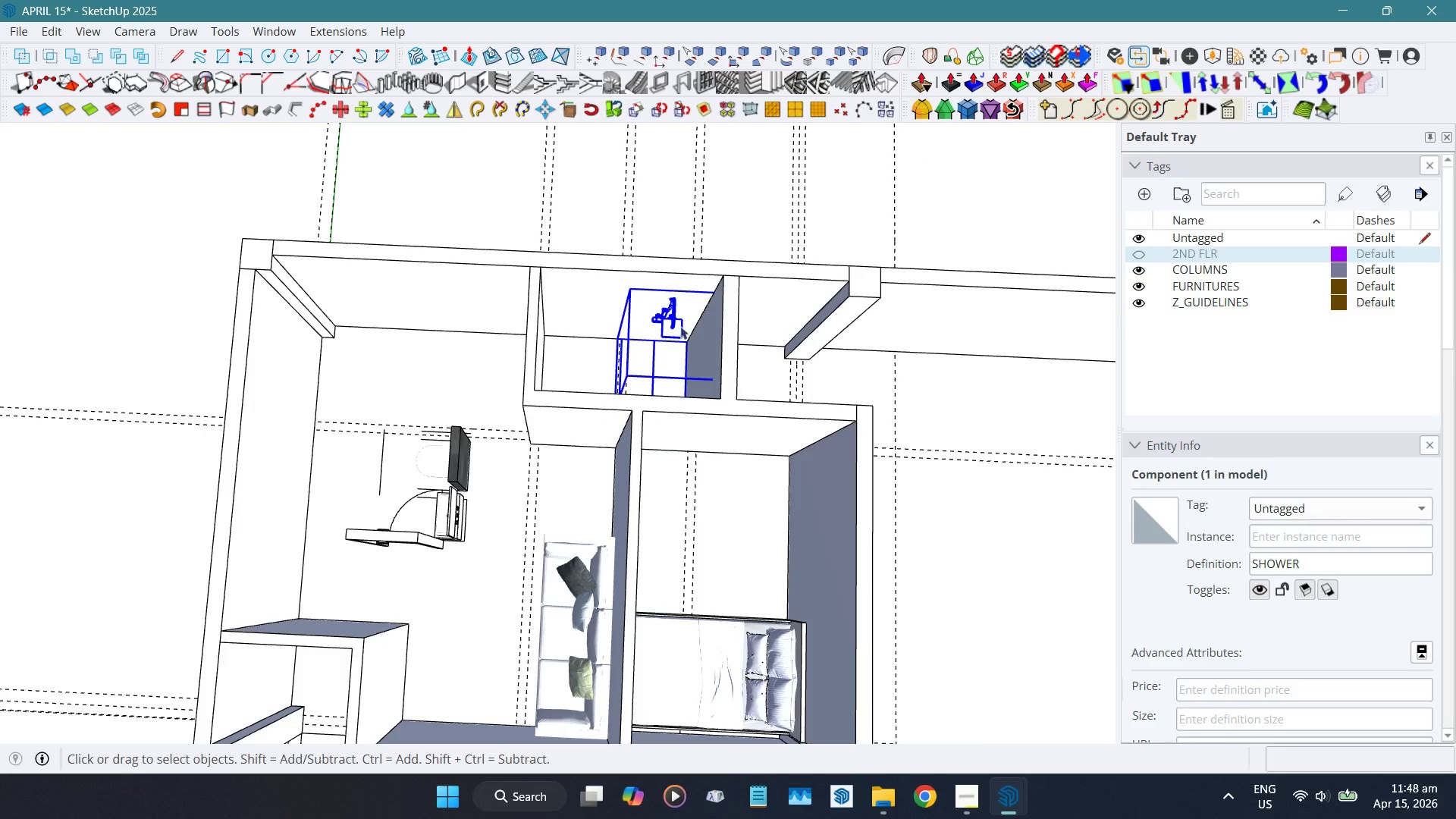 
scroll: coordinate [698, 287], scroll_direction: up, amount: 3.0
 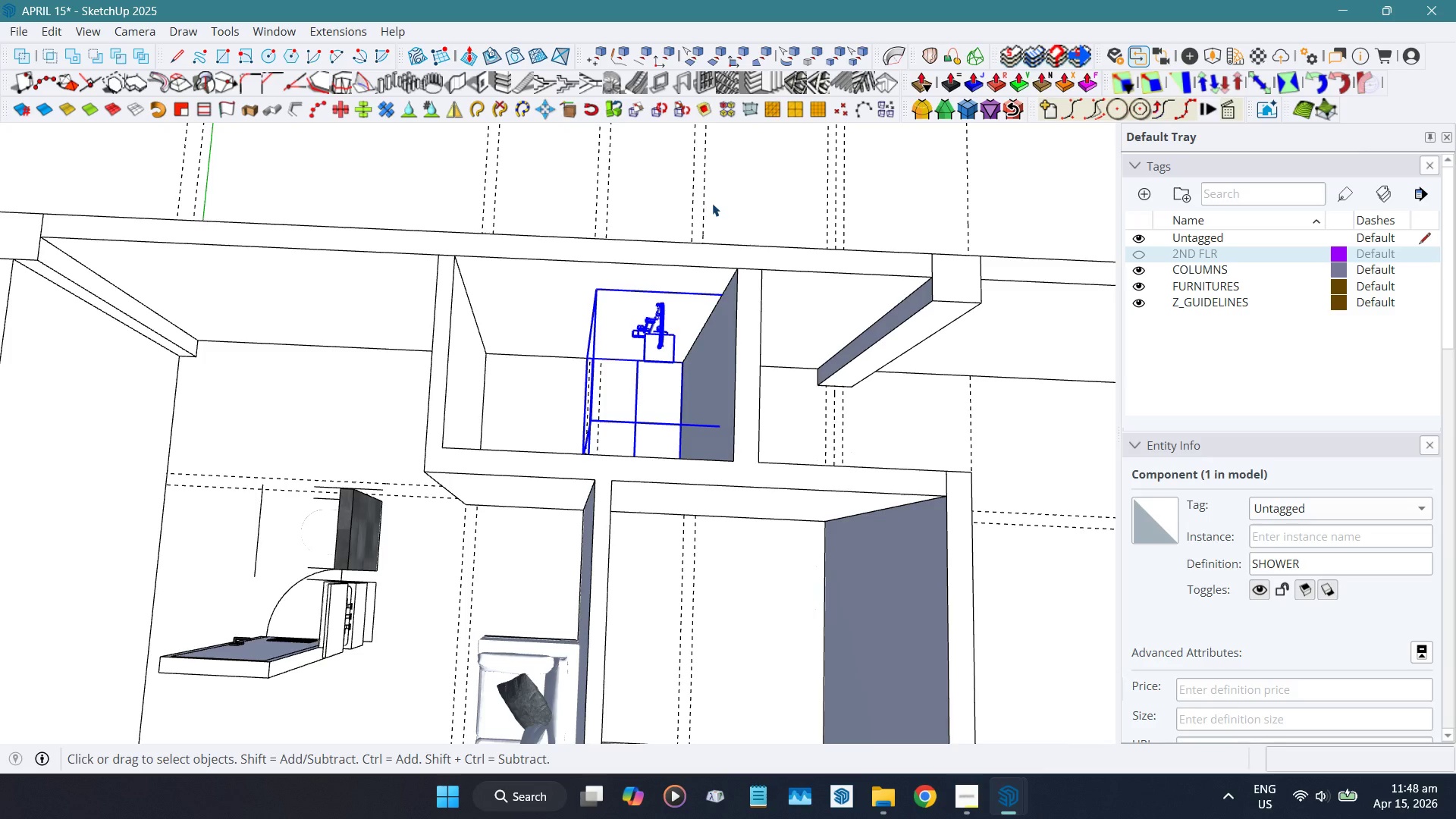 
wait(6.19)
 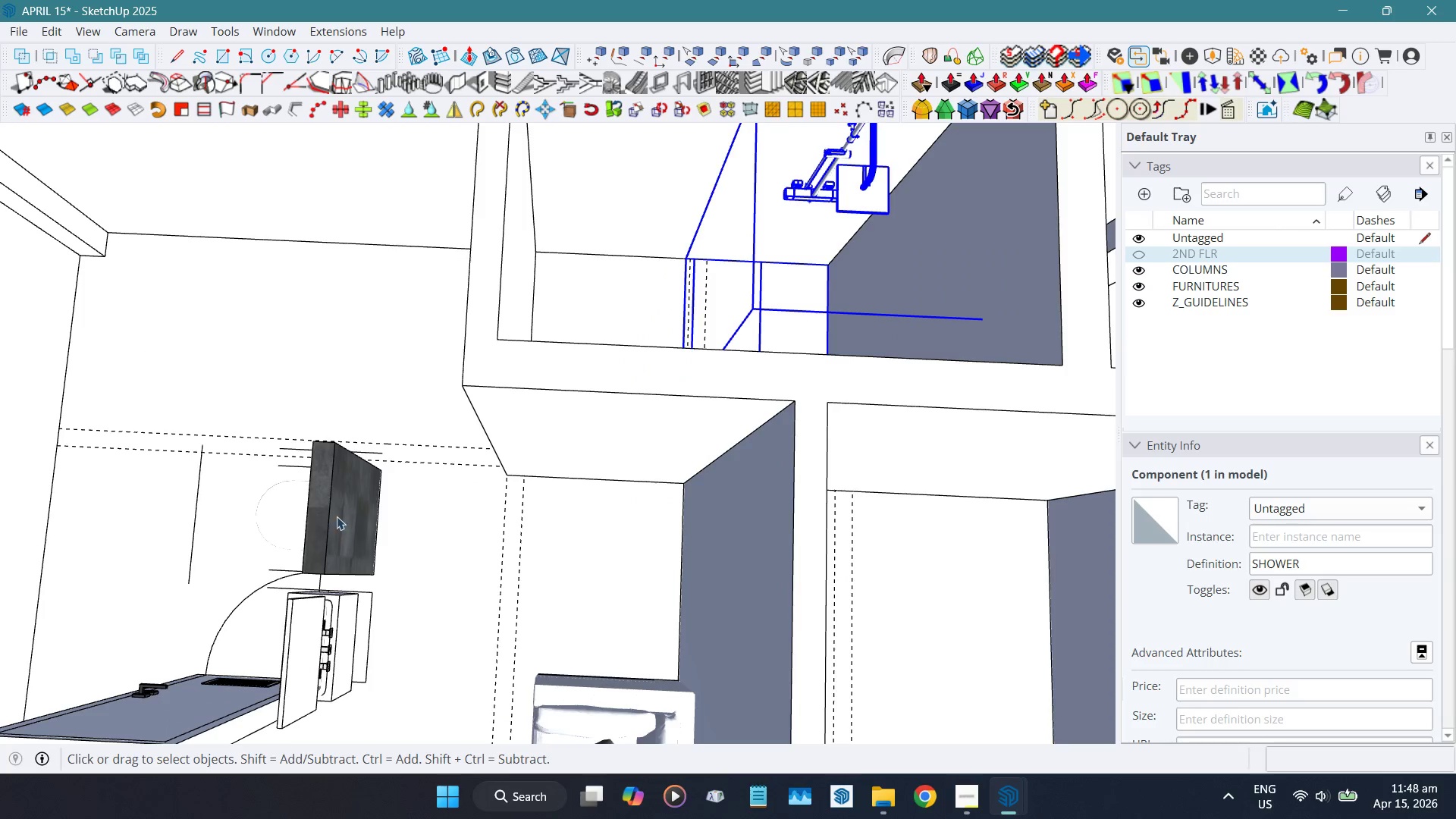 
left_click([337, 516])
 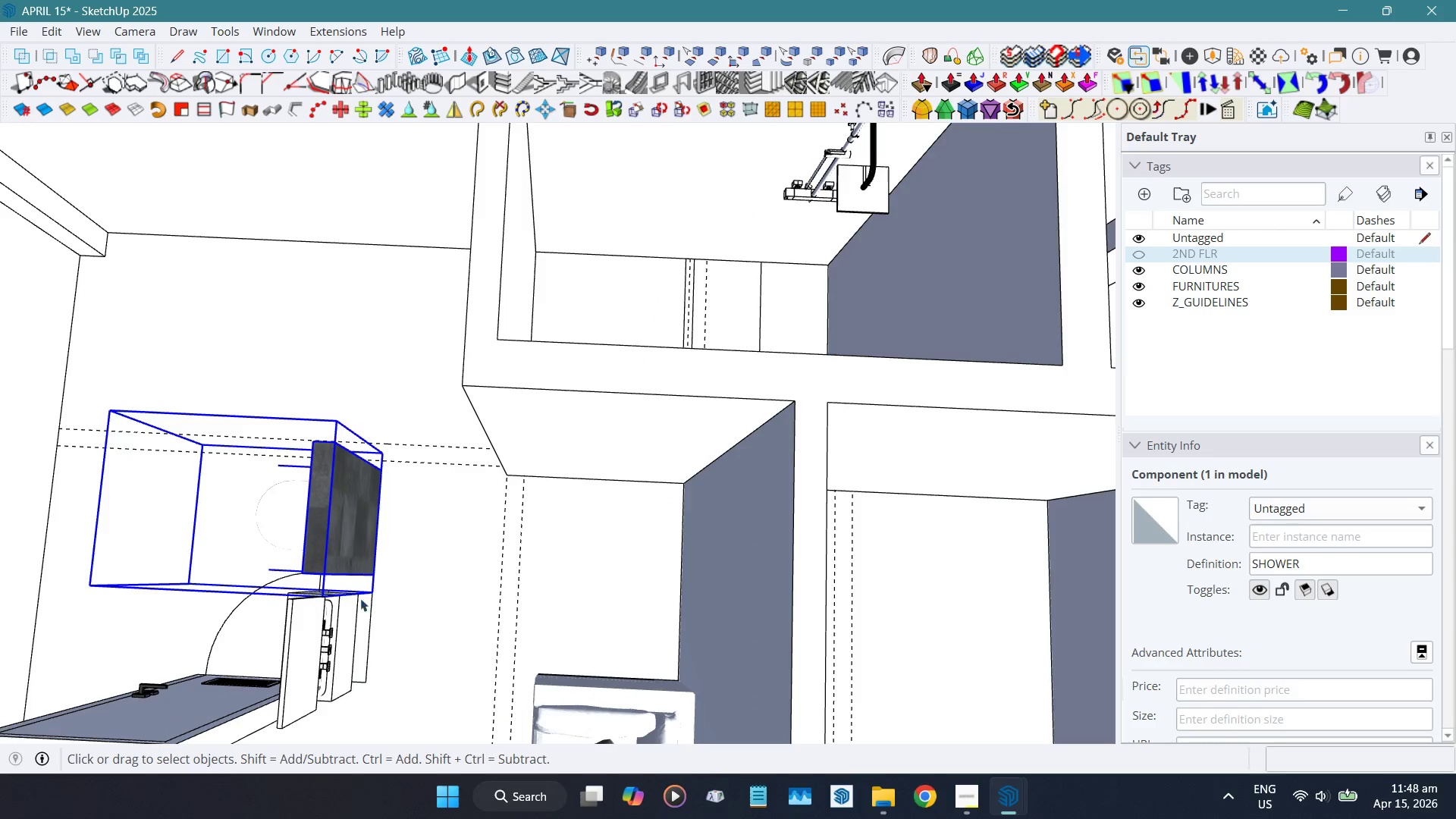 
scroll: coordinate [361, 594], scroll_direction: up, amount: 8.0
 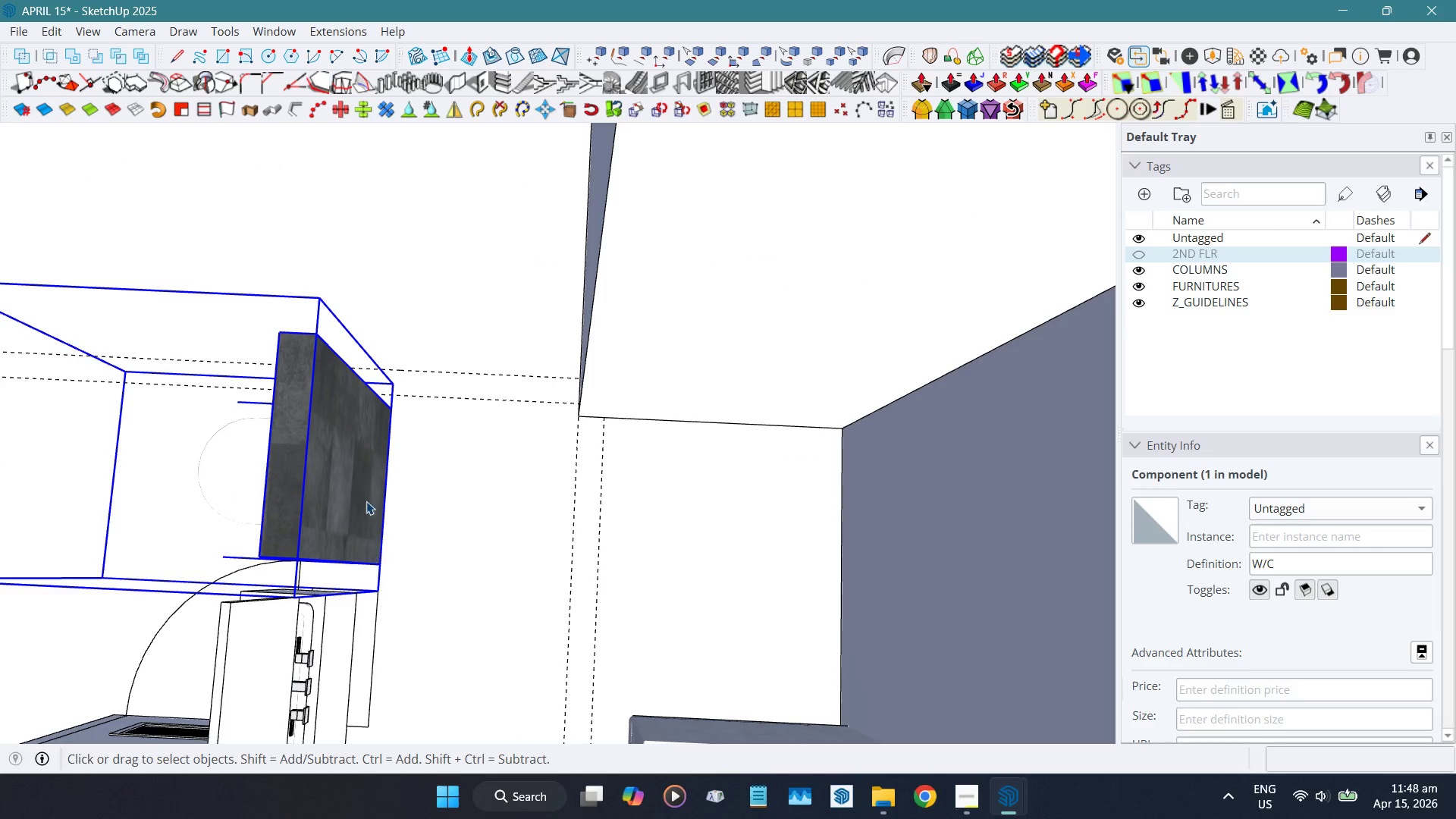 
key(Shift+ShiftLeft)
 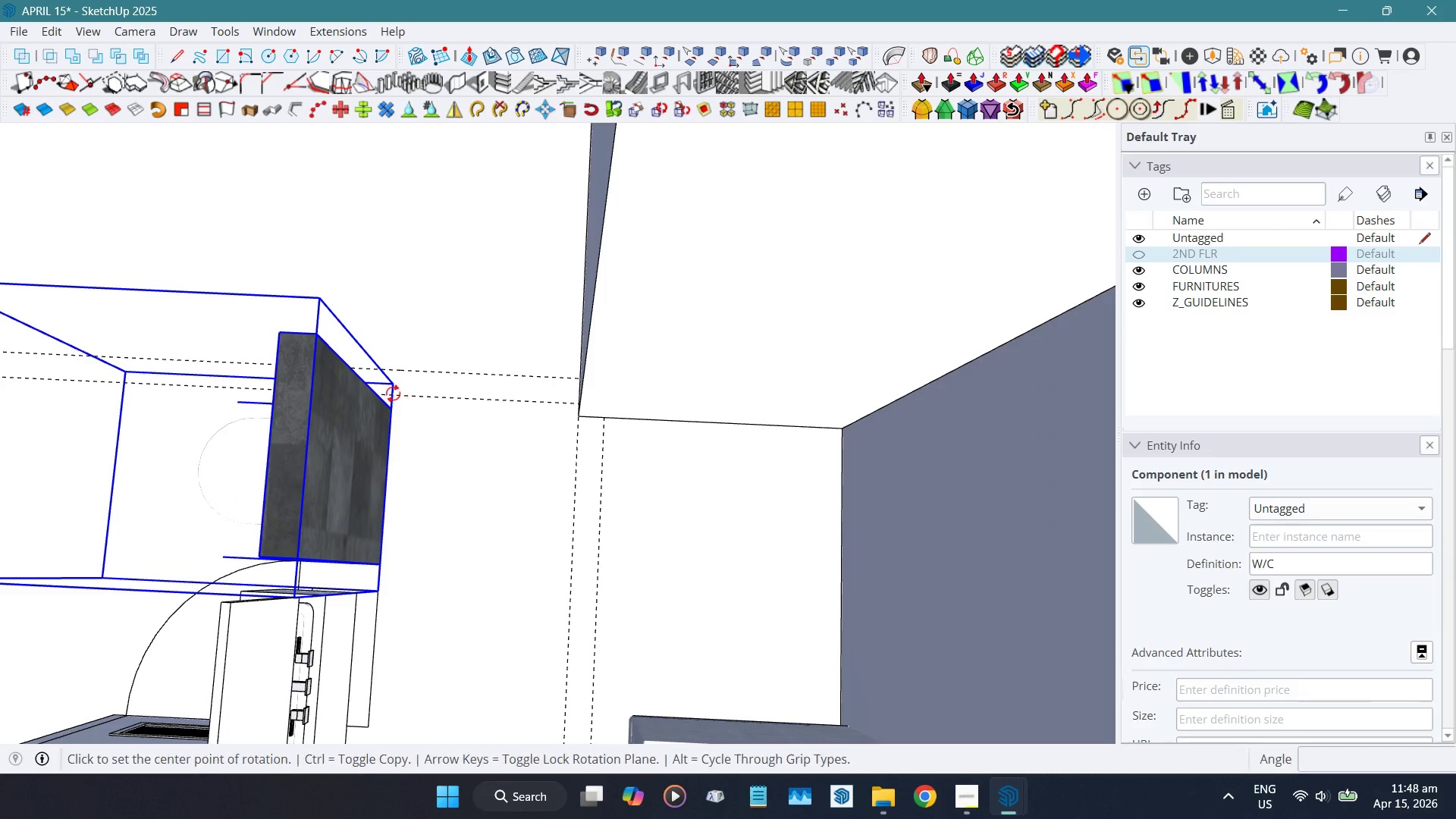 
key(Shift+R)
 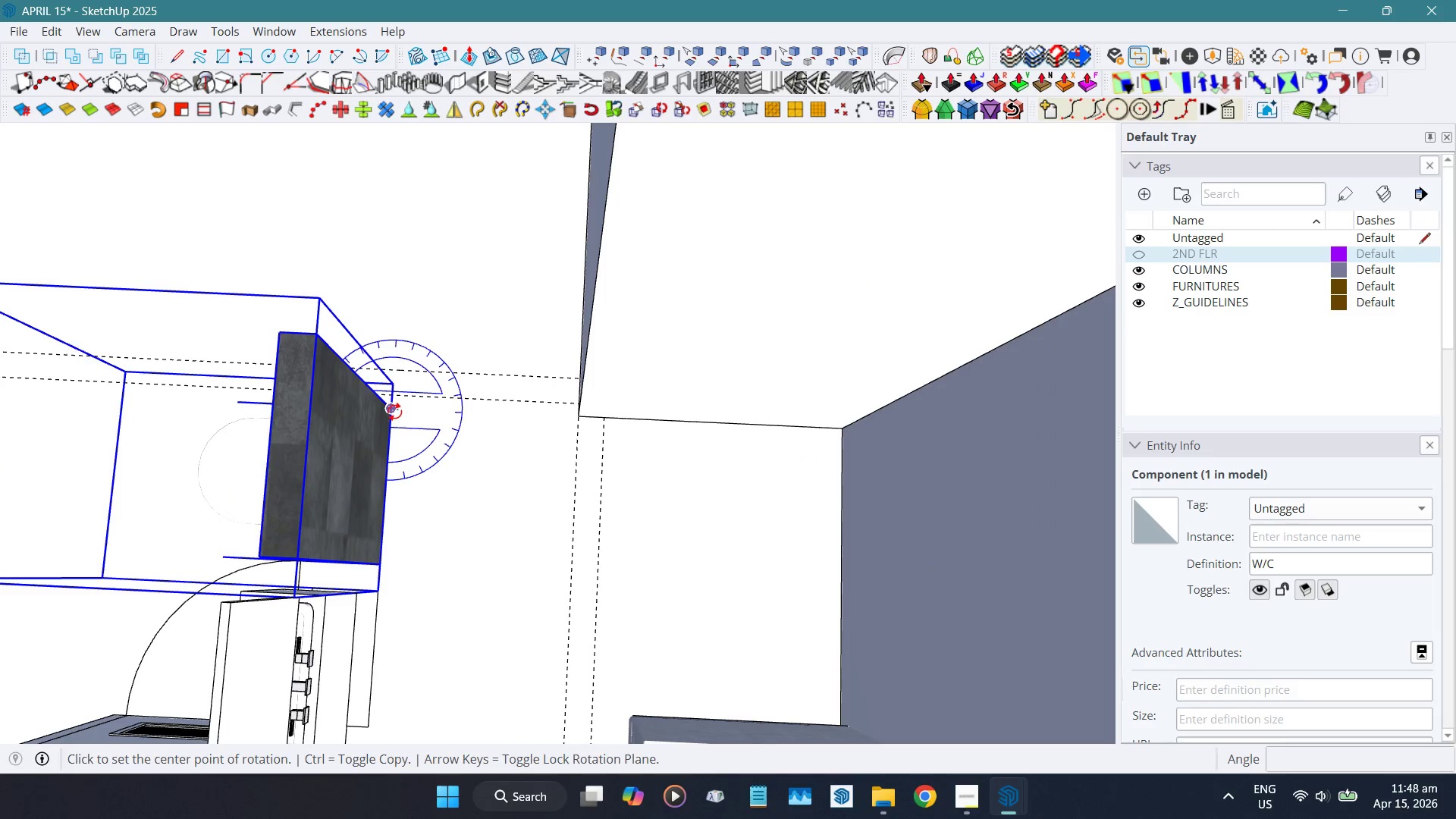 
left_click_drag(start_coordinate=[394, 412], to_coordinate=[400, 412])
 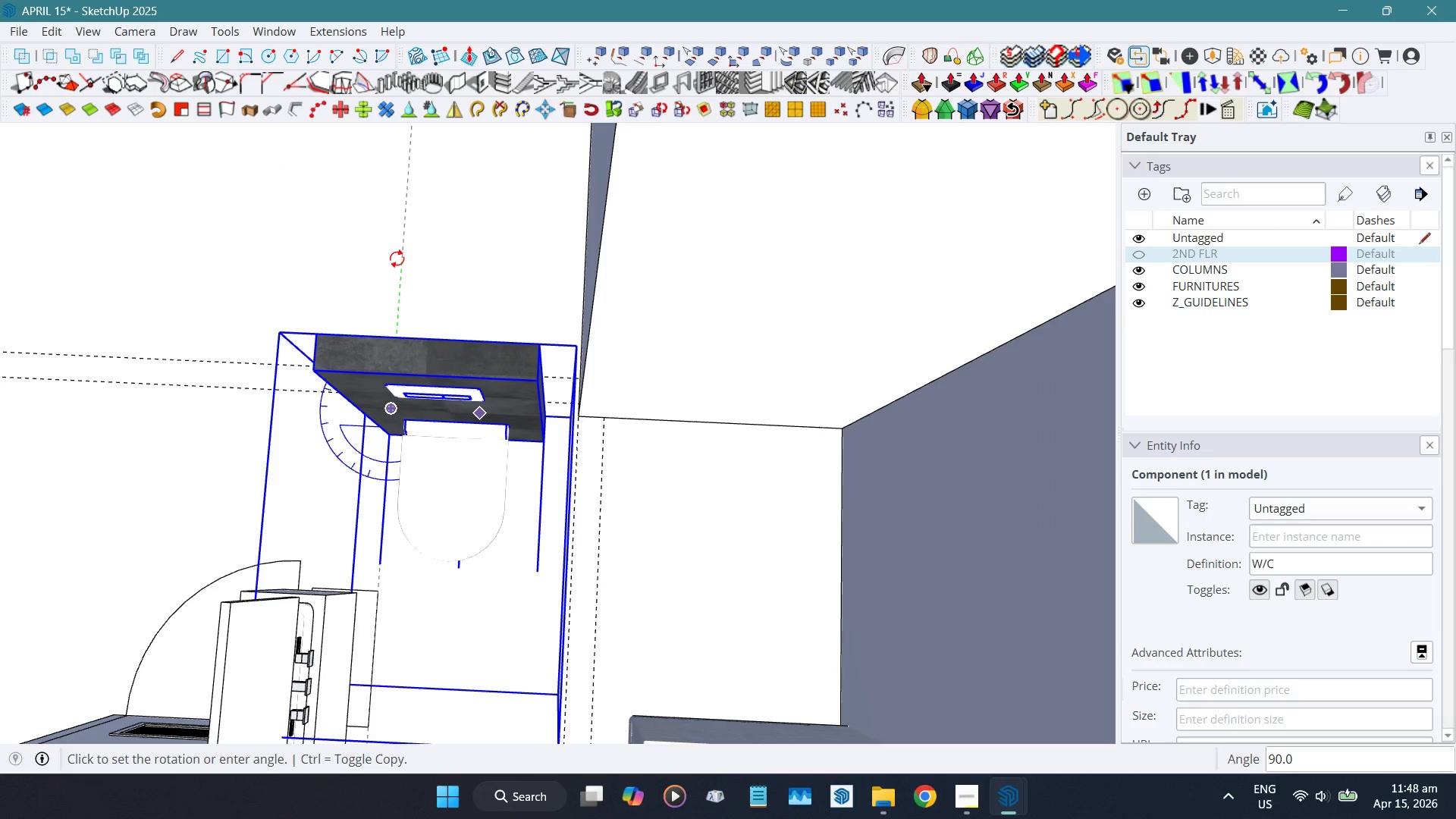 
left_click([397, 259])
 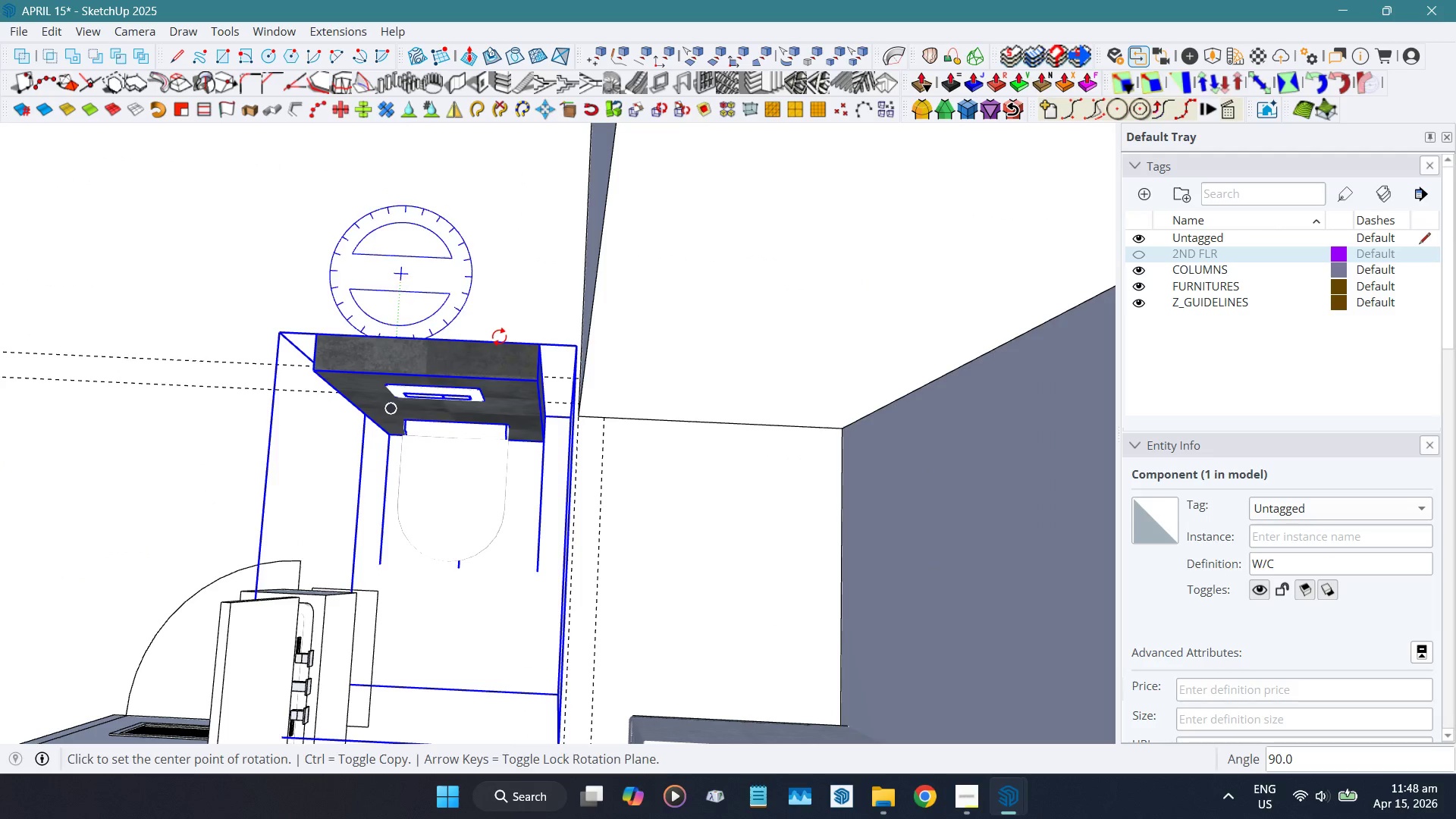 
key(Space)
 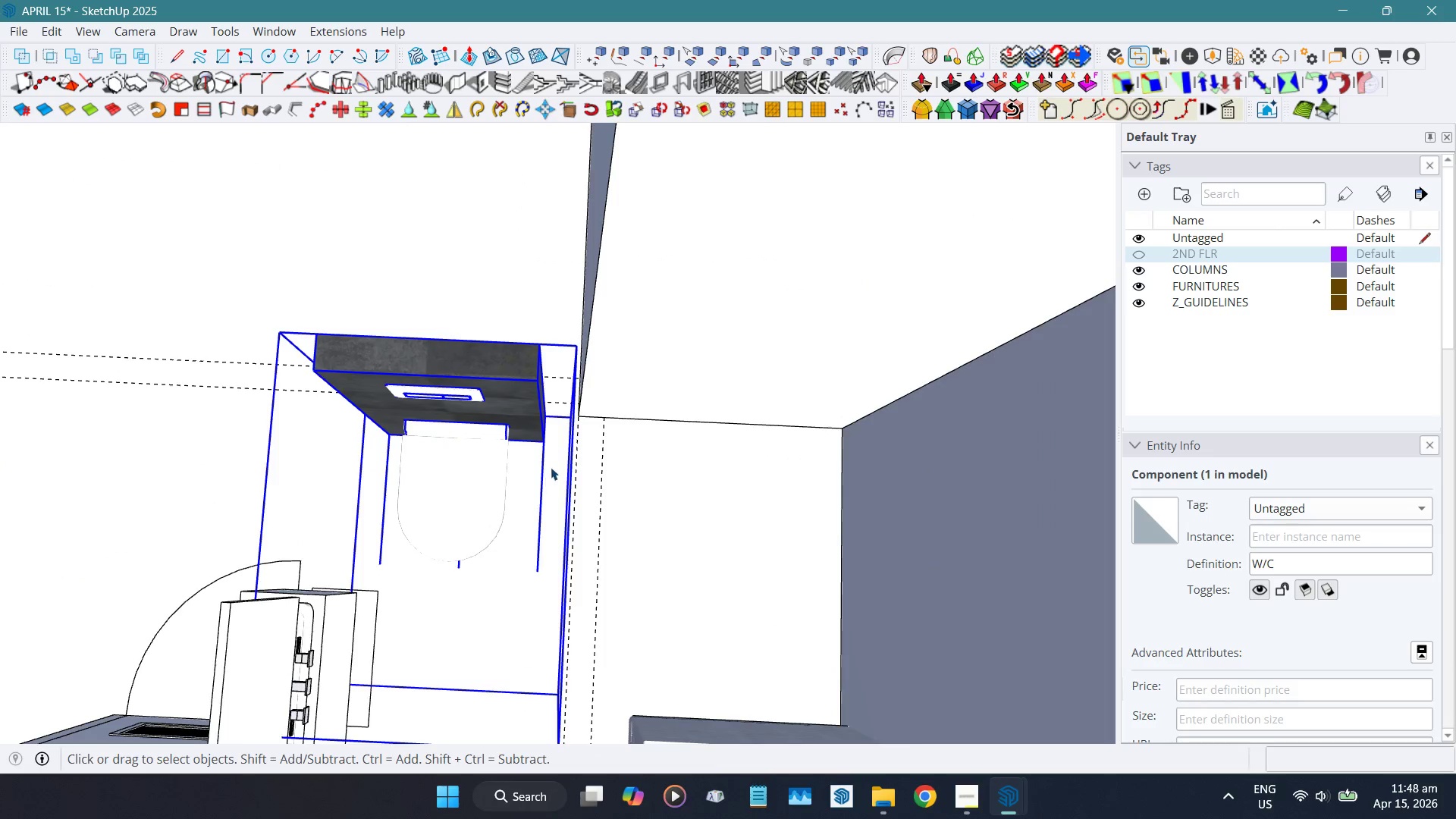 
scroll: coordinate [554, 461], scroll_direction: up, amount: 6.0
 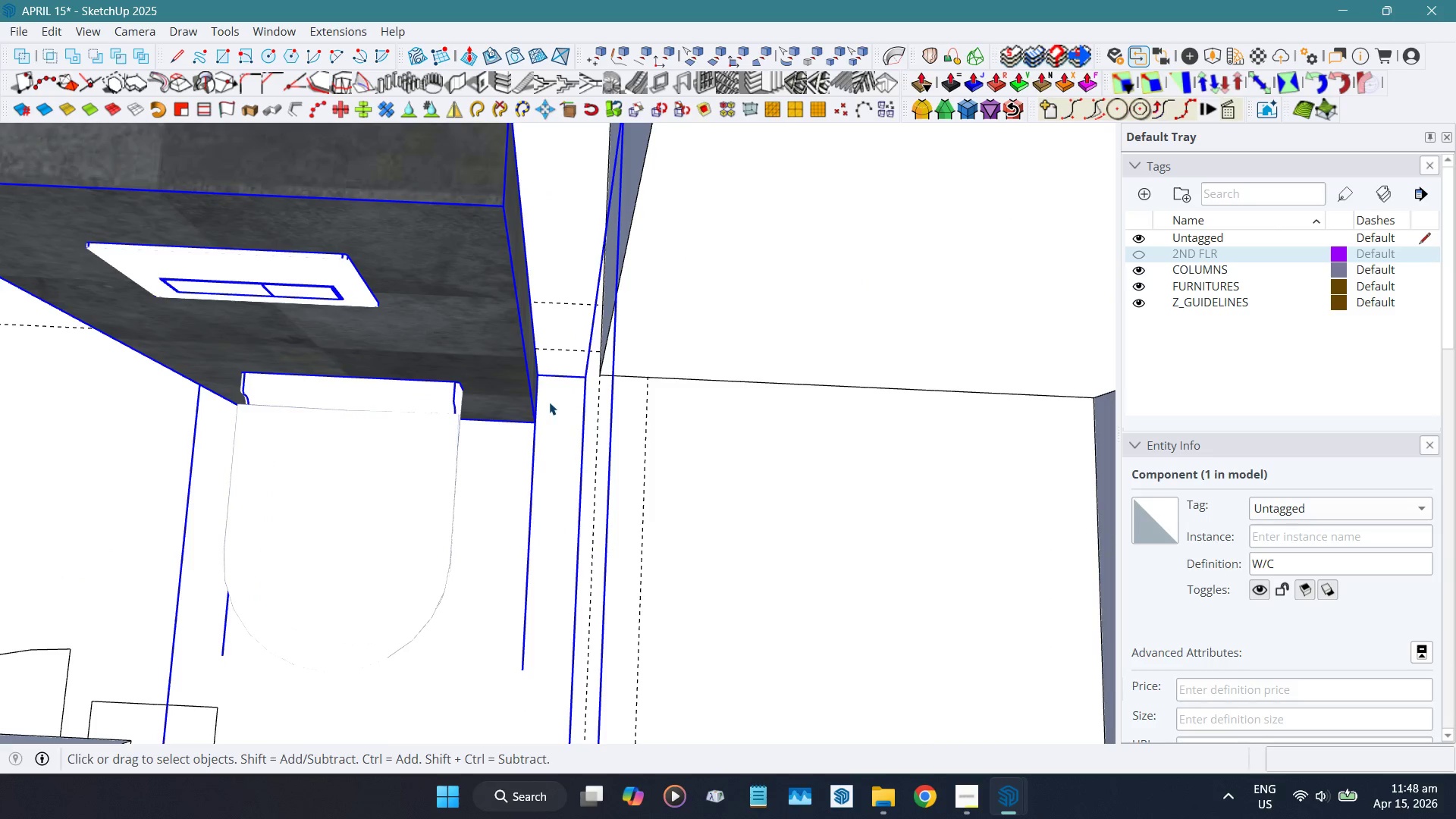 
key(Shift+W)
 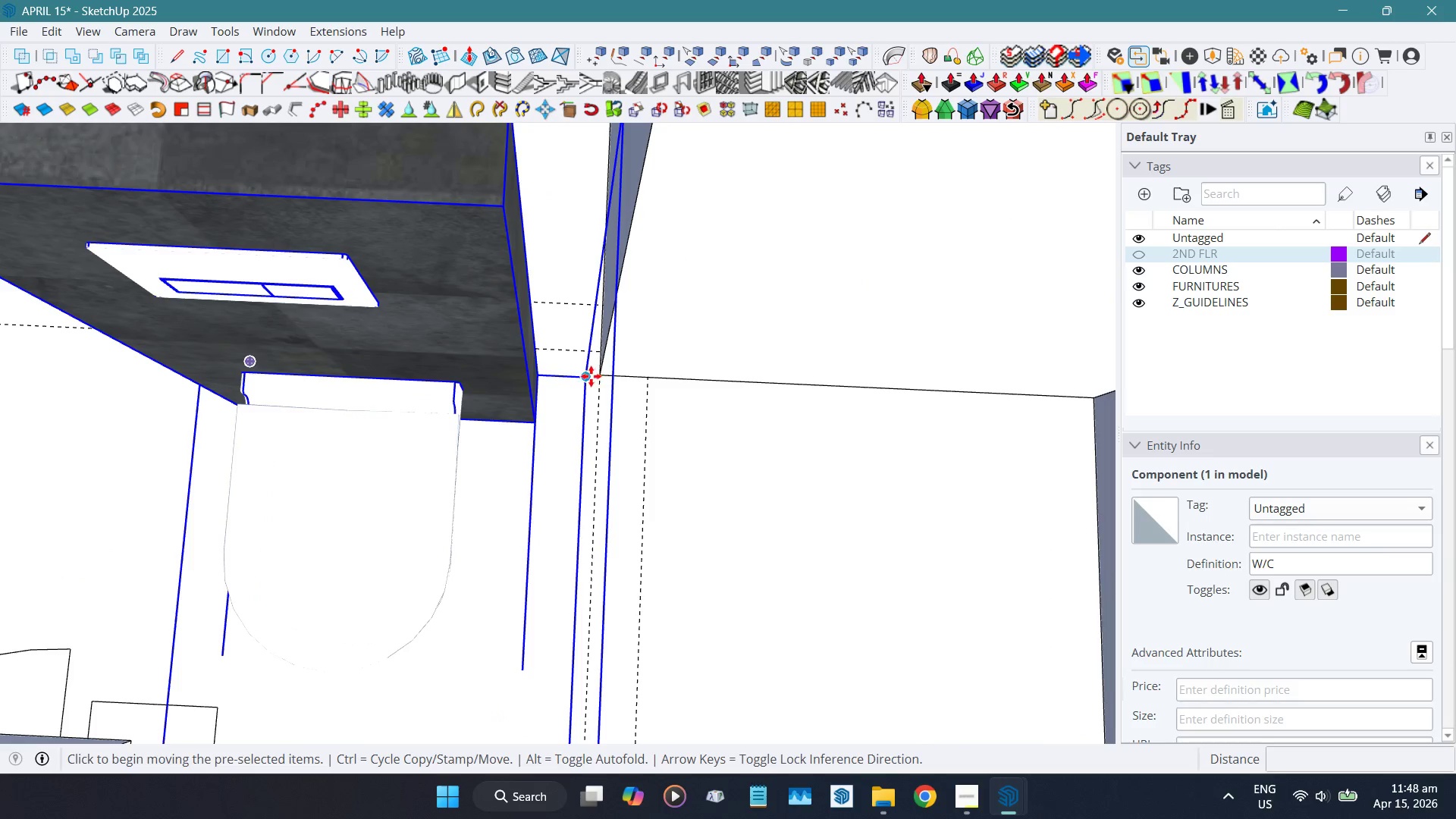 
left_click([586, 377])
 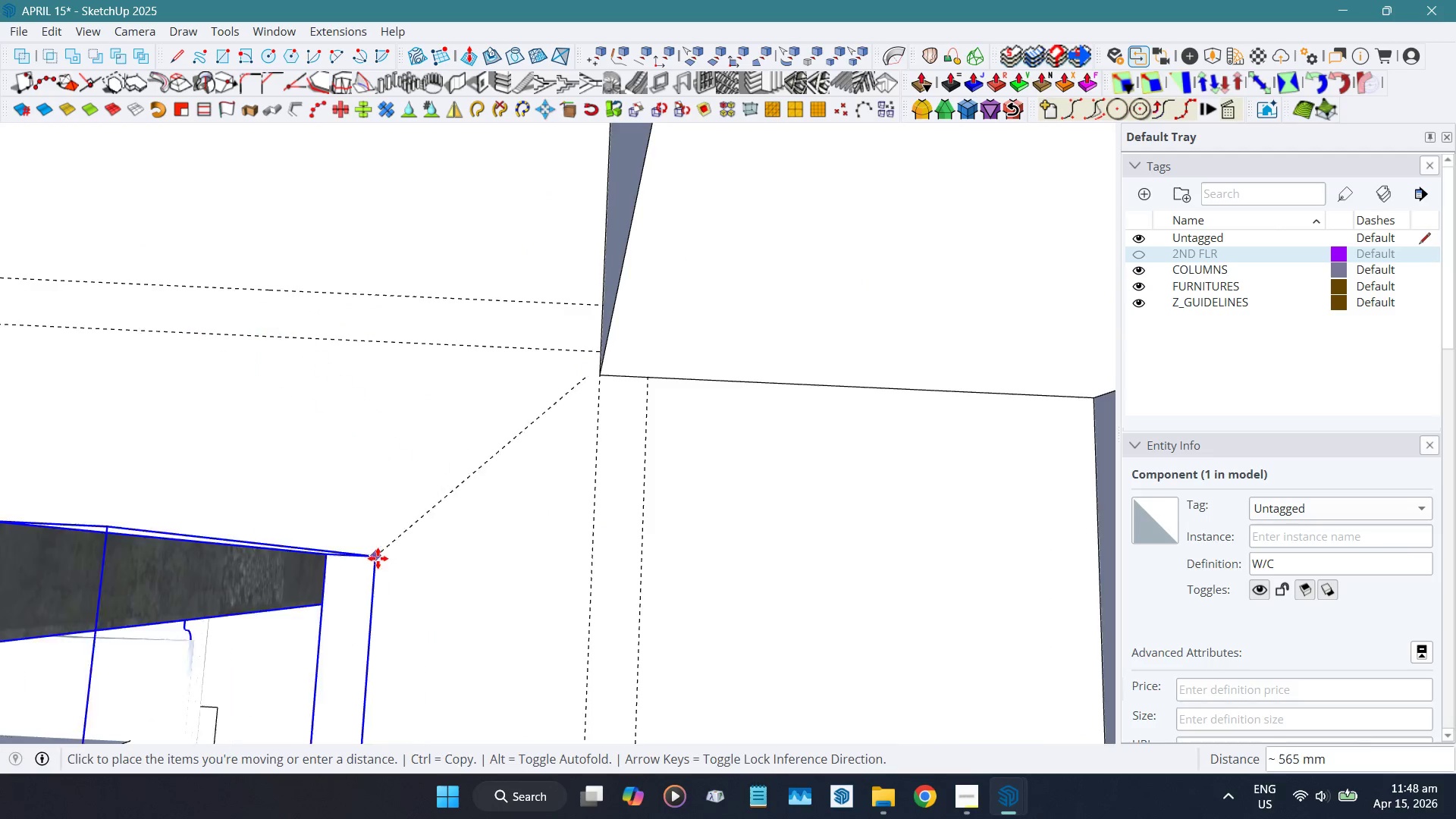 
scroll: coordinate [603, 362], scroll_direction: down, amount: 5.0
 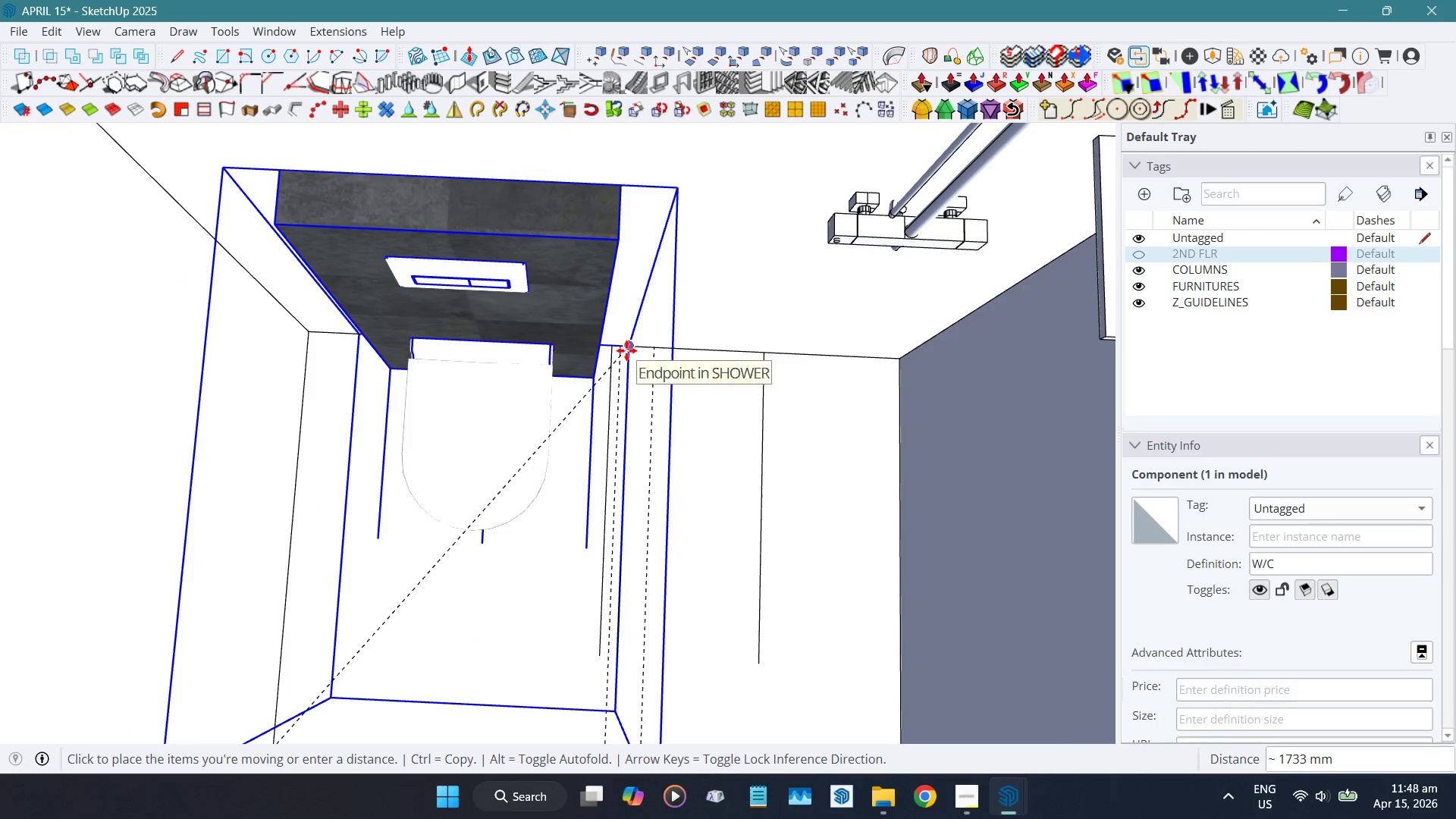 
left_click([627, 350])
 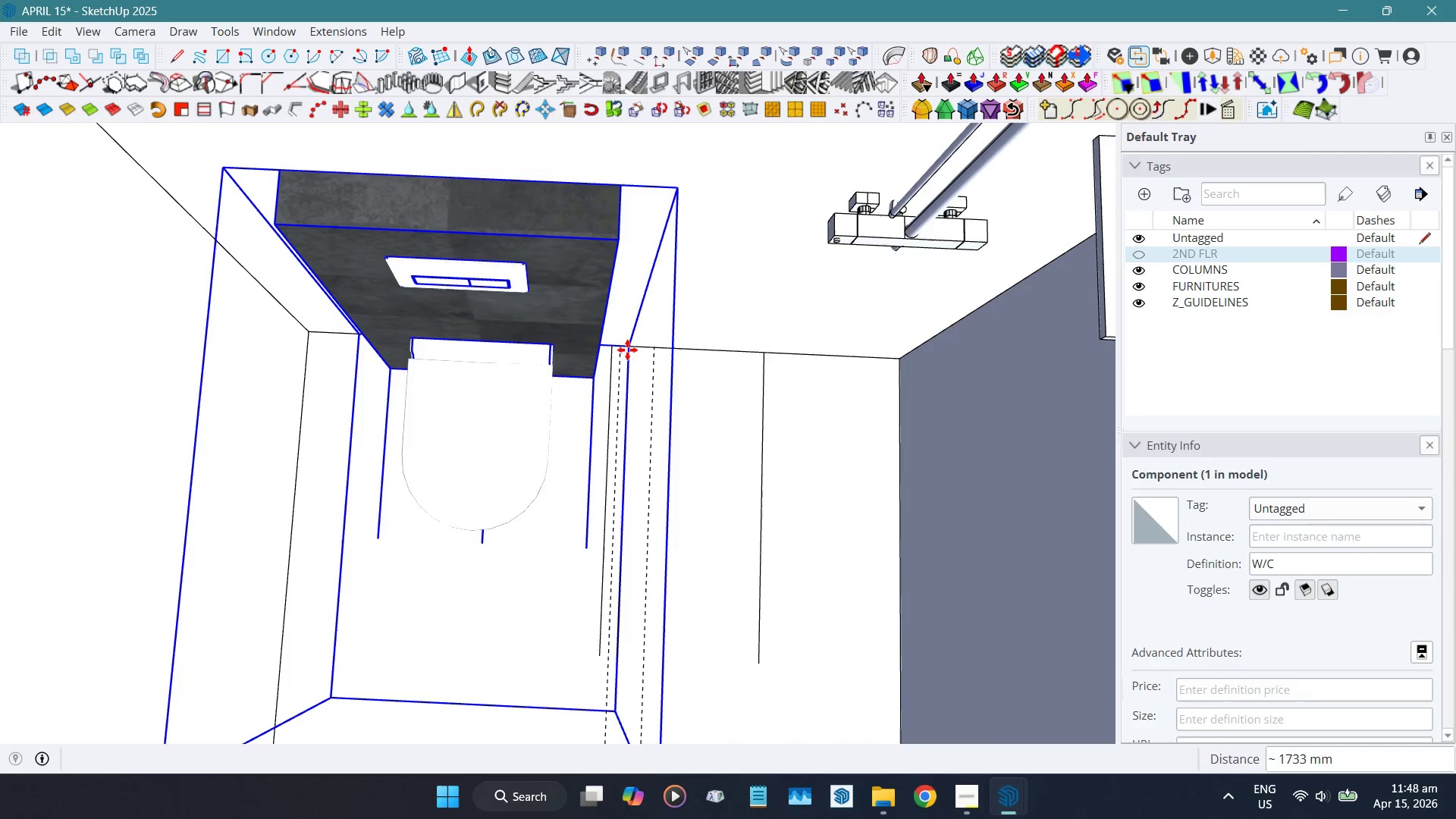 
key(Space)
 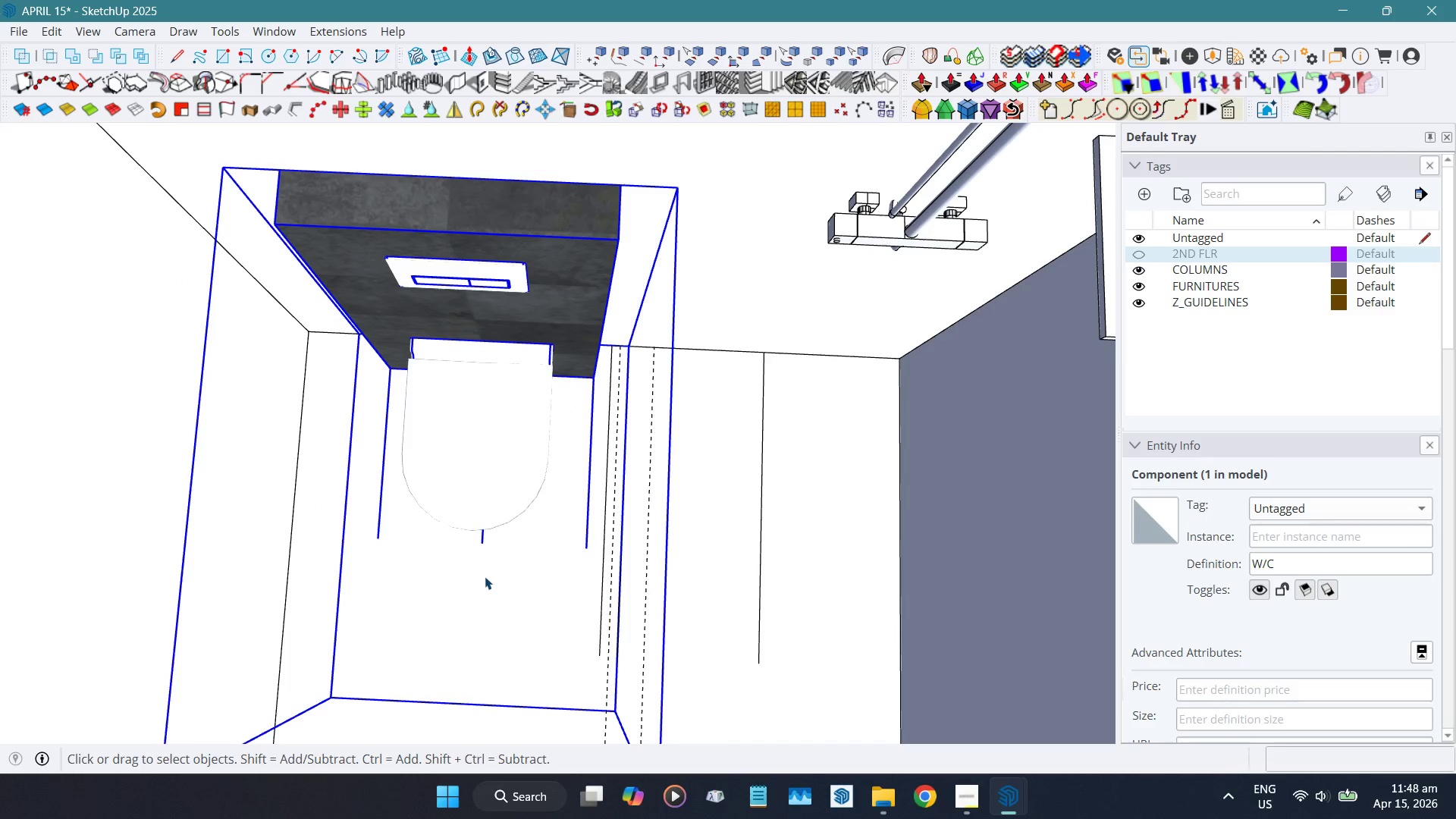 
scroll: coordinate [507, 564], scroll_direction: up, amount: 5.0
 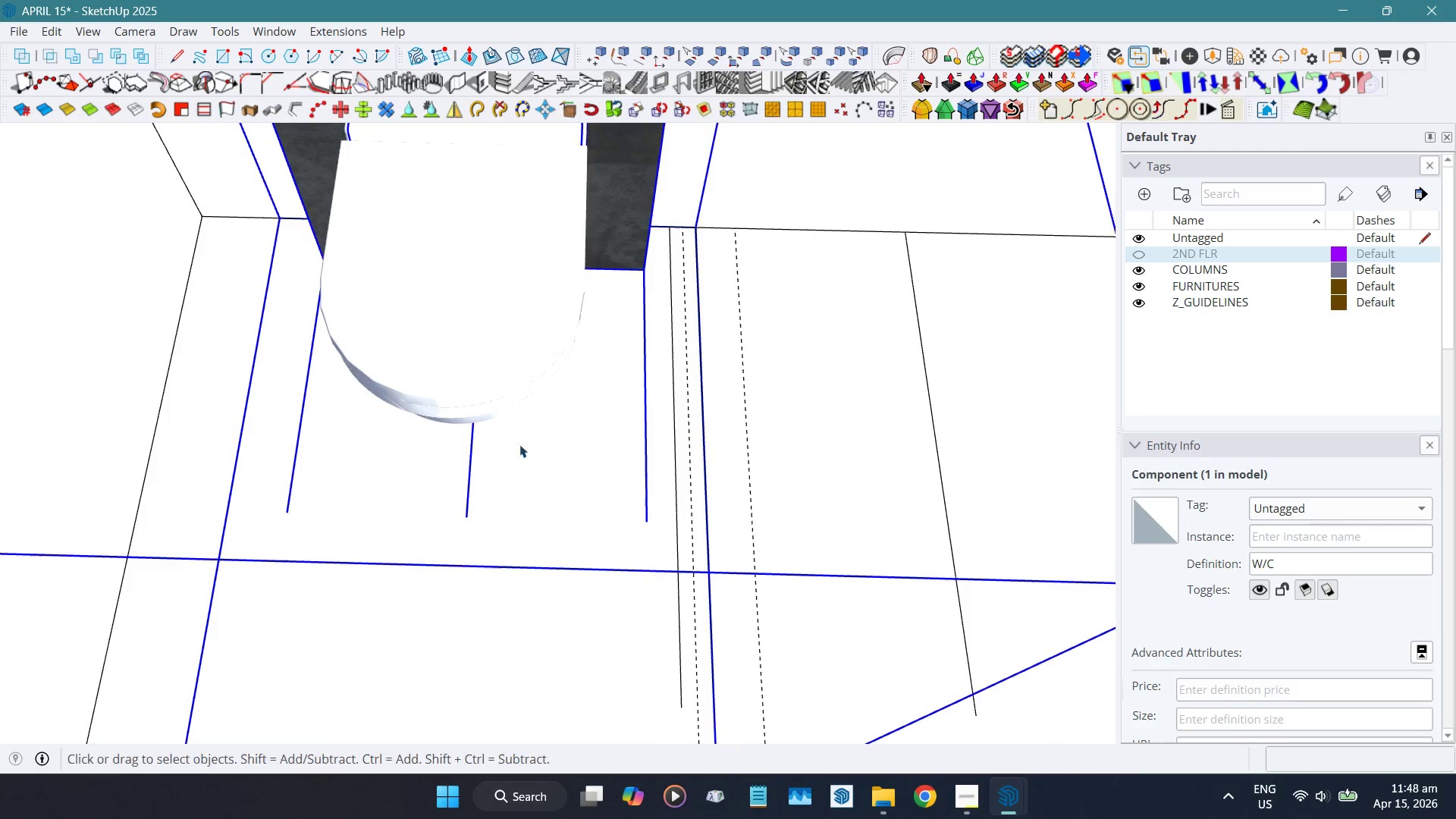 
key(T)
 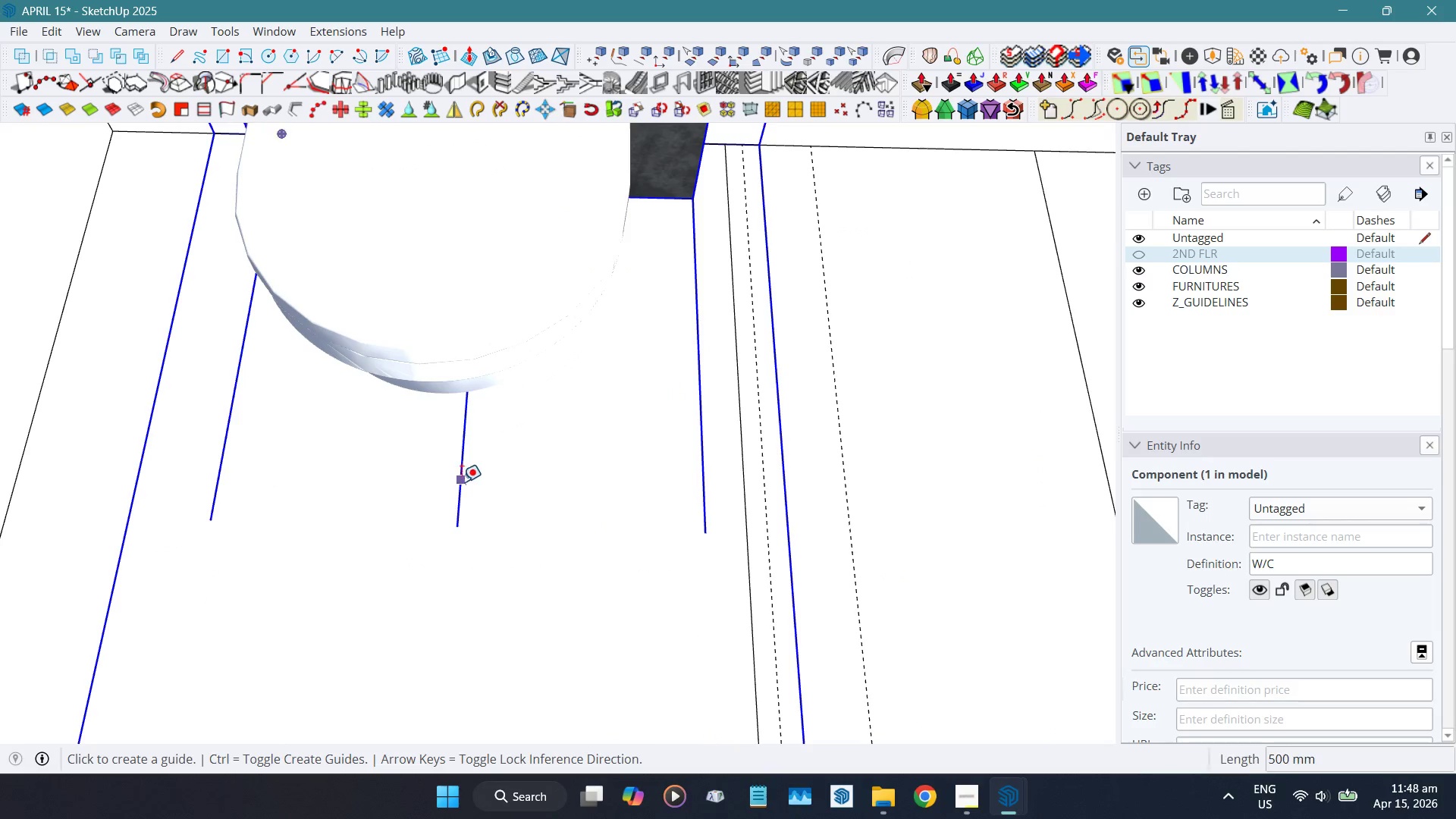 
scroll: coordinate [488, 491], scroll_direction: up, amount: 3.0
 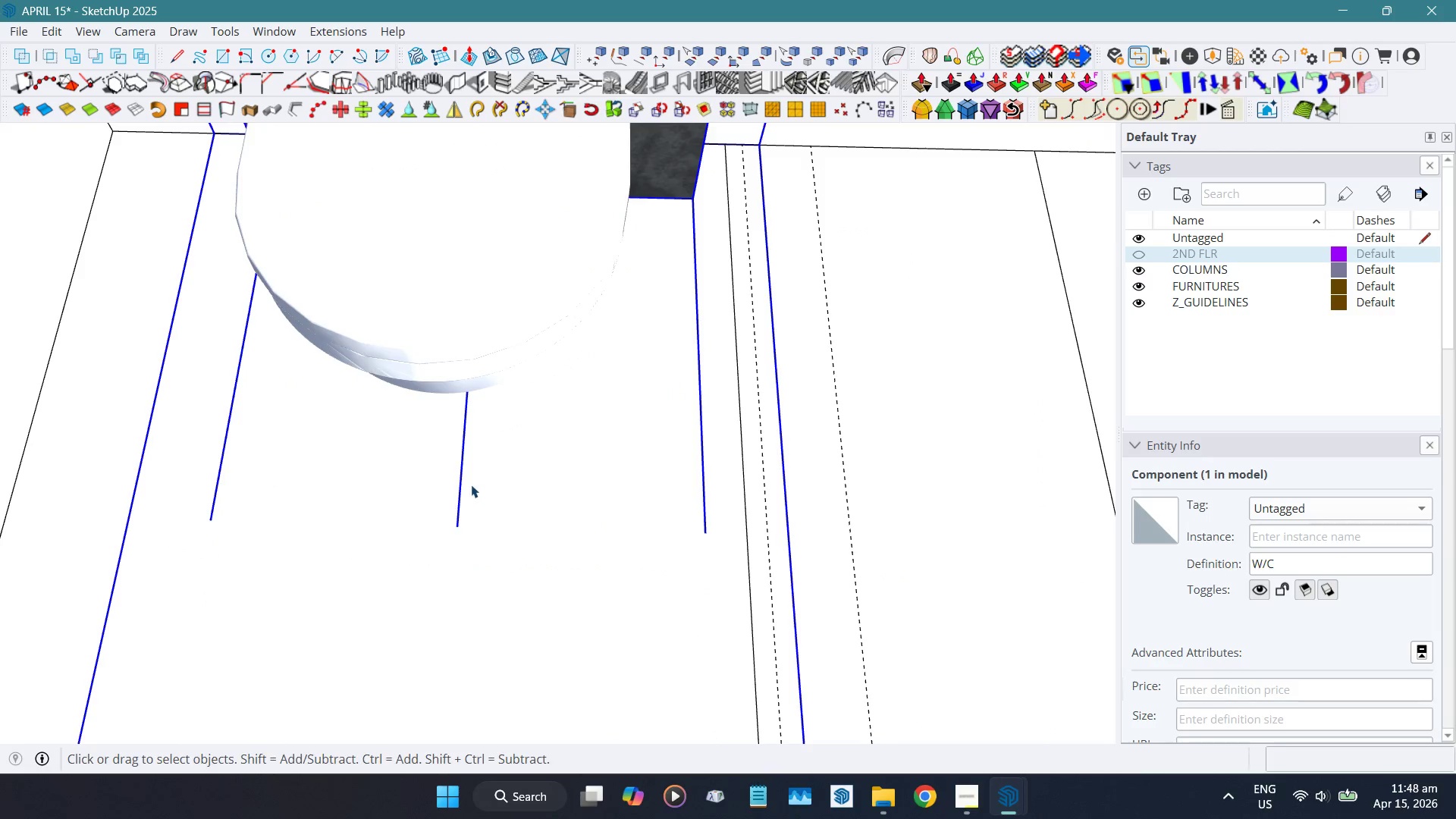 
left_click([462, 482])
 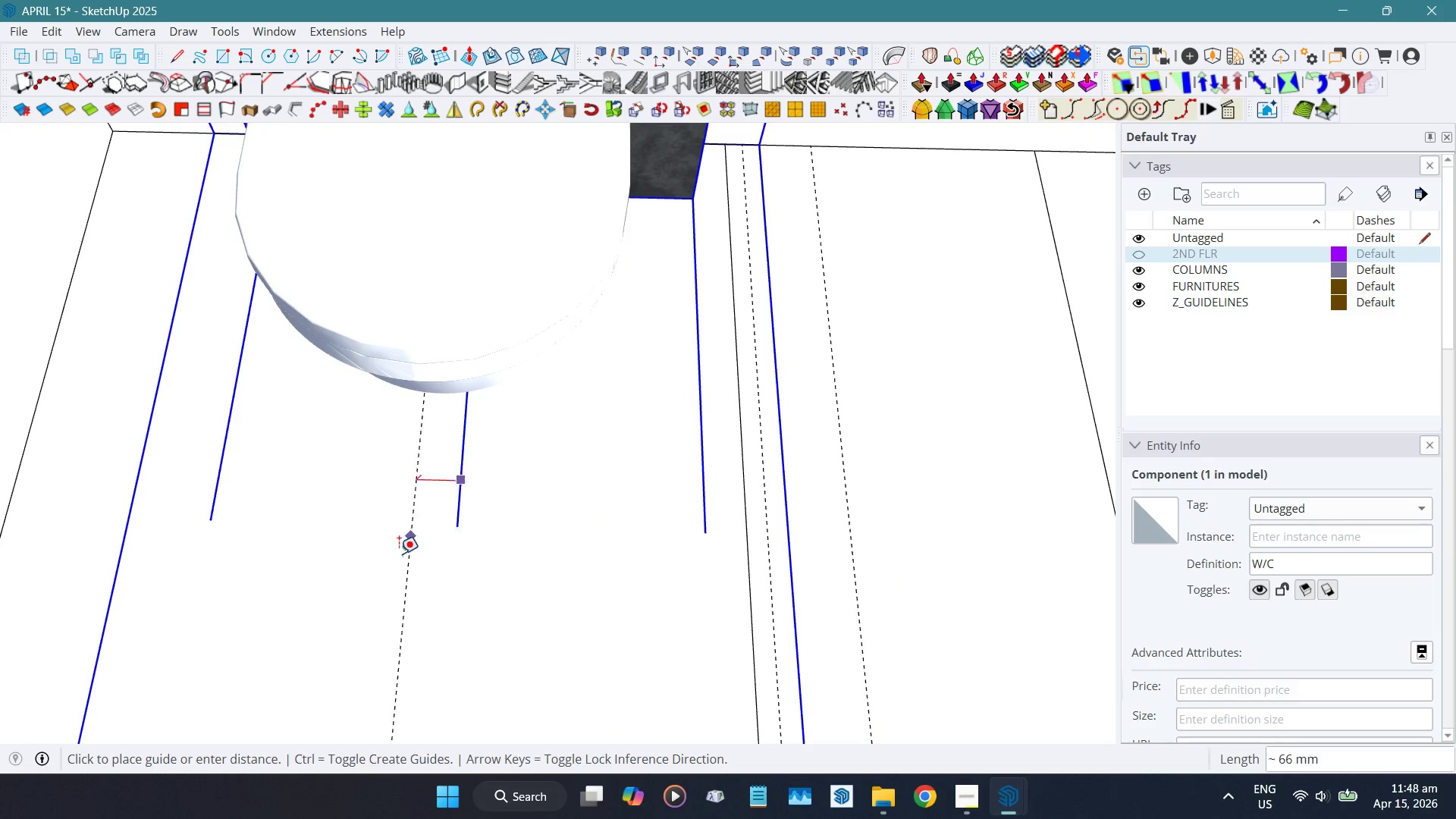 
scroll: coordinate [400, 610], scroll_direction: down, amount: 4.0
 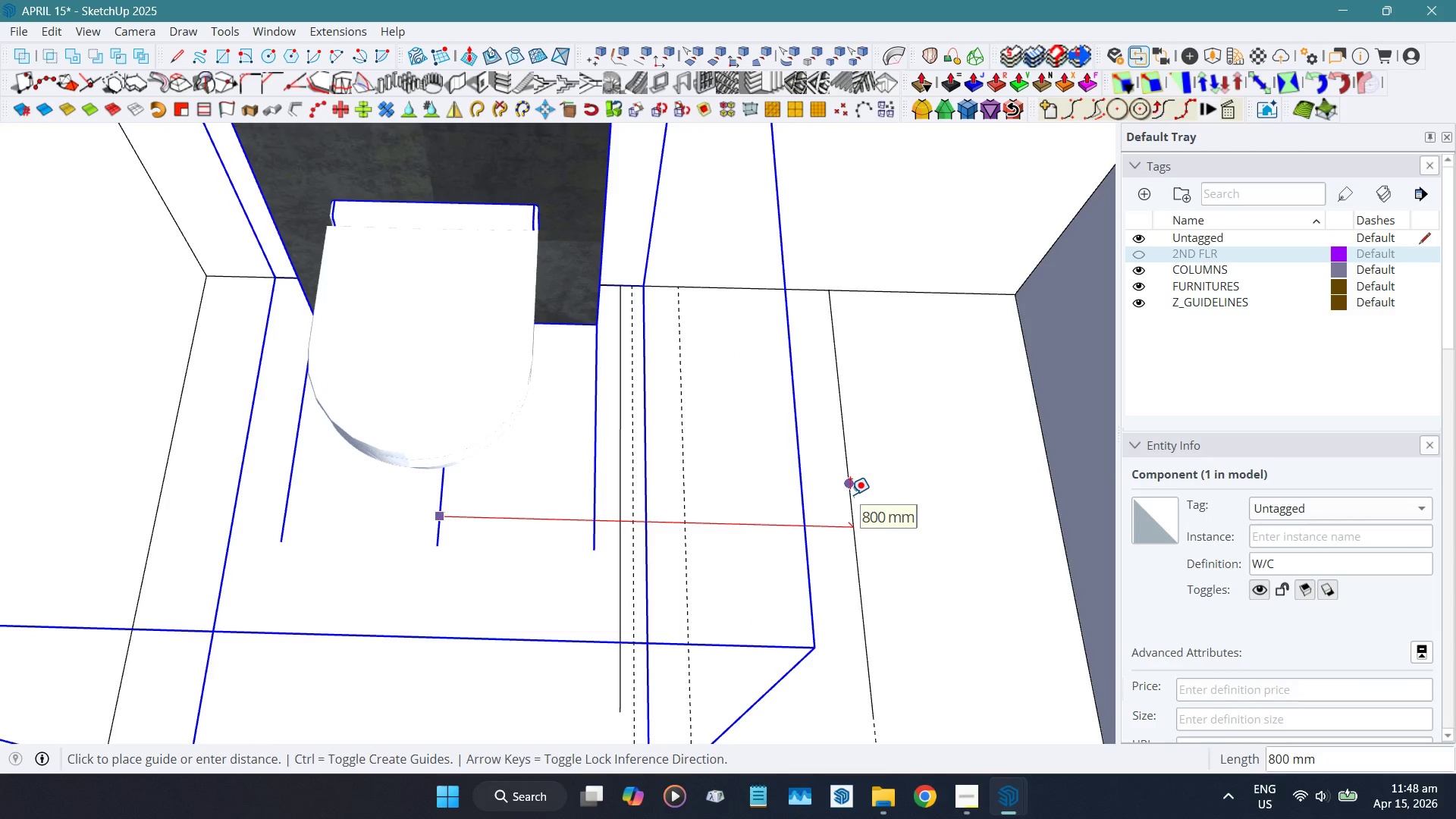 
key(Space)
 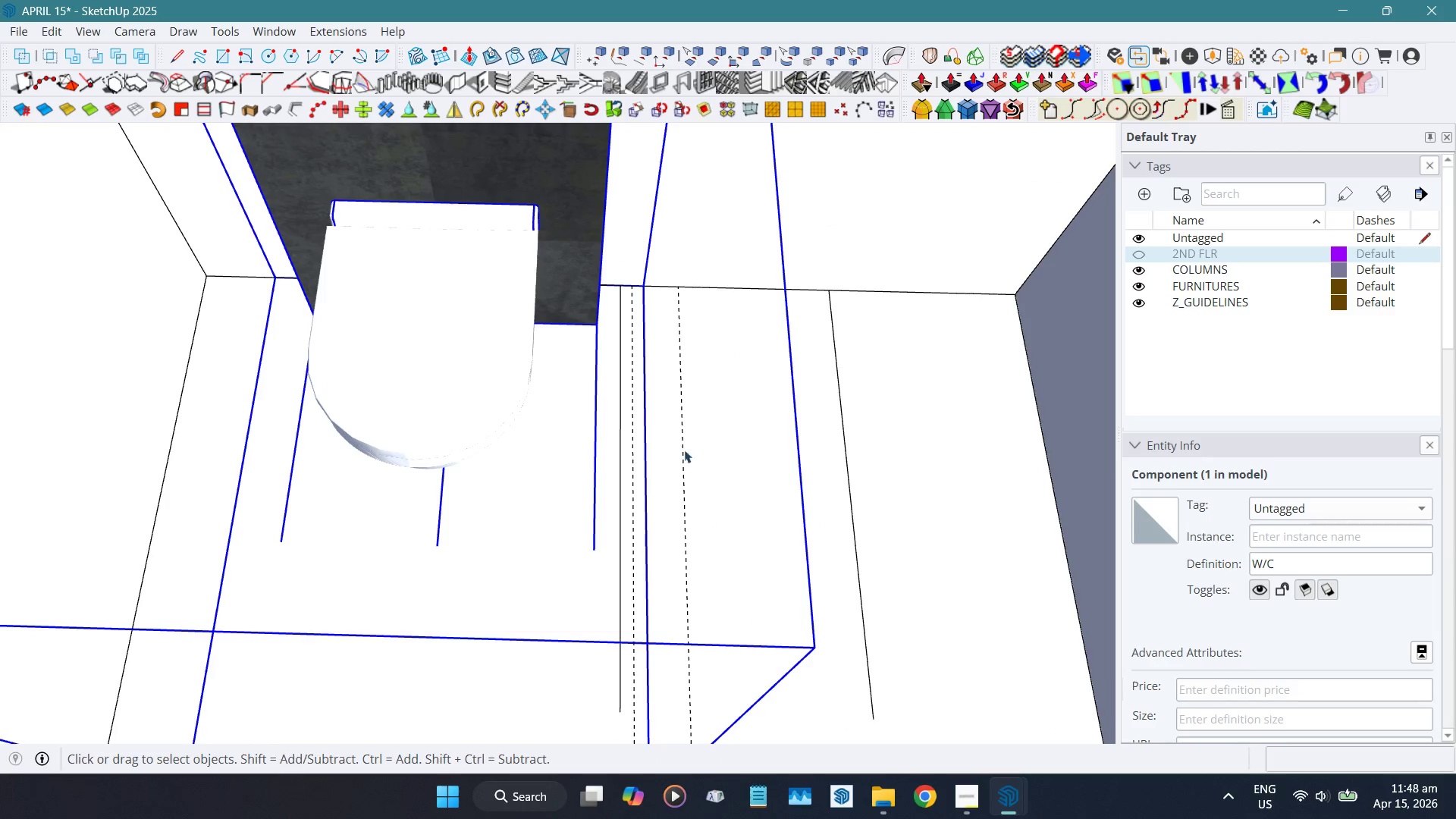 
scroll: coordinate [664, 414], scroll_direction: down, amount: 13.0
 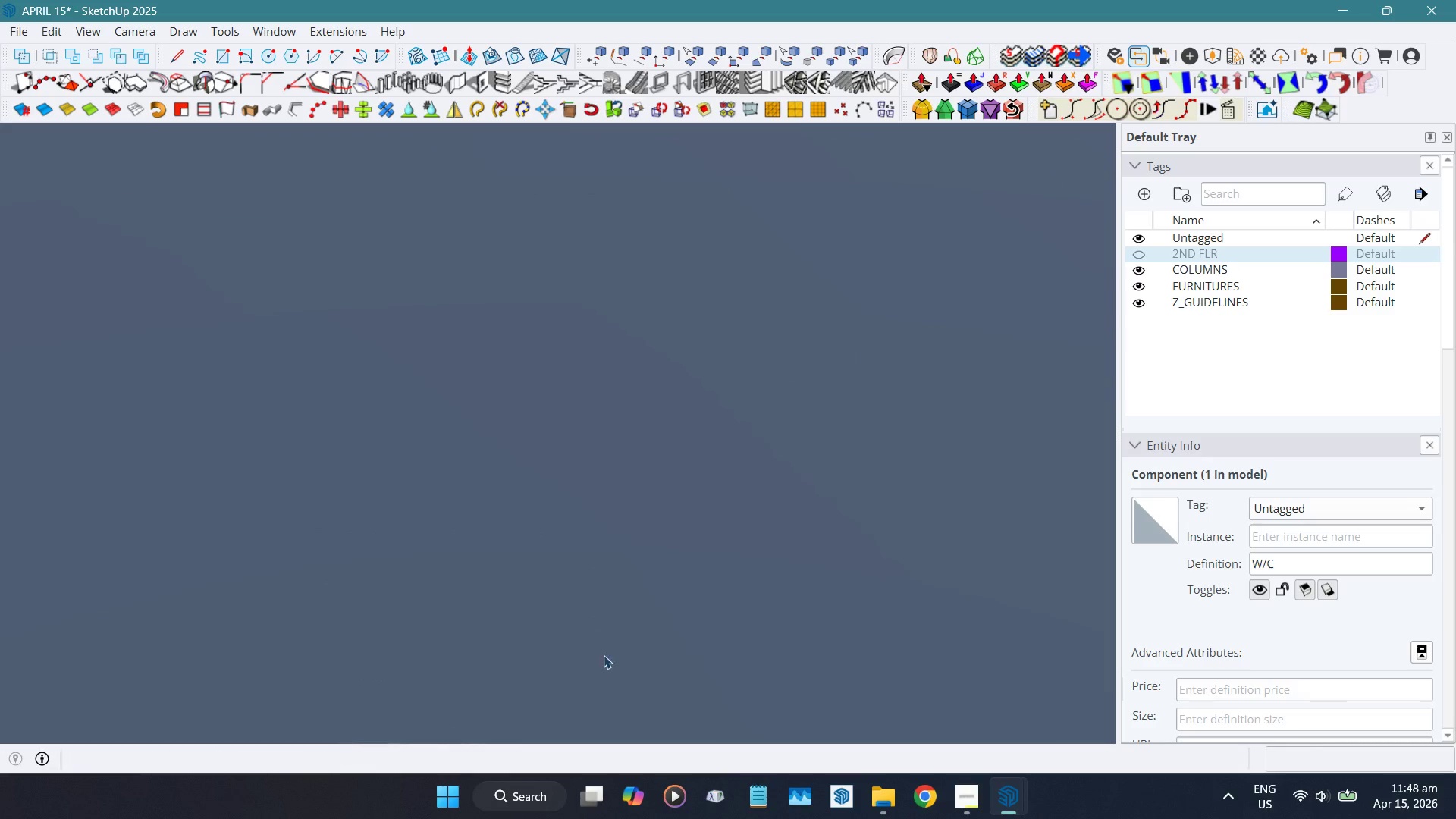 
hold_key(key=ShiftLeft, duration=0.56)
 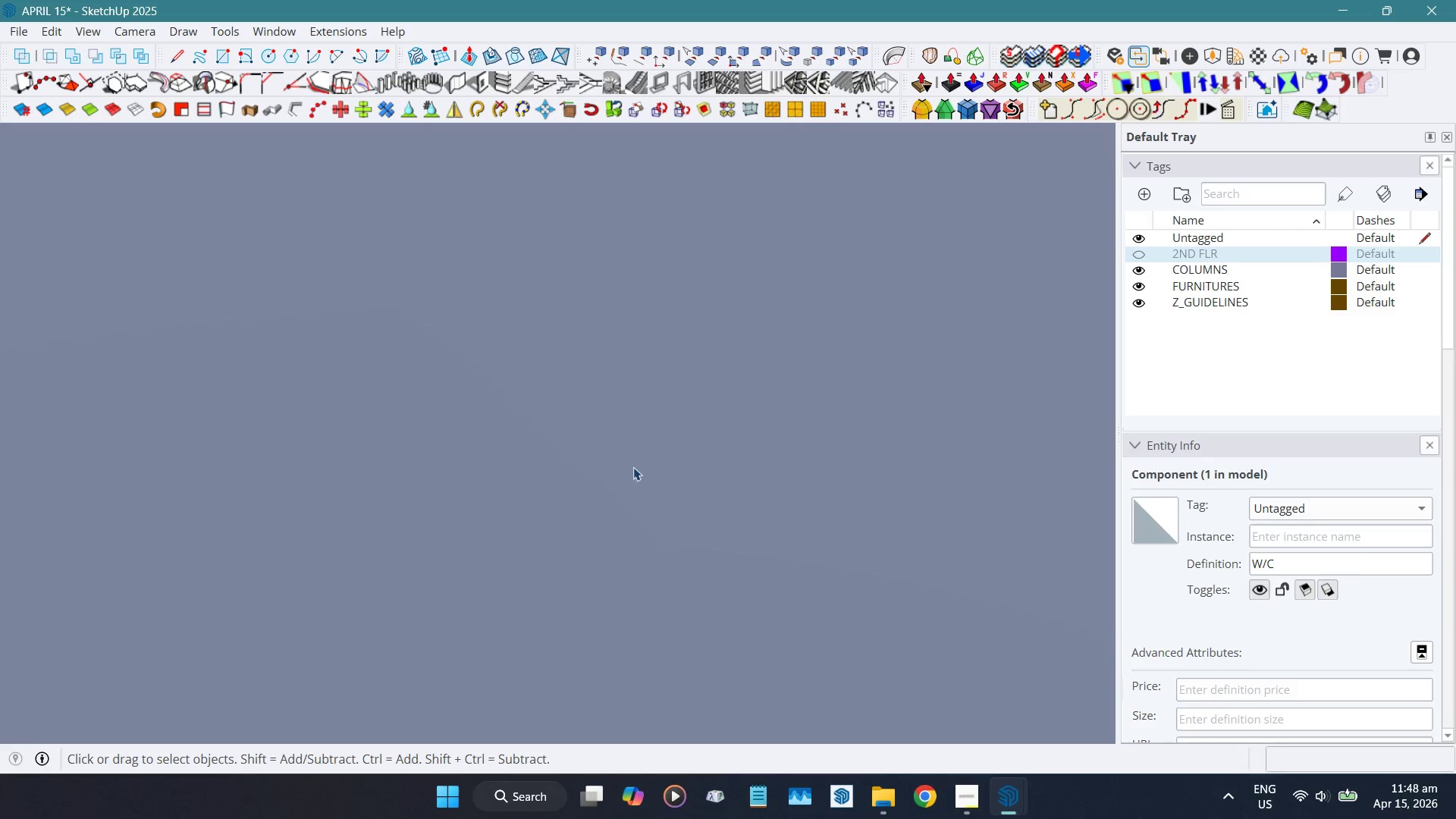 
scroll: coordinate [684, 450], scroll_direction: down, amount: 67.0
 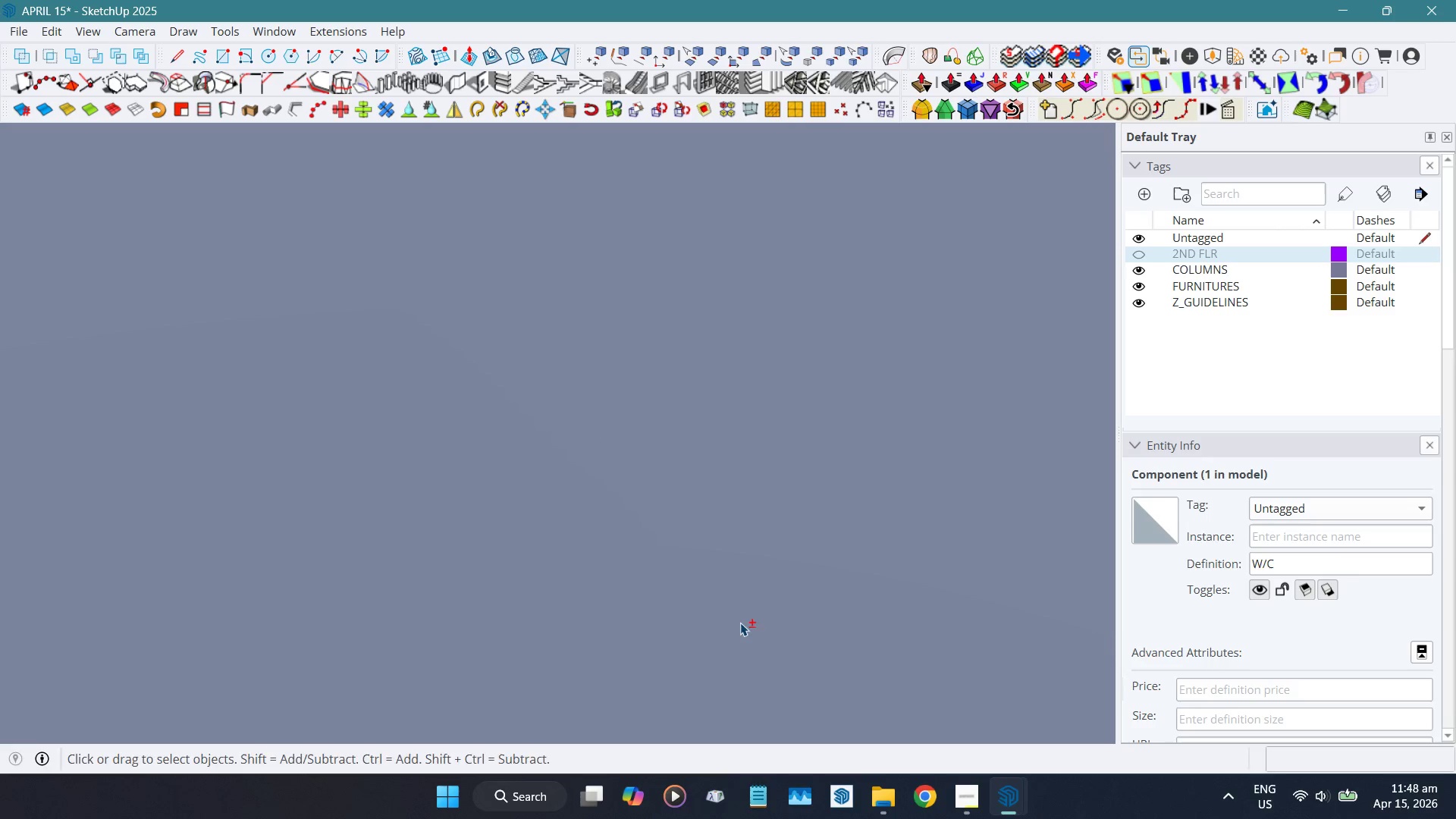 
key(Shift+ShiftLeft)
 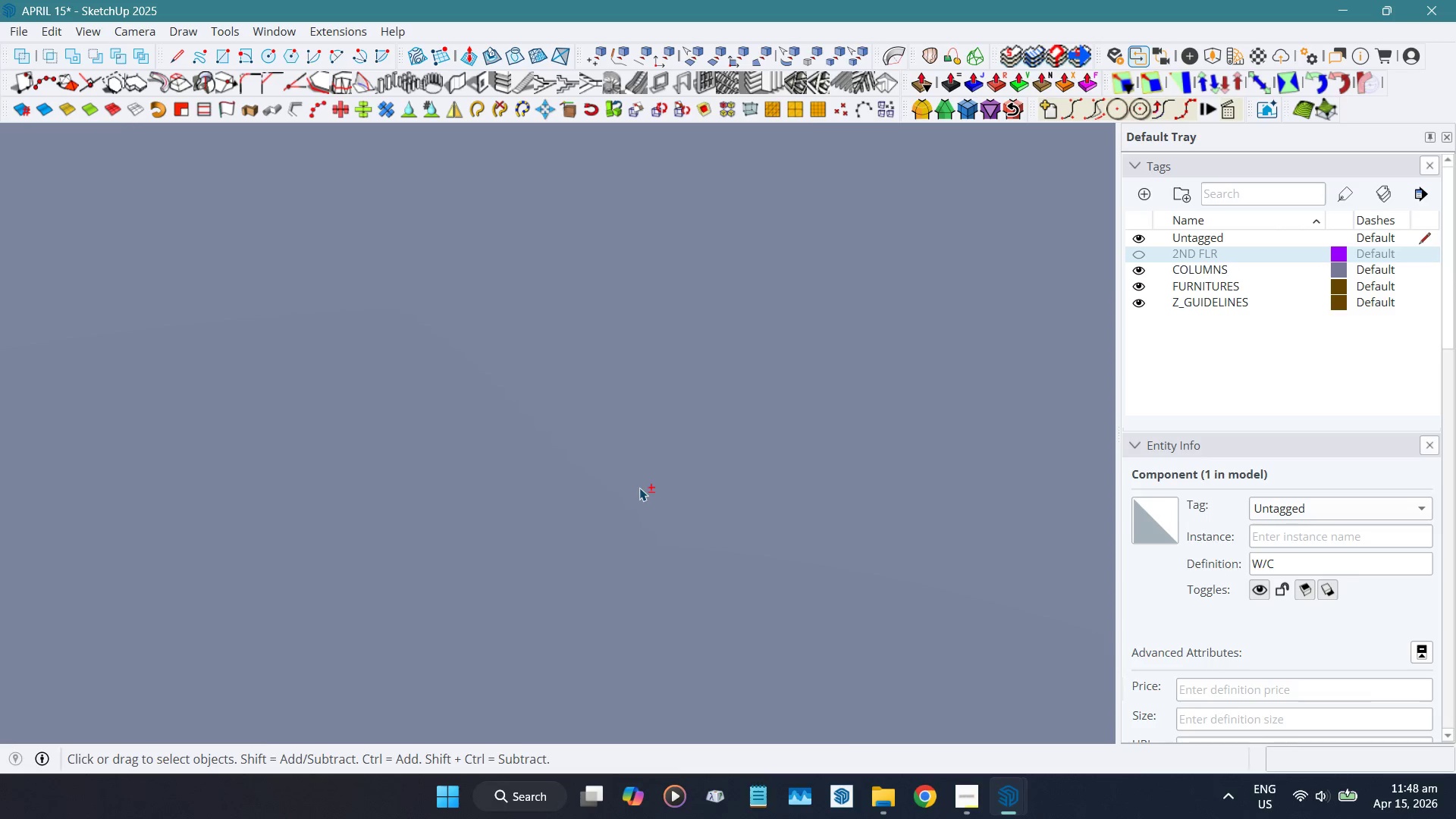 
key(Shift+1)
 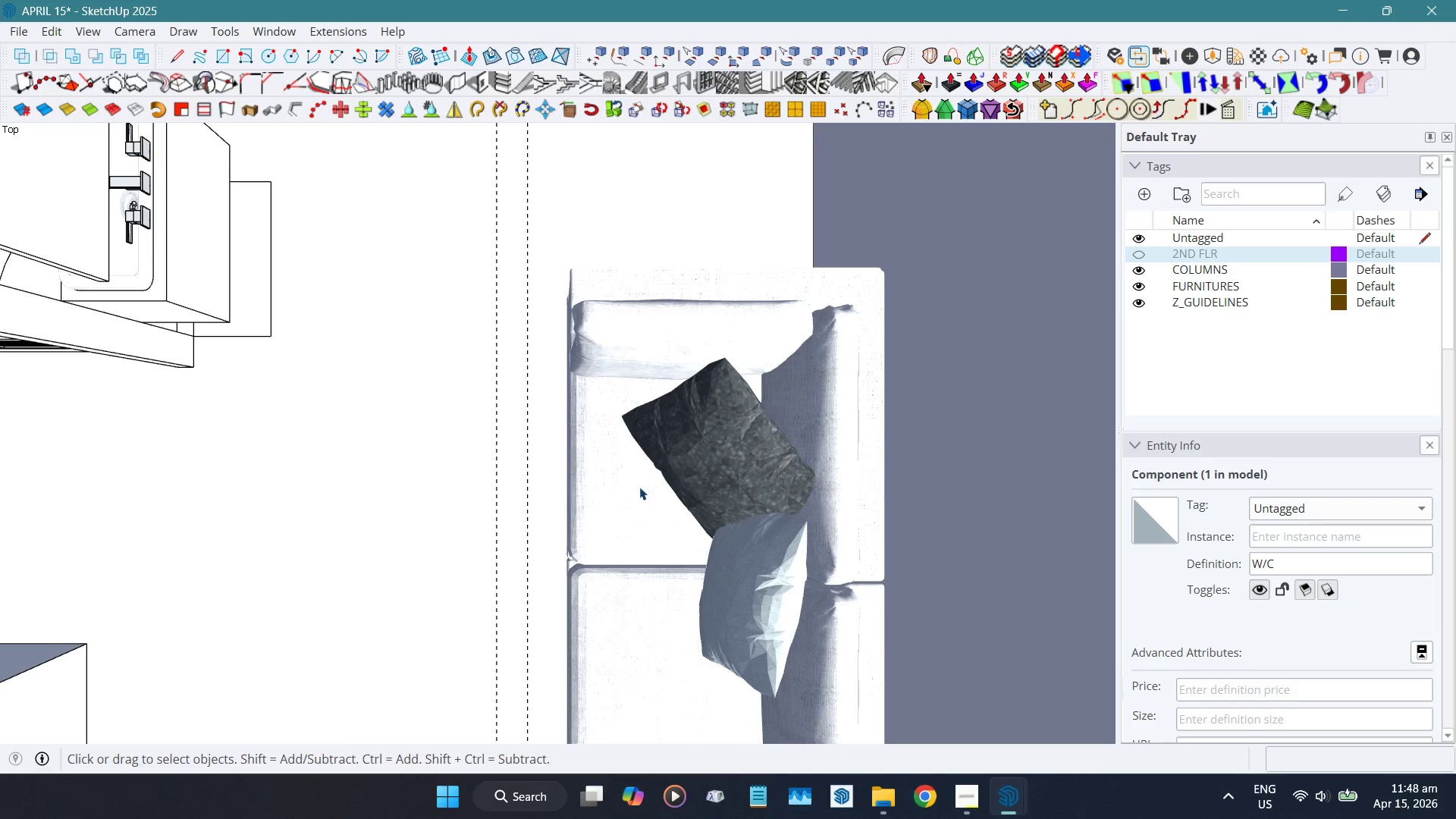 
scroll: coordinate [624, 463], scroll_direction: down, amount: 10.0
 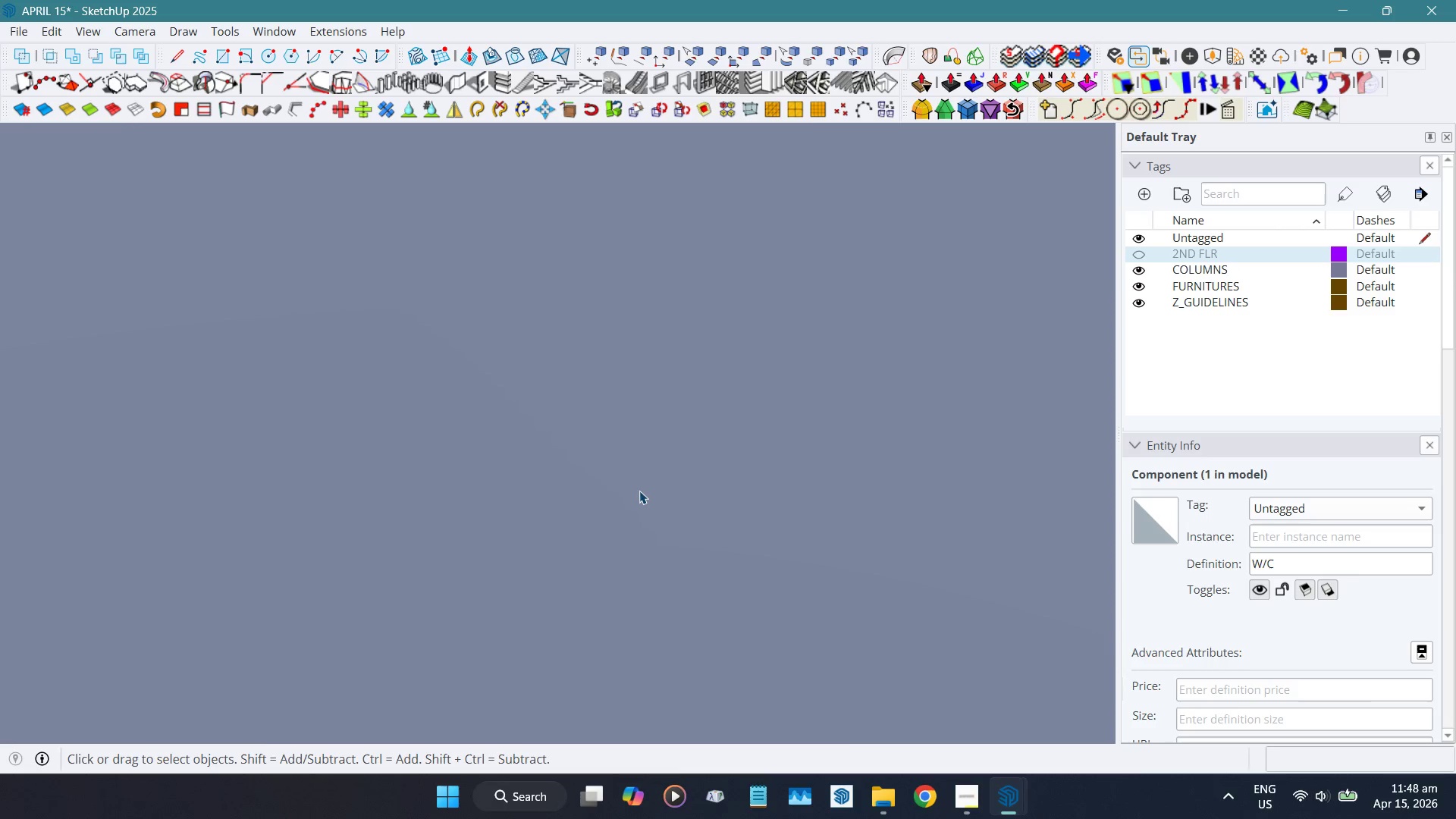 
hold_key(key=ShiftLeft, duration=1.16)
 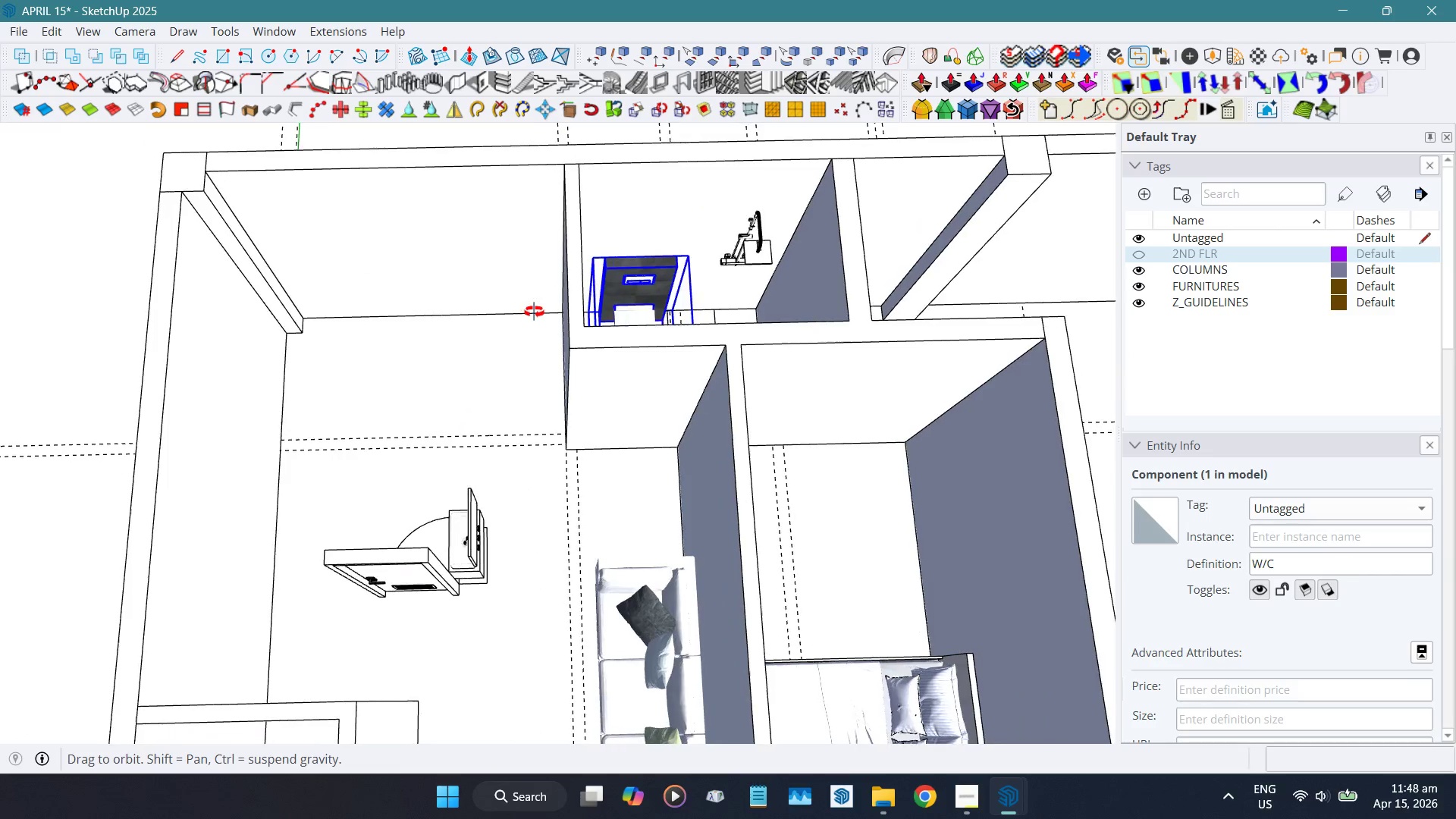 
scroll: coordinate [629, 480], scroll_direction: down, amount: 11.0
 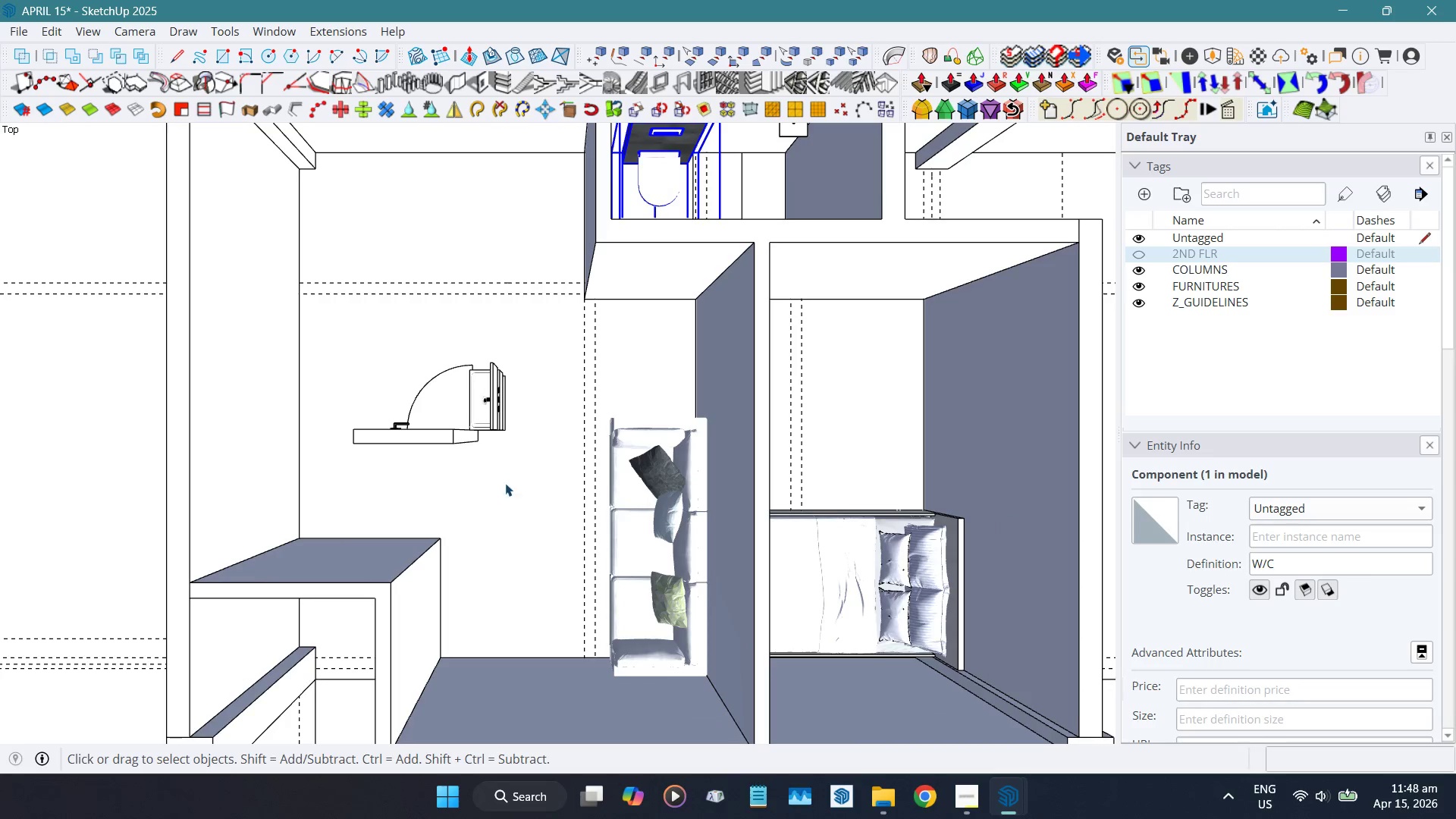 
hold_key(key=ShiftLeft, duration=0.36)
 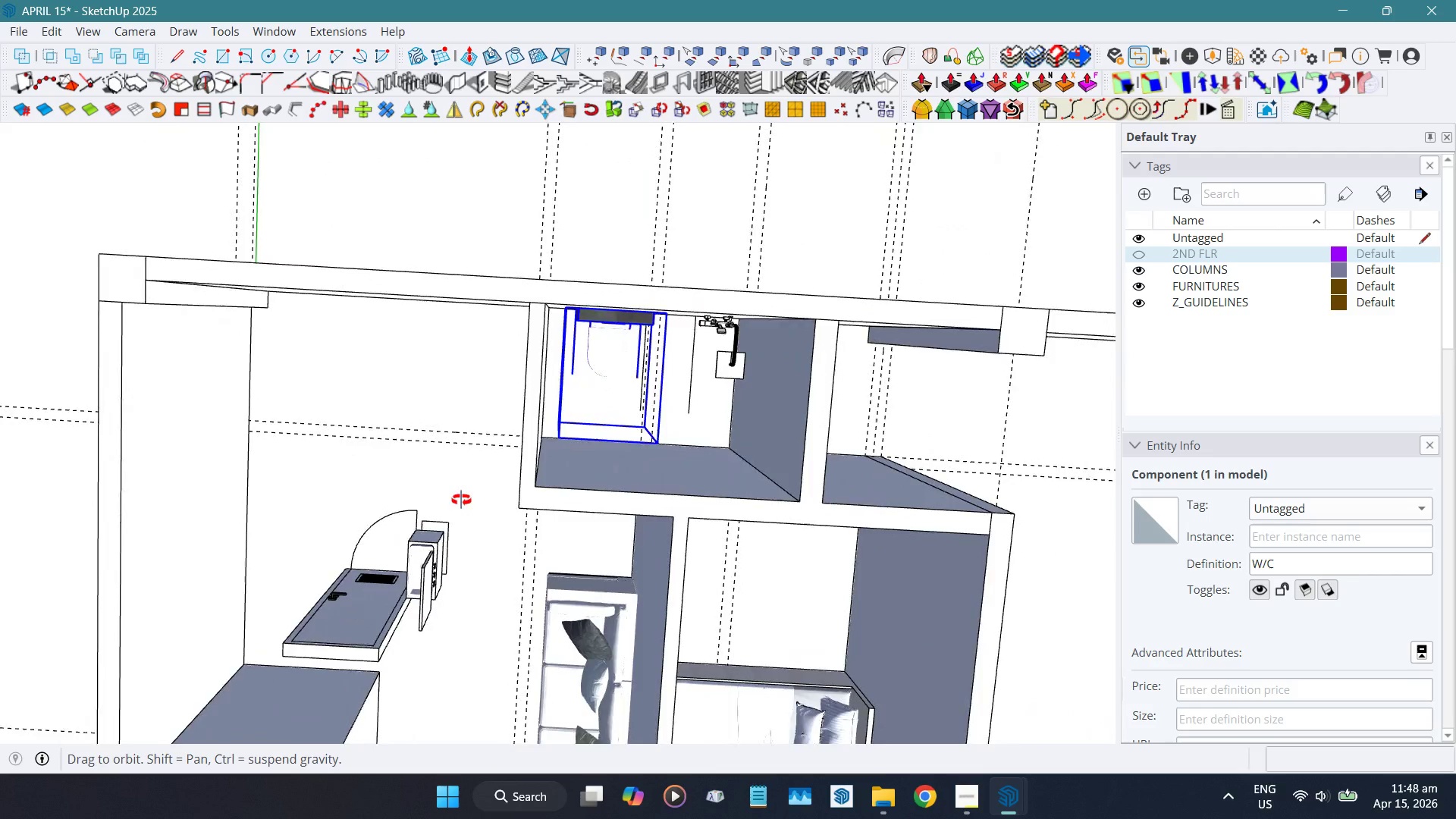 
hold_key(key=ShiftLeft, duration=0.7)
 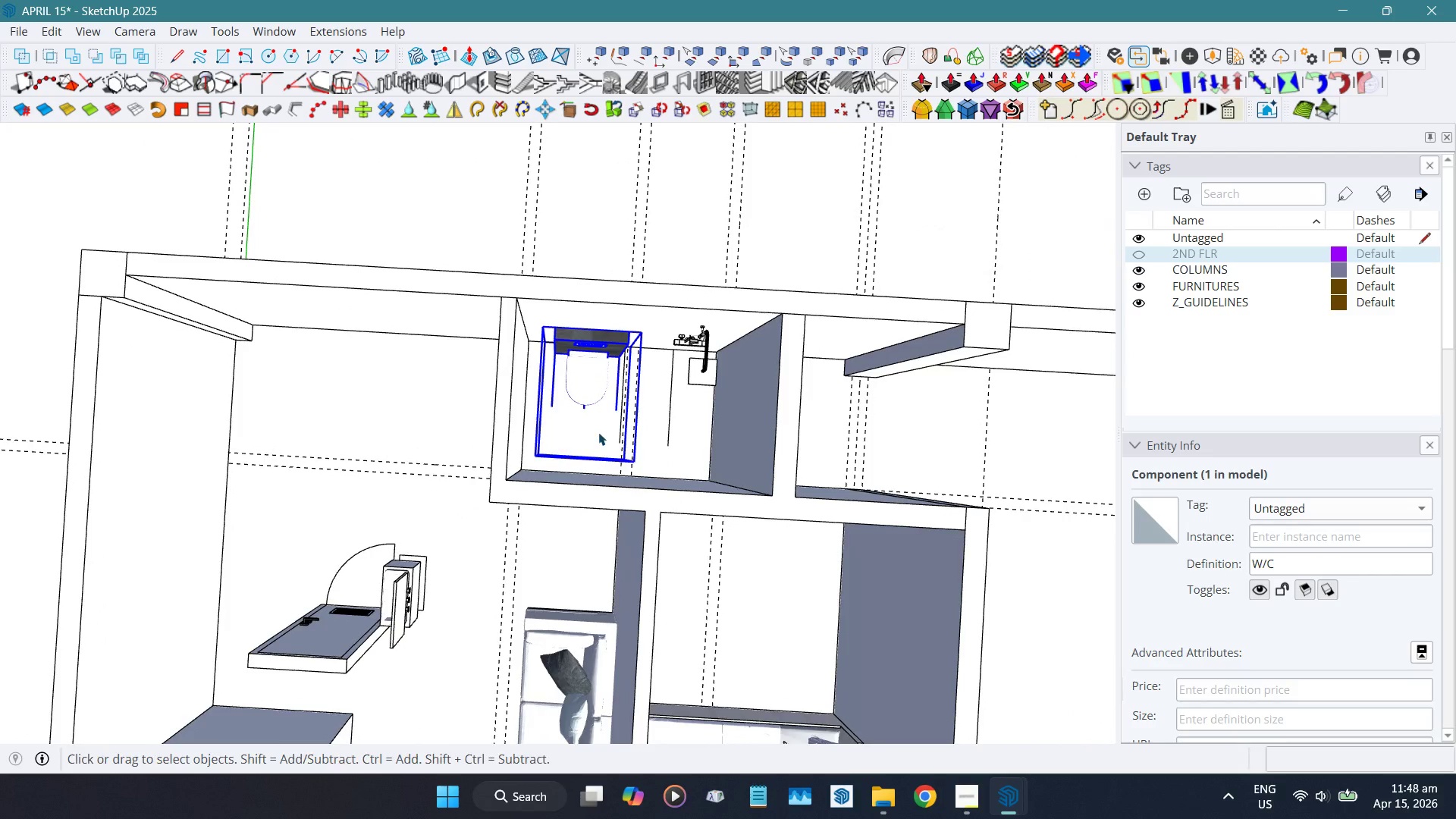 
scroll: coordinate [603, 426], scroll_direction: up, amount: 3.0
 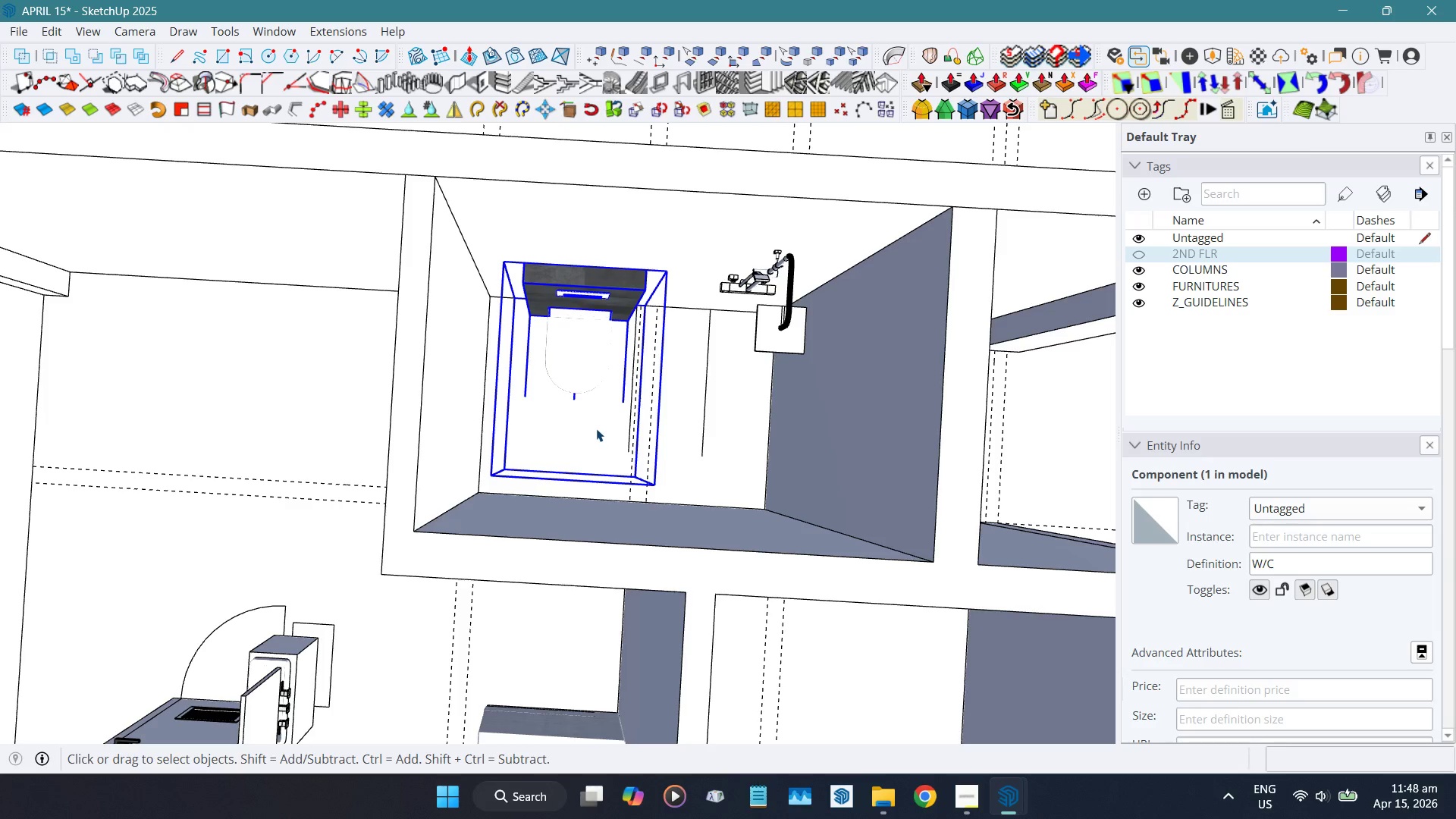 
scroll: coordinate [596, 428], scroll_direction: down, amount: 4.0
 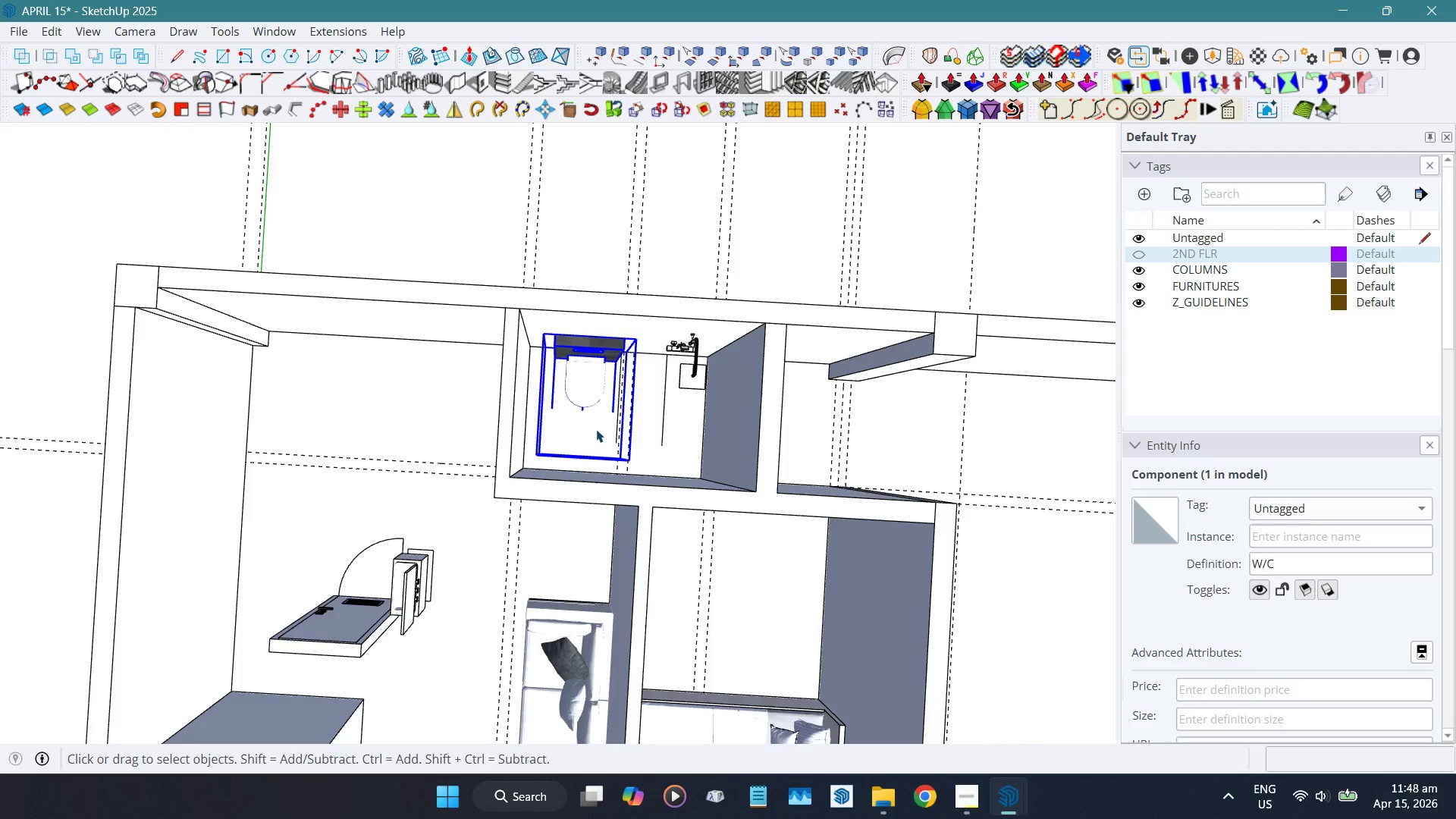 
scroll: coordinate [491, 350], scroll_direction: up, amount: 7.0
 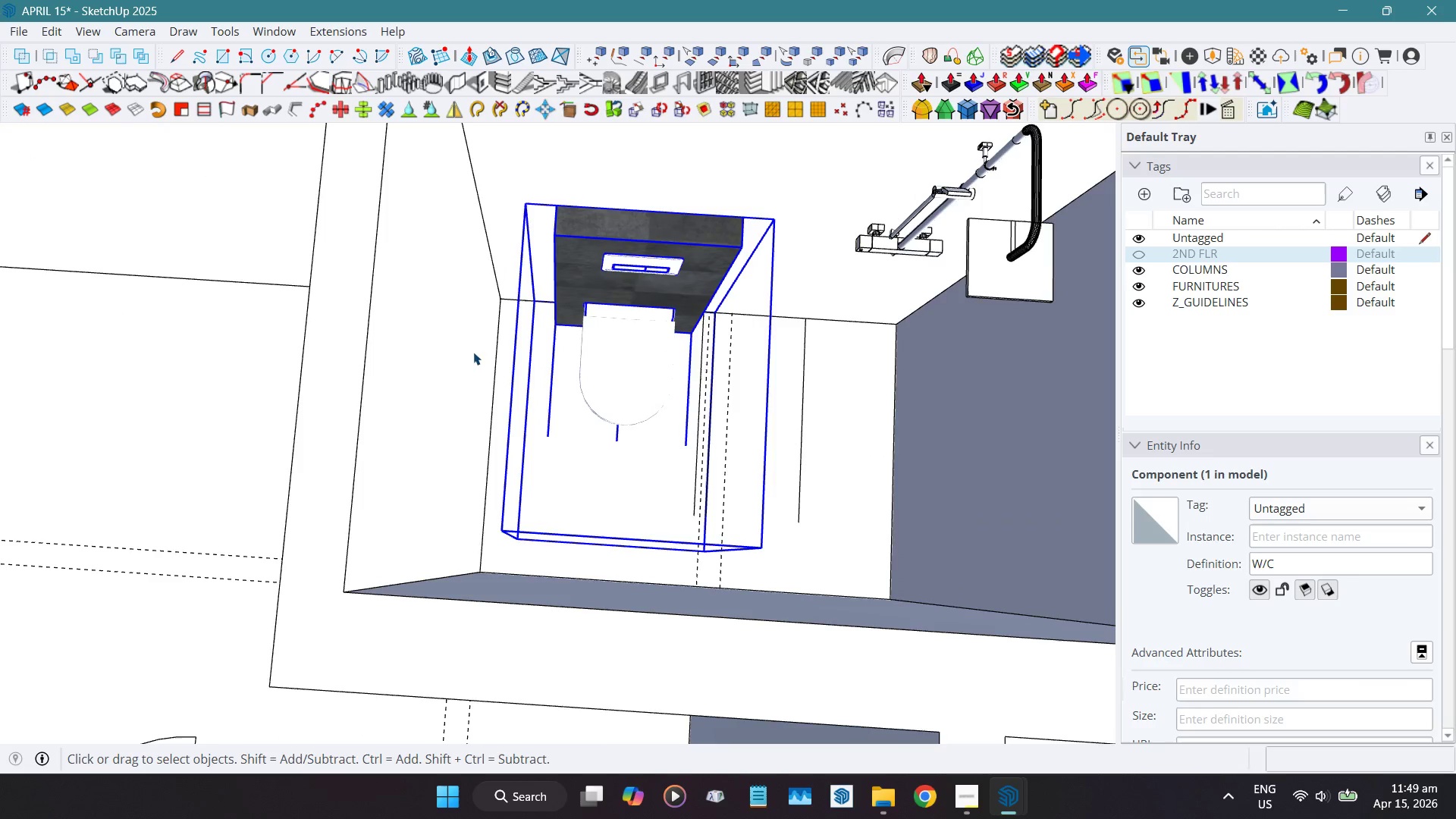 
left_click([468, 354])
 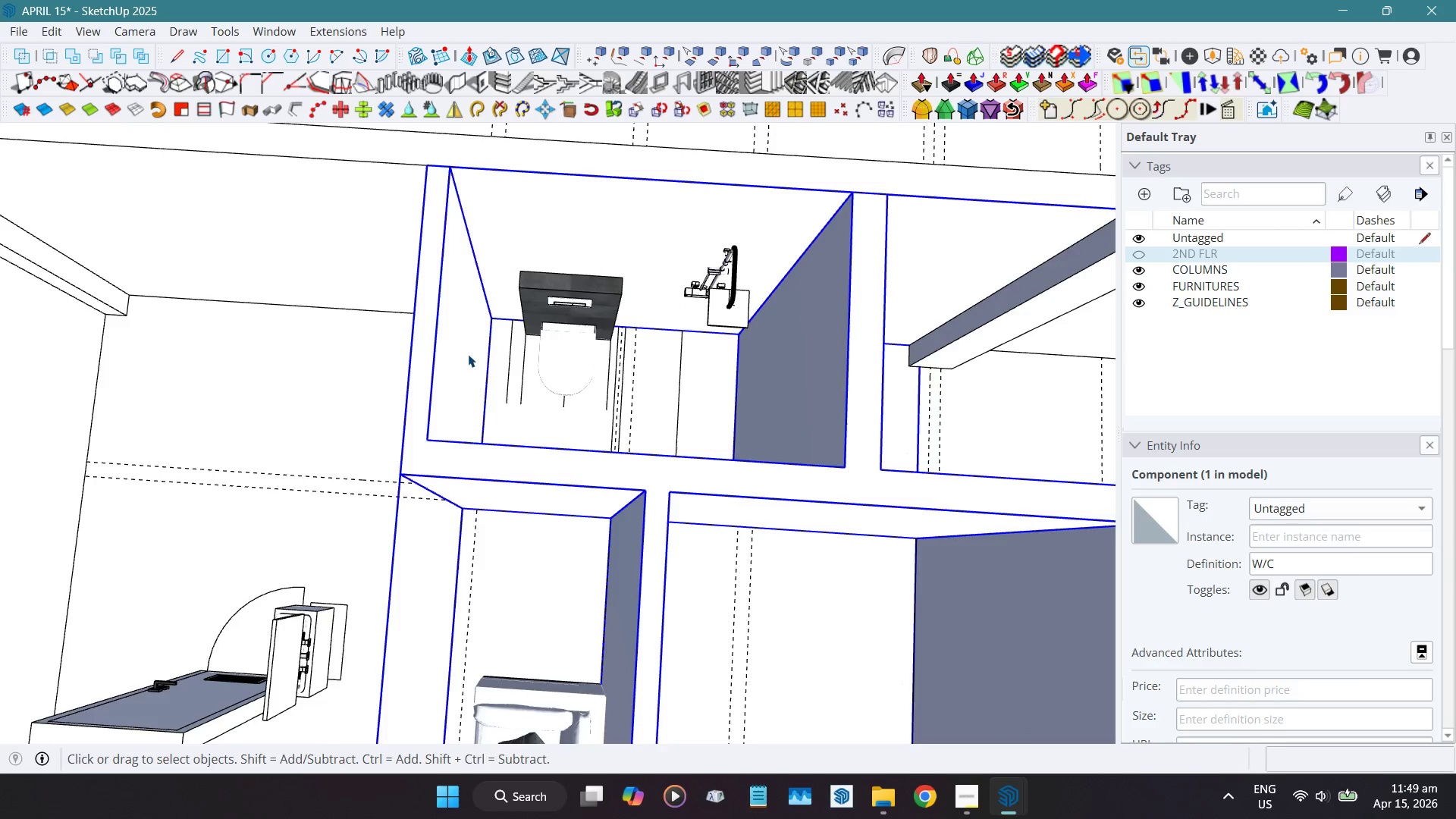 
scroll: coordinate [476, 351], scroll_direction: down, amount: 5.0
 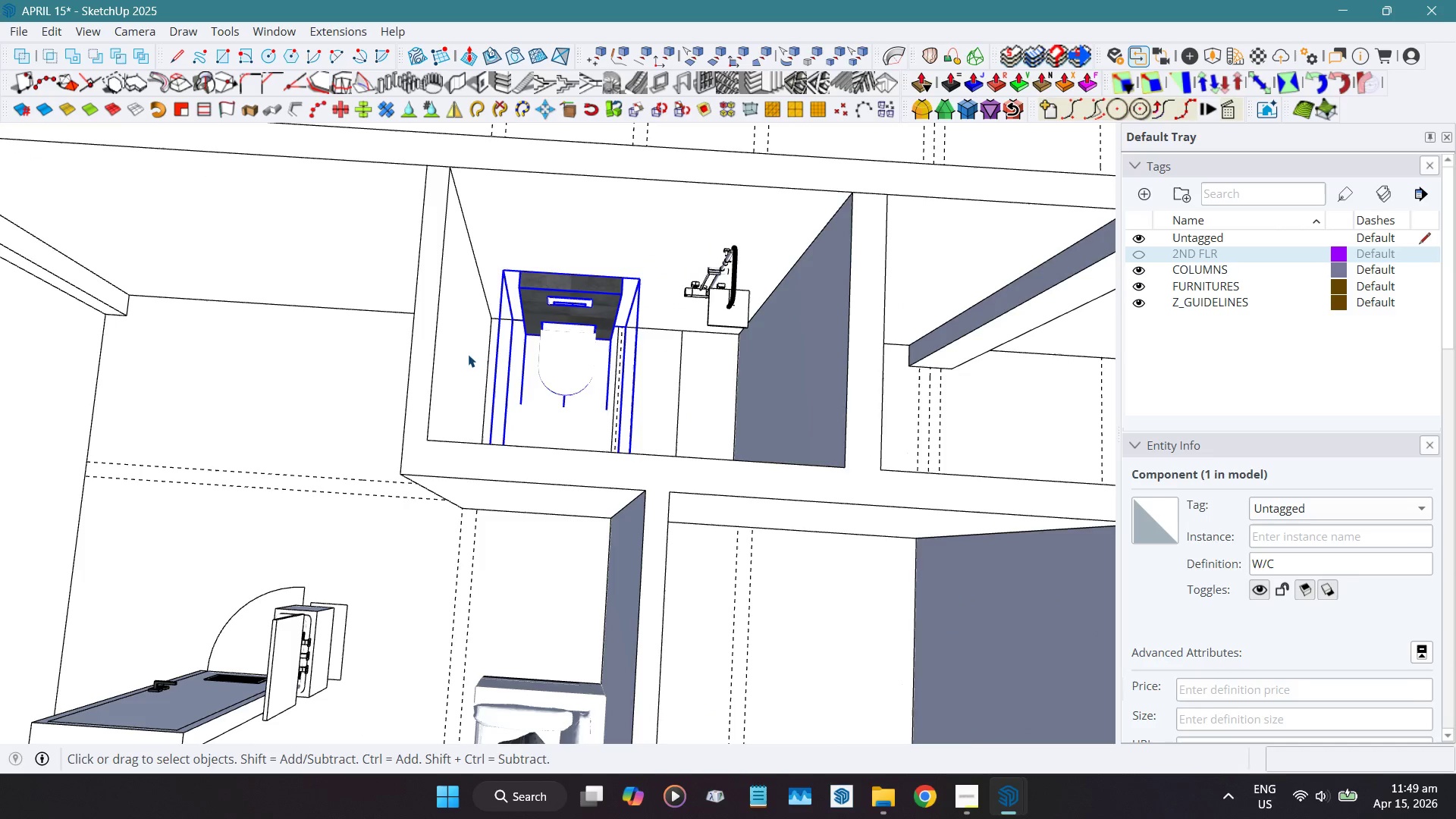 
double_click([468, 354])
 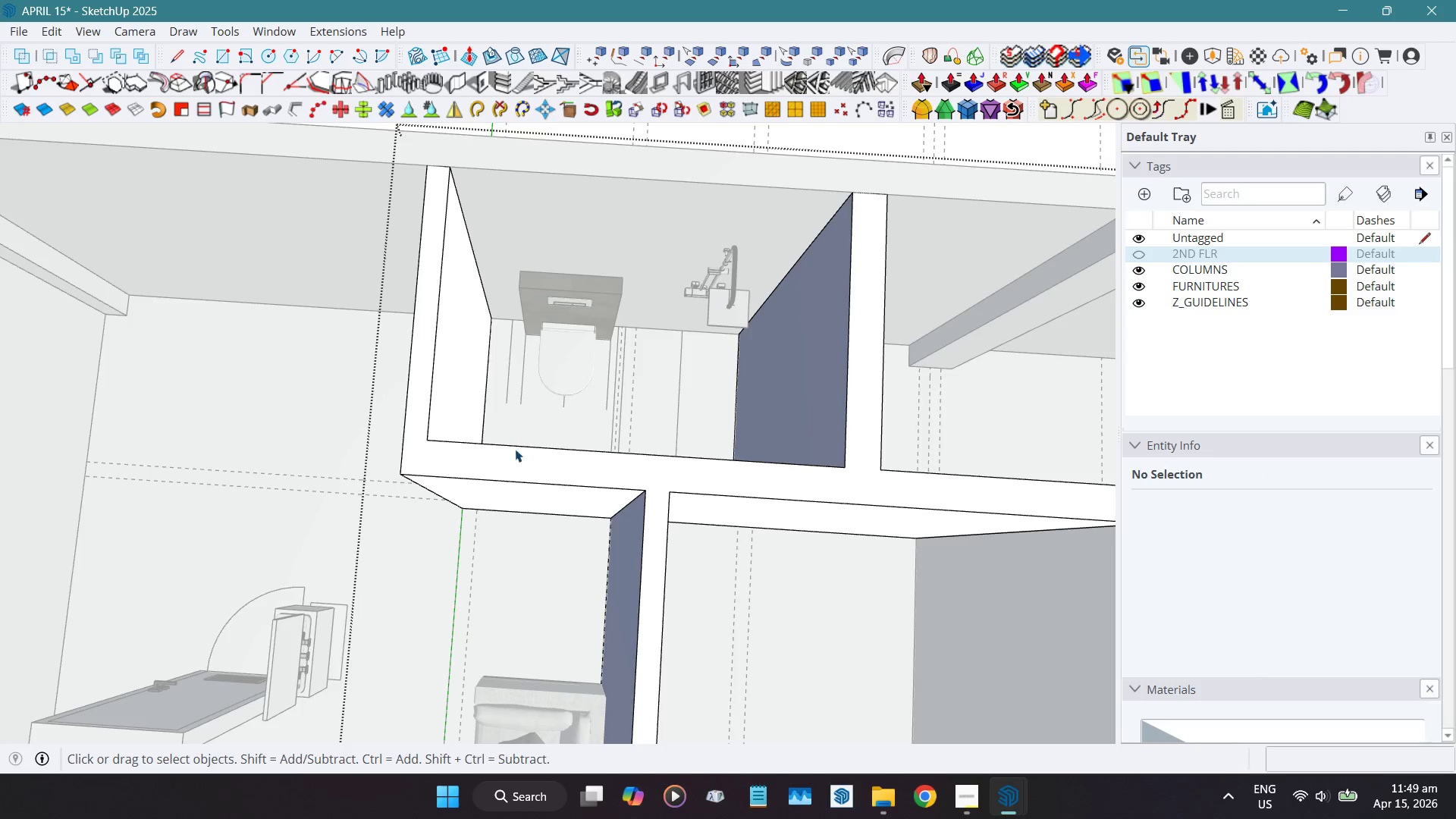 
left_click([516, 450])
 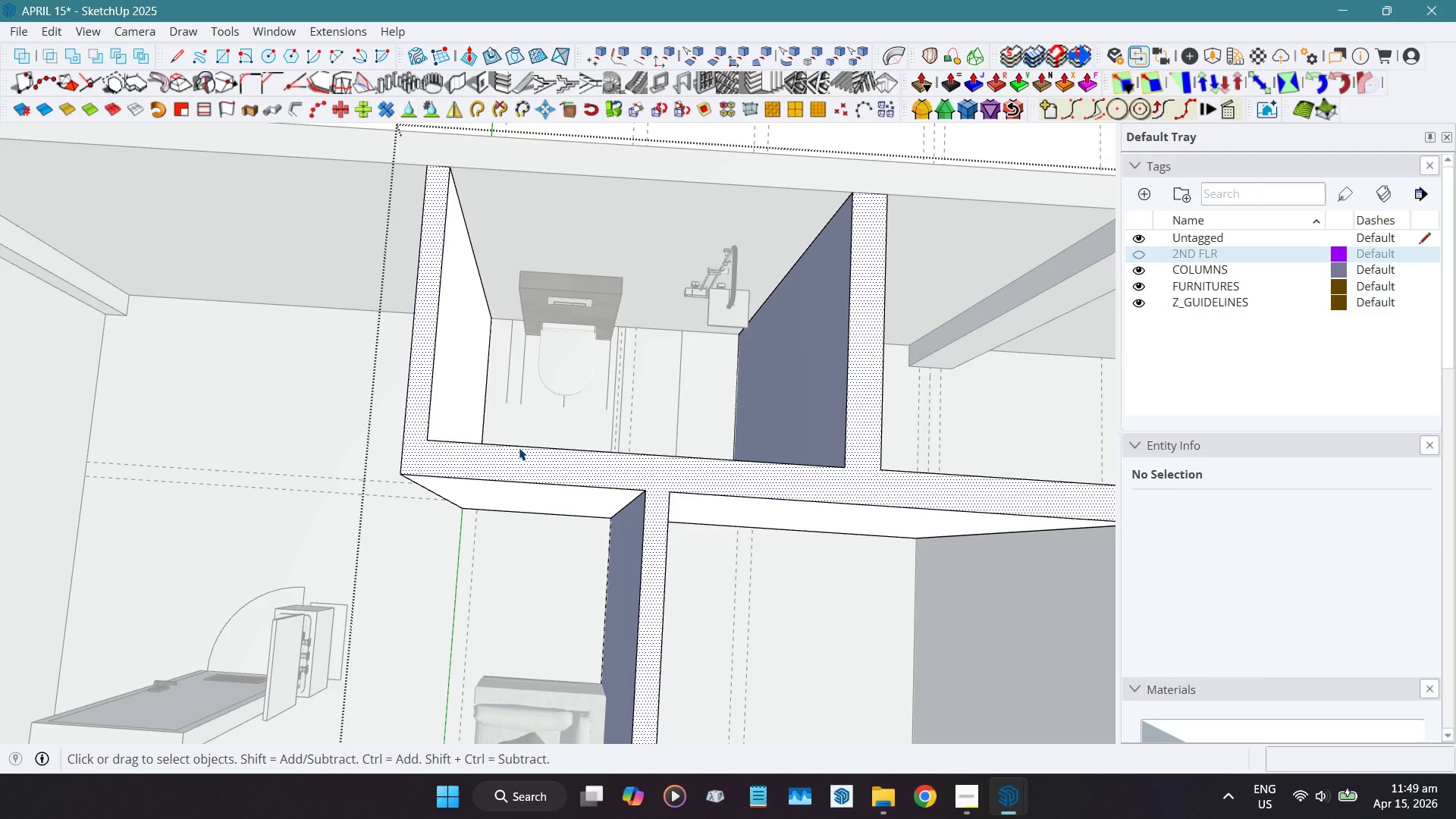 
left_click([519, 447])
 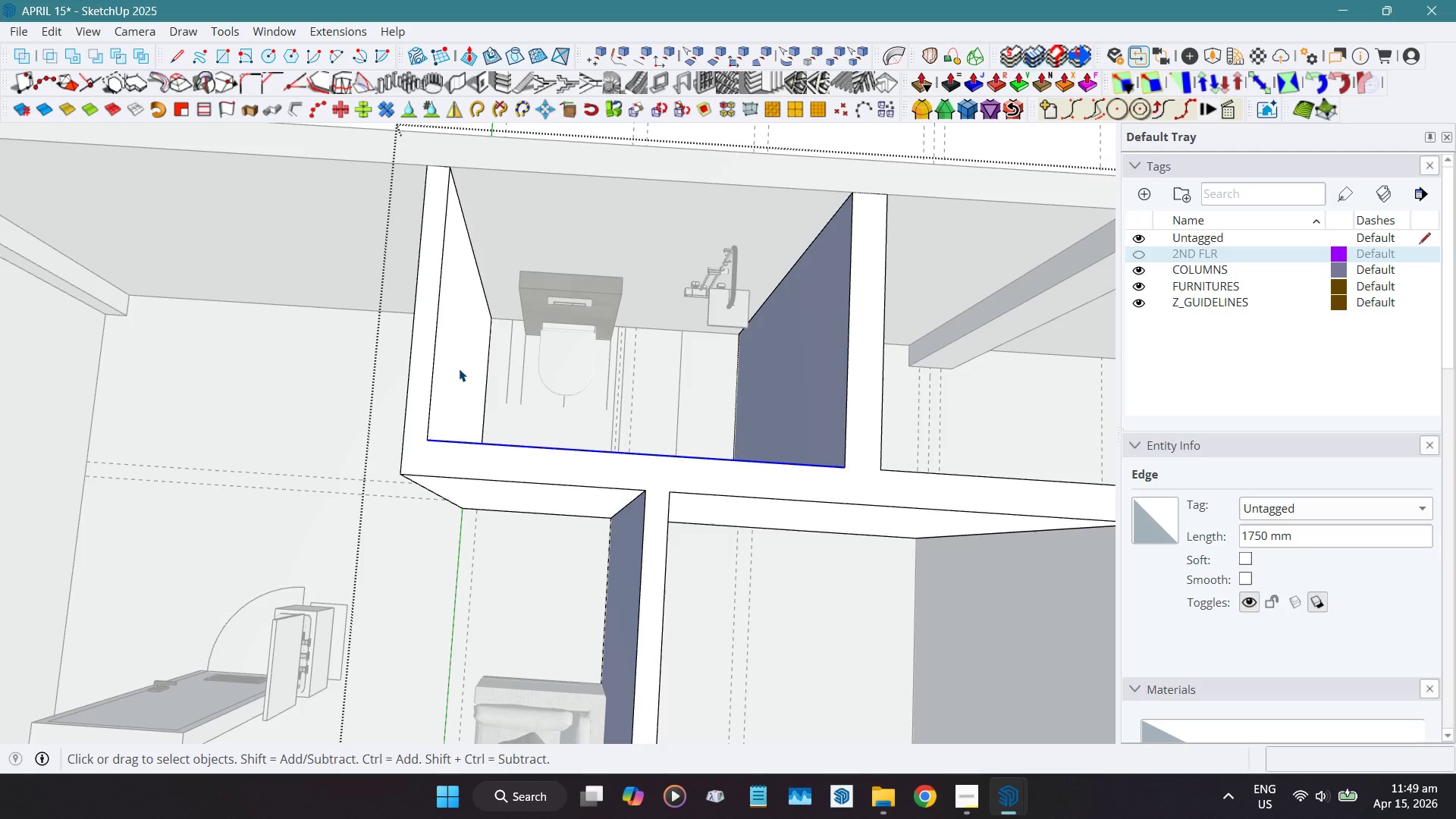 
double_click([459, 369])
 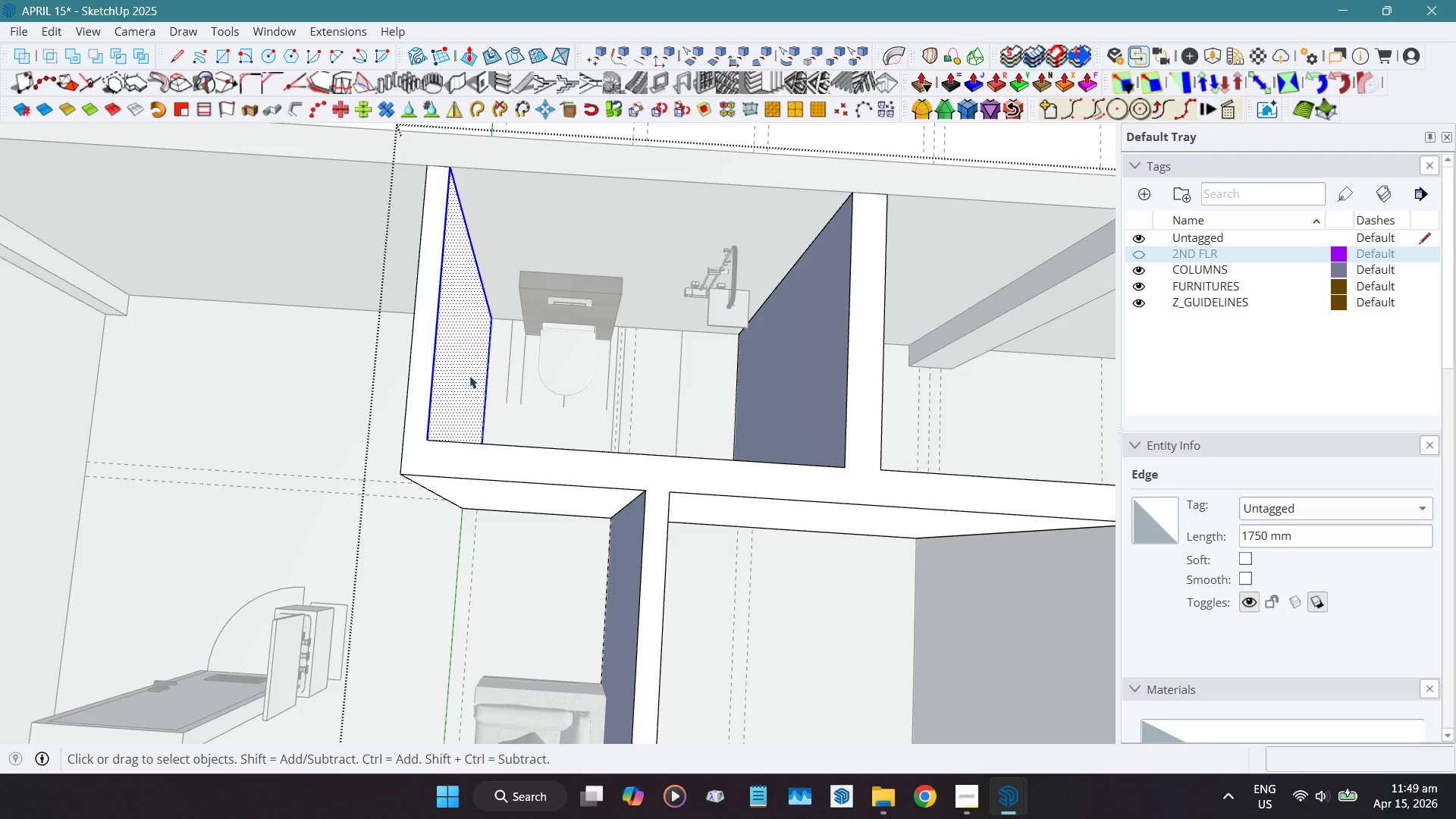 
hold_key(key=ShiftLeft, duration=0.53)
 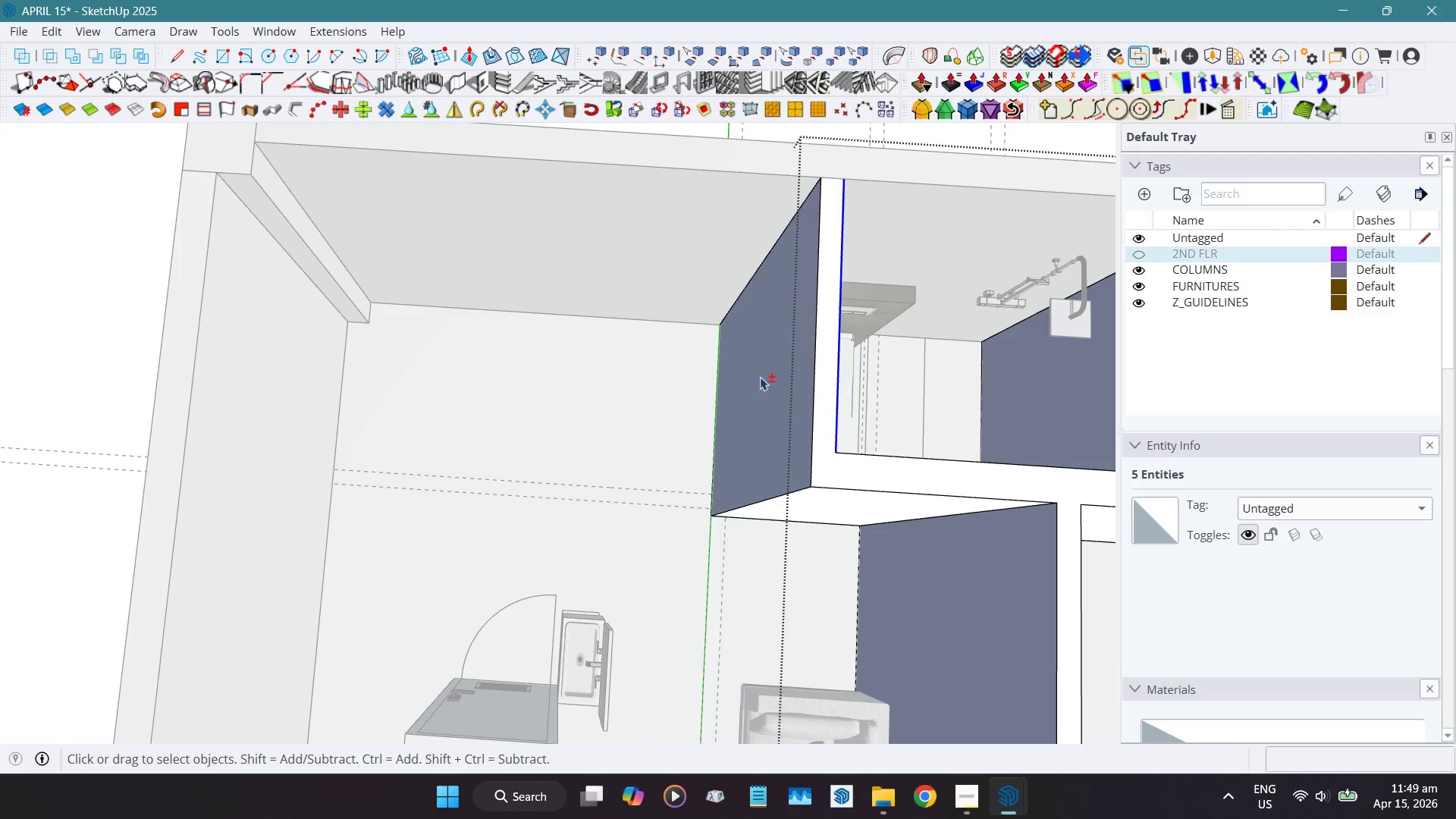 
hold_key(key=ShiftLeft, duration=0.55)
double_click([759, 378])
 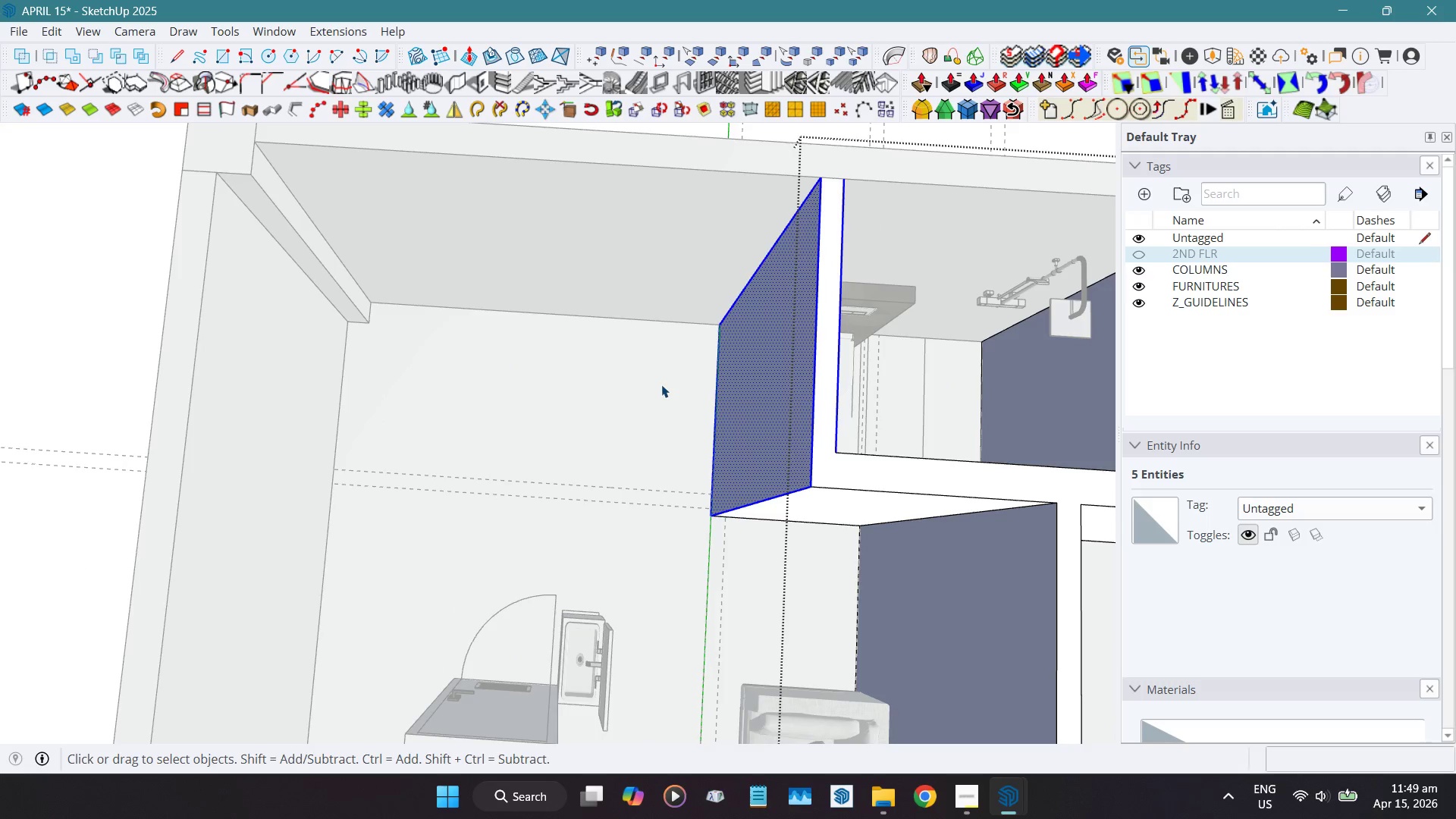 
key(Shift+ShiftLeft)
 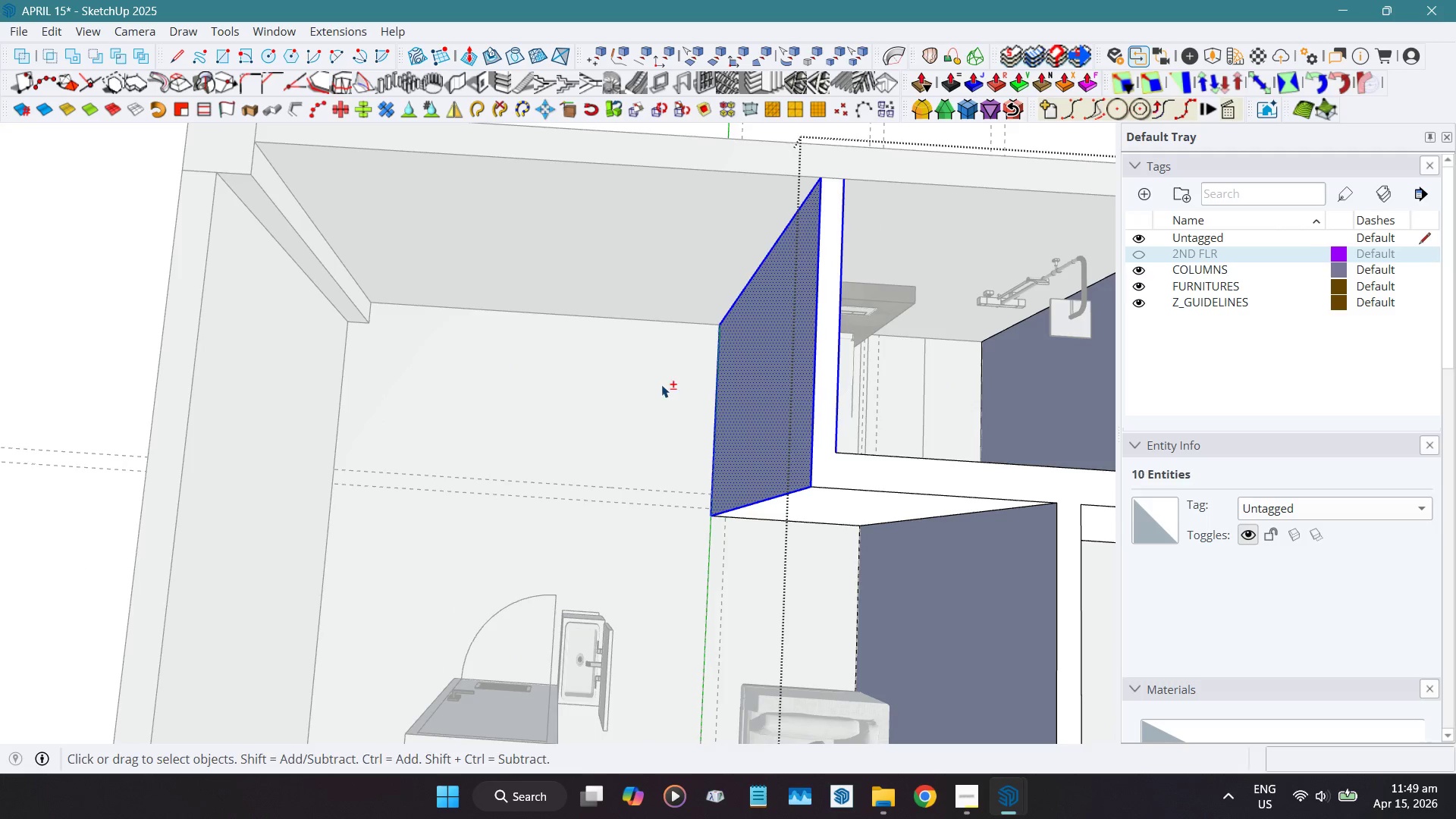 
key(Shift+W)
 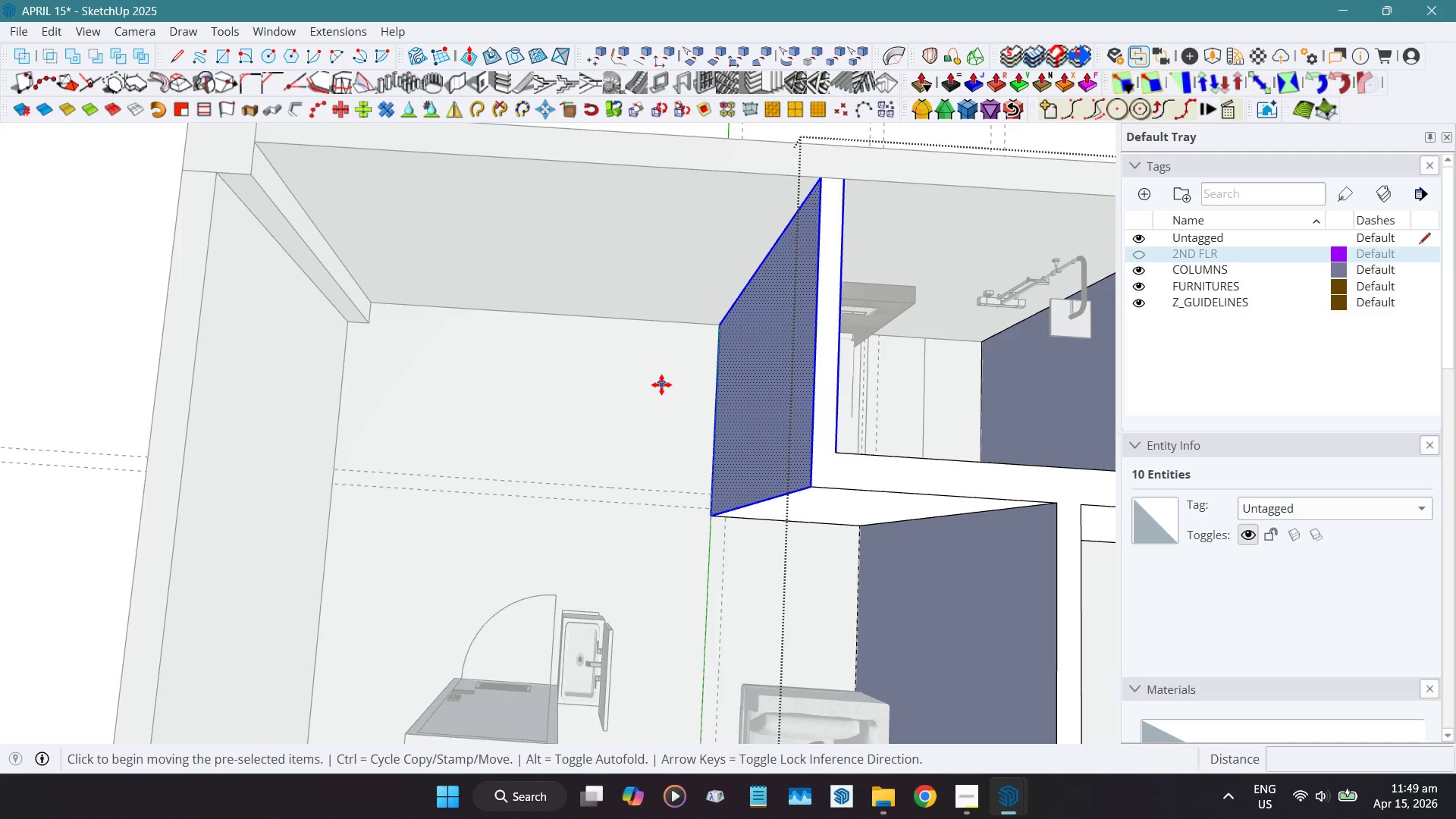 
left_click([661, 384])
 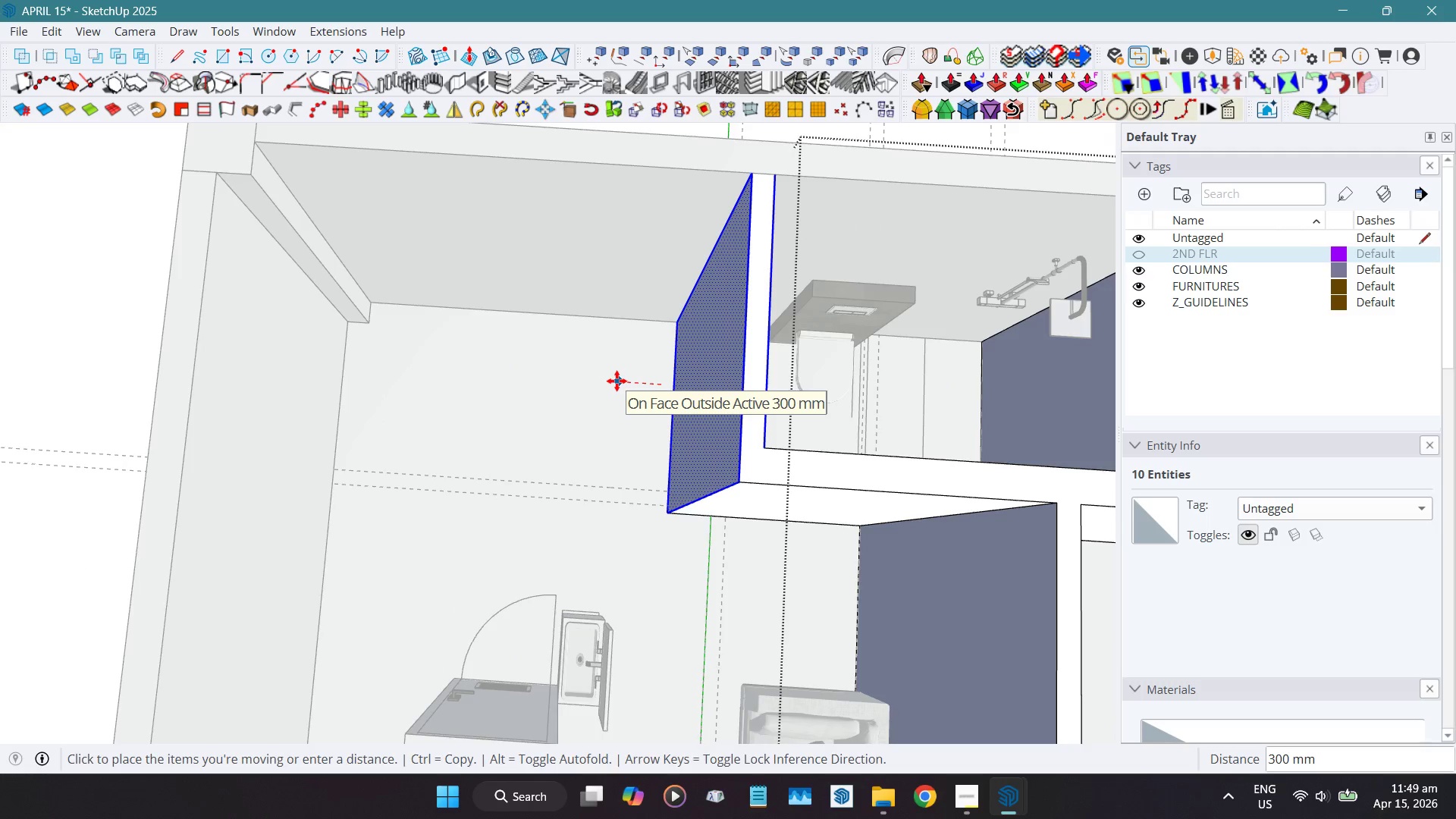 
key(Numpad2)
 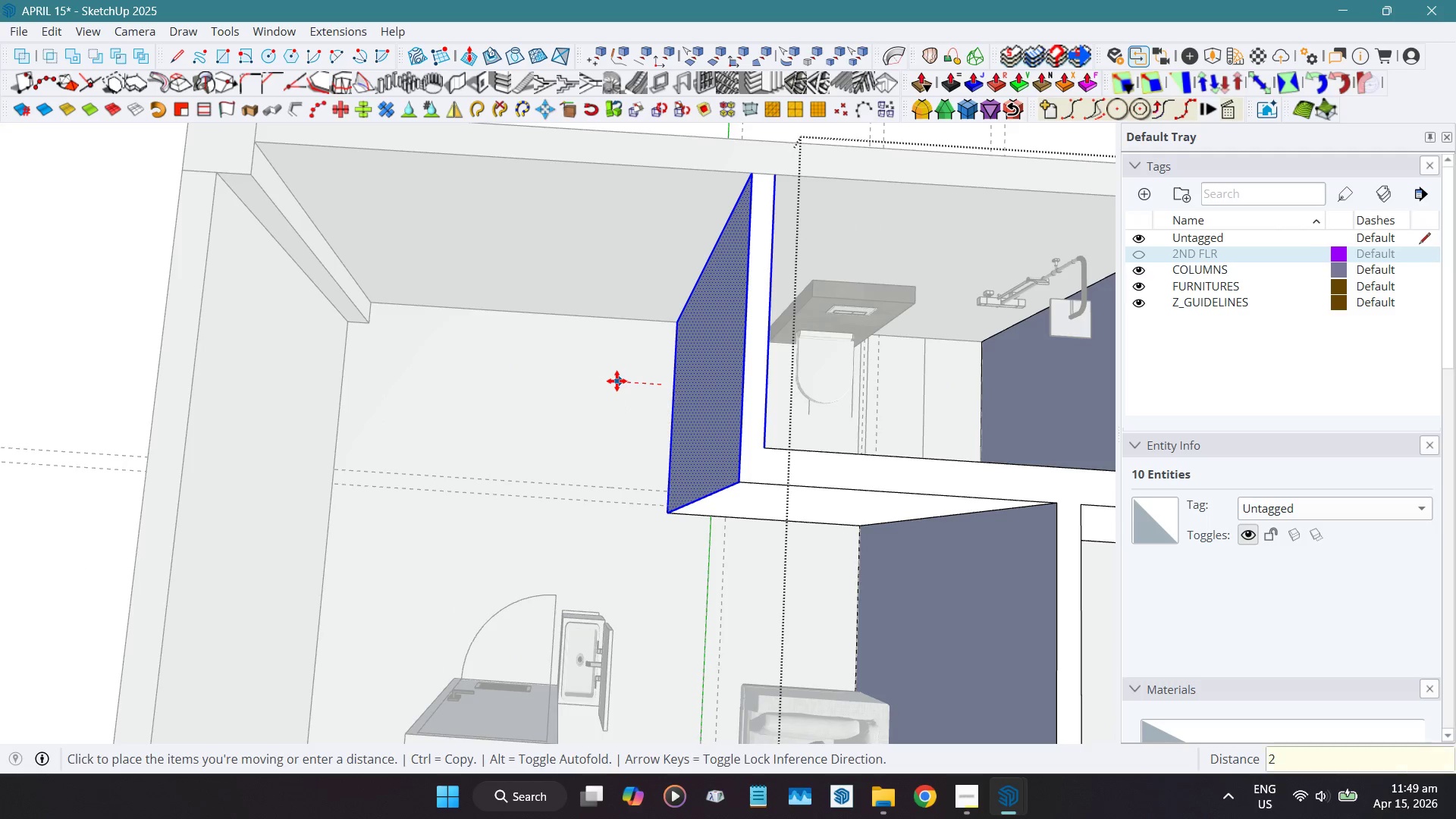 
key(Numpad5)
 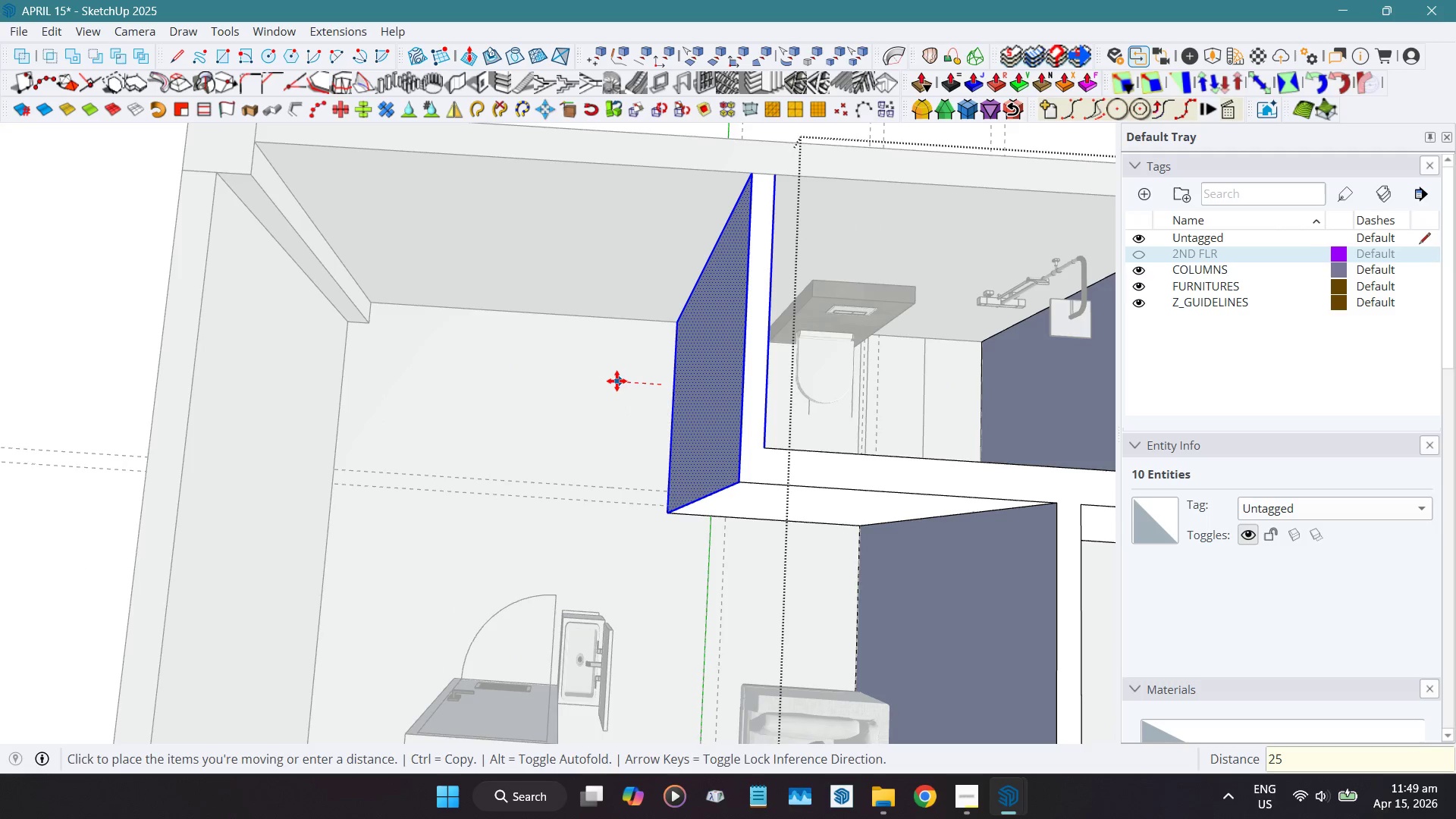 
key(Numpad0)
 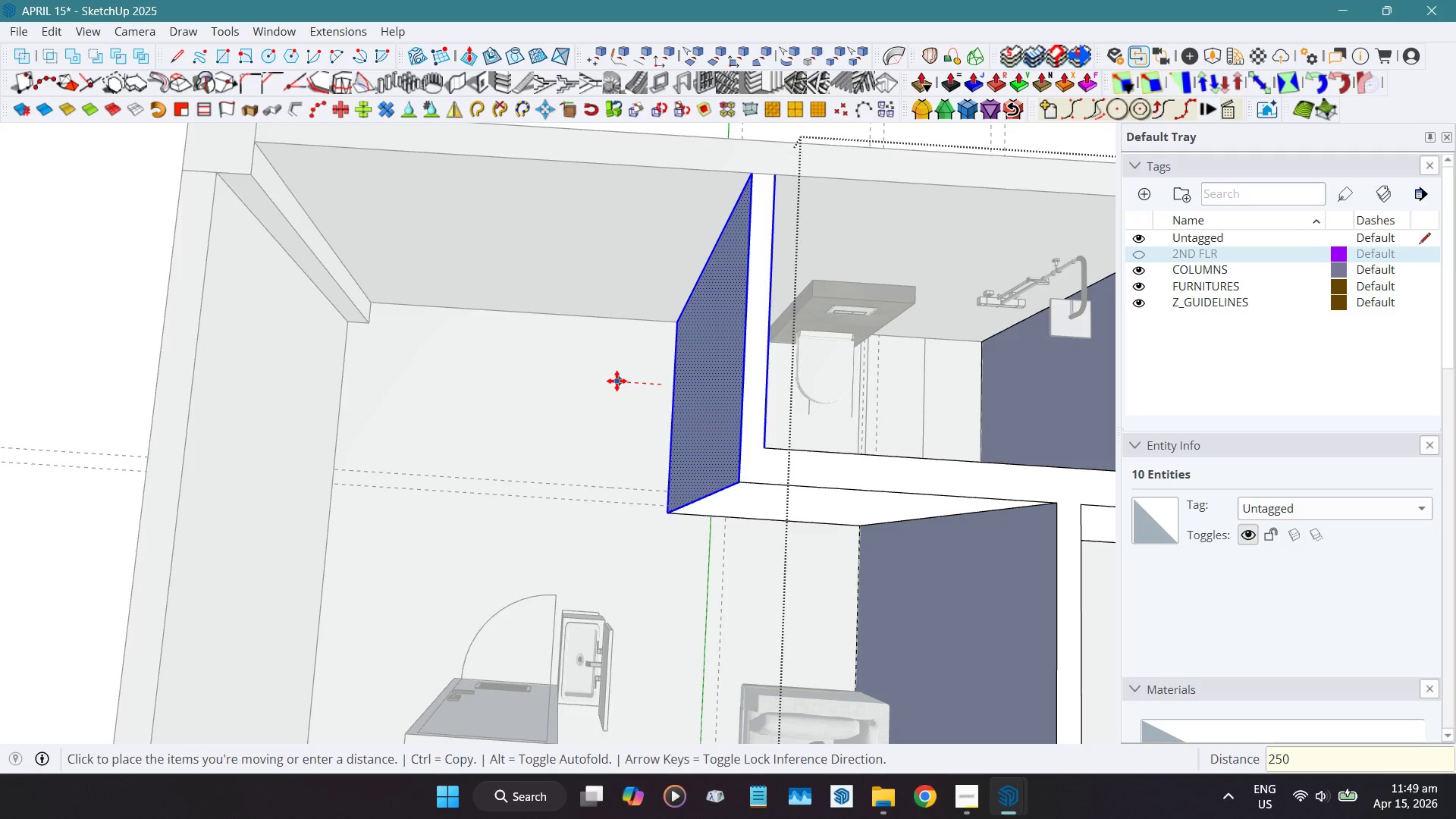 
key(NumpadEnter)
 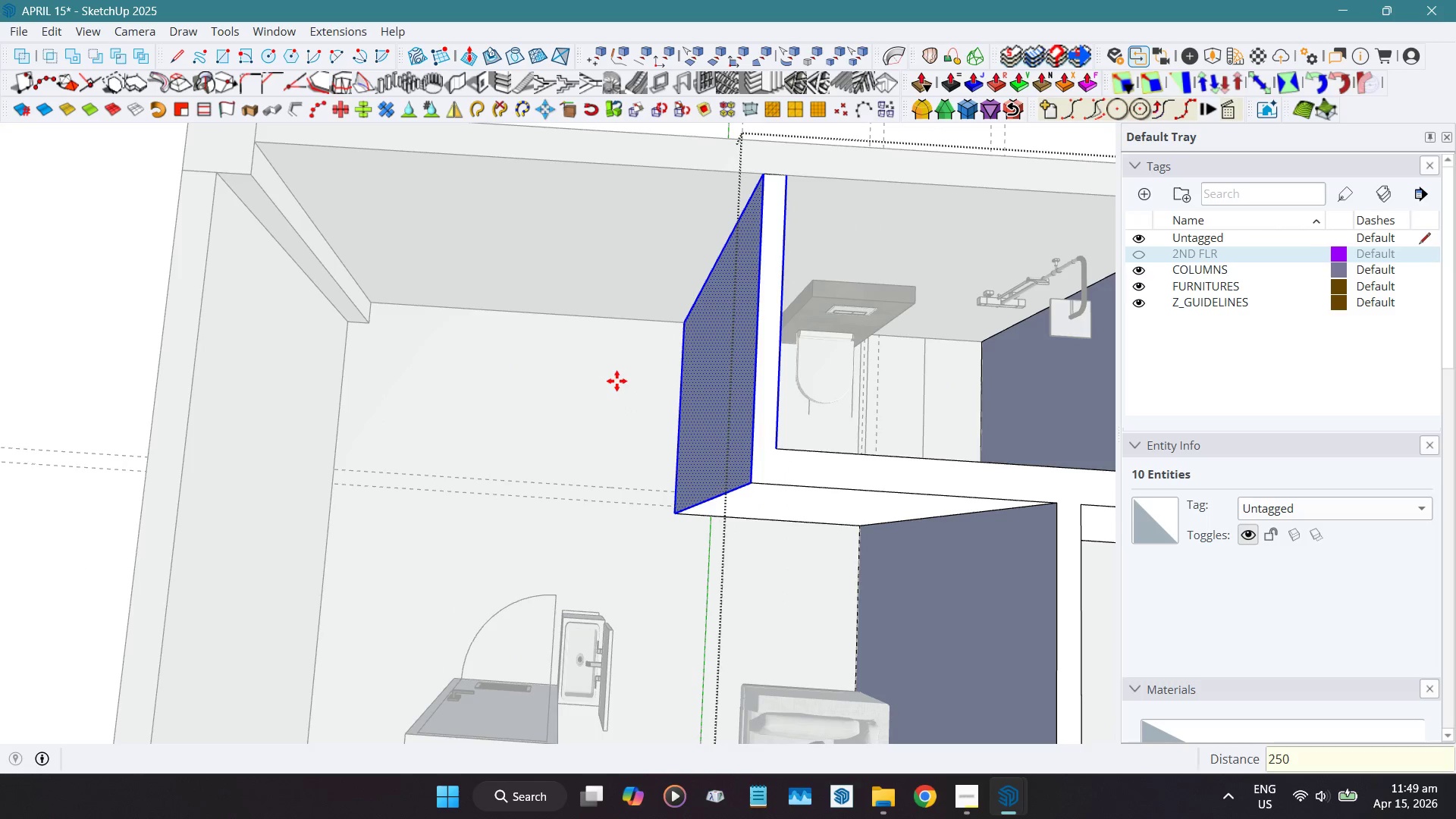 
key(Space)
 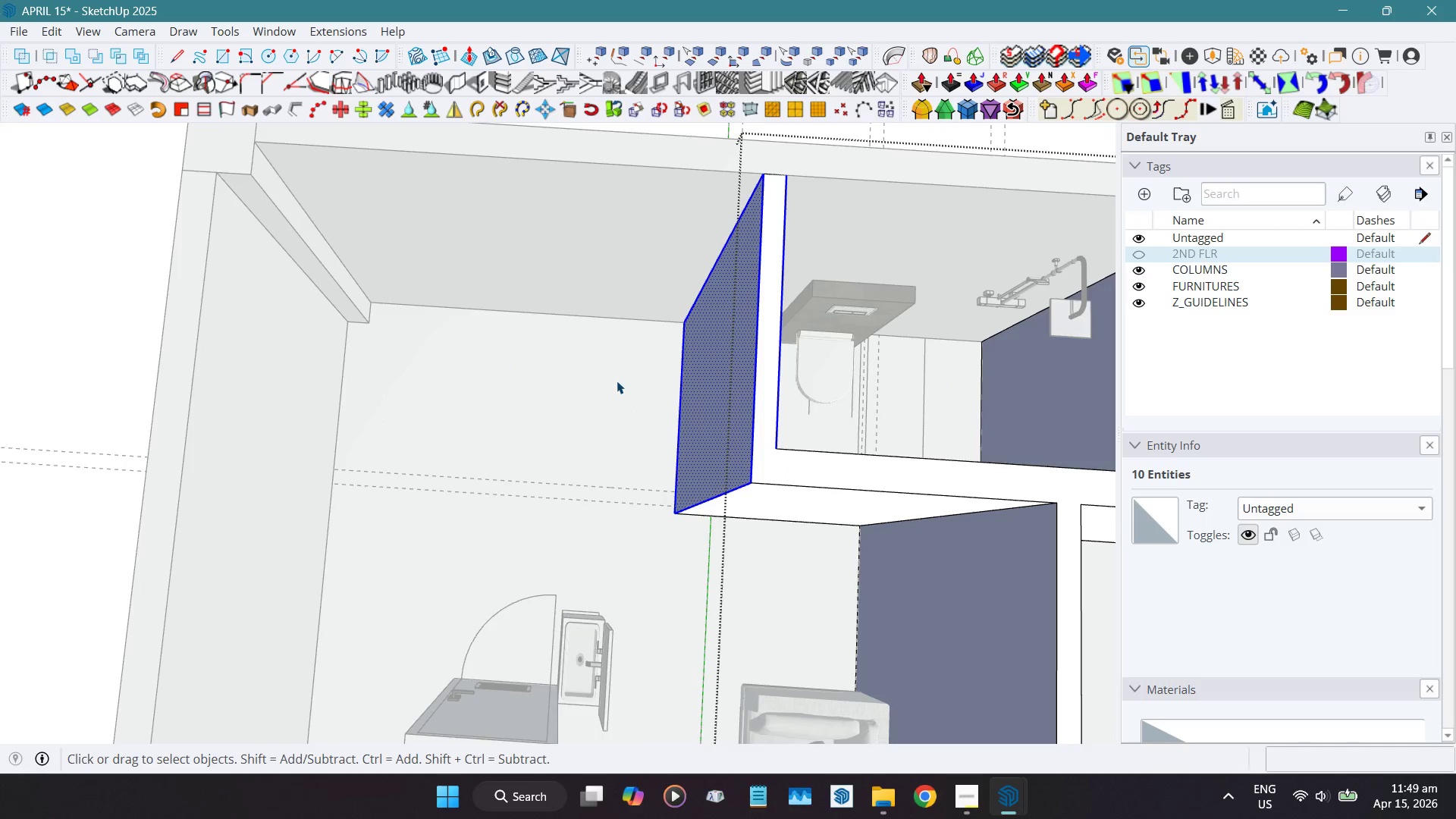 
key(Escape)
 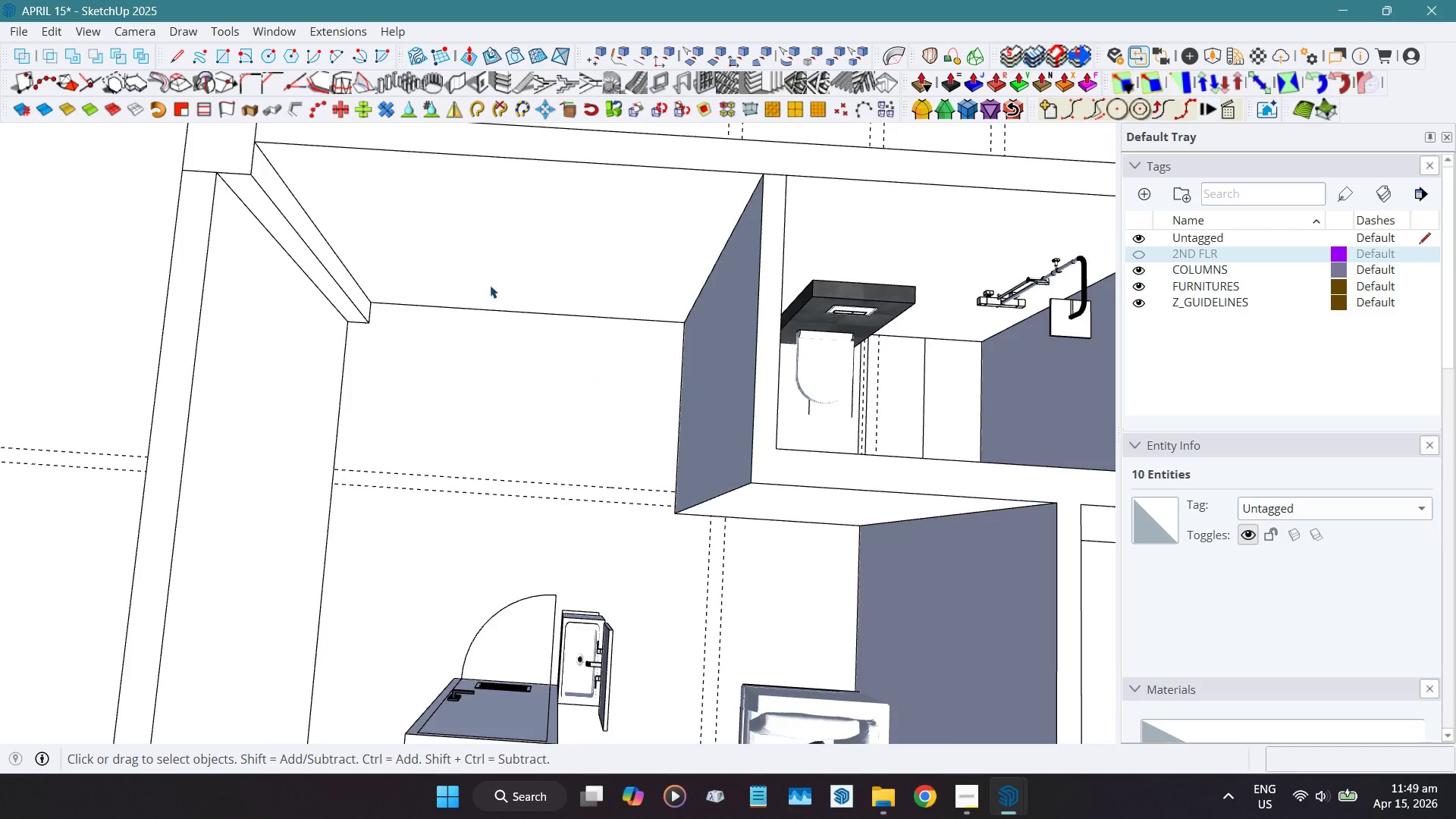 
scroll: coordinate [668, 514], scroll_direction: down, amount: 2.0
 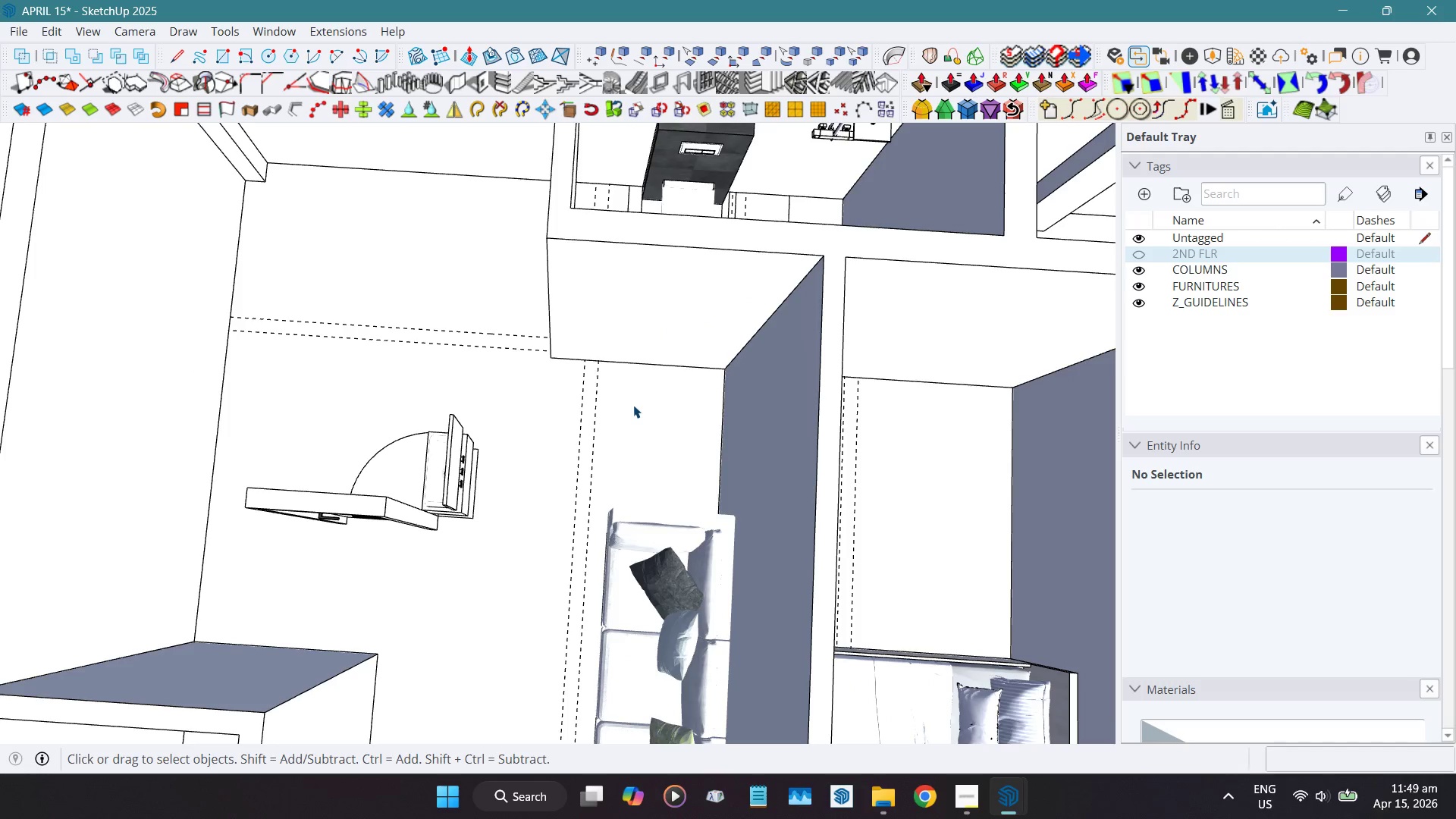 
key(Shift+E)
 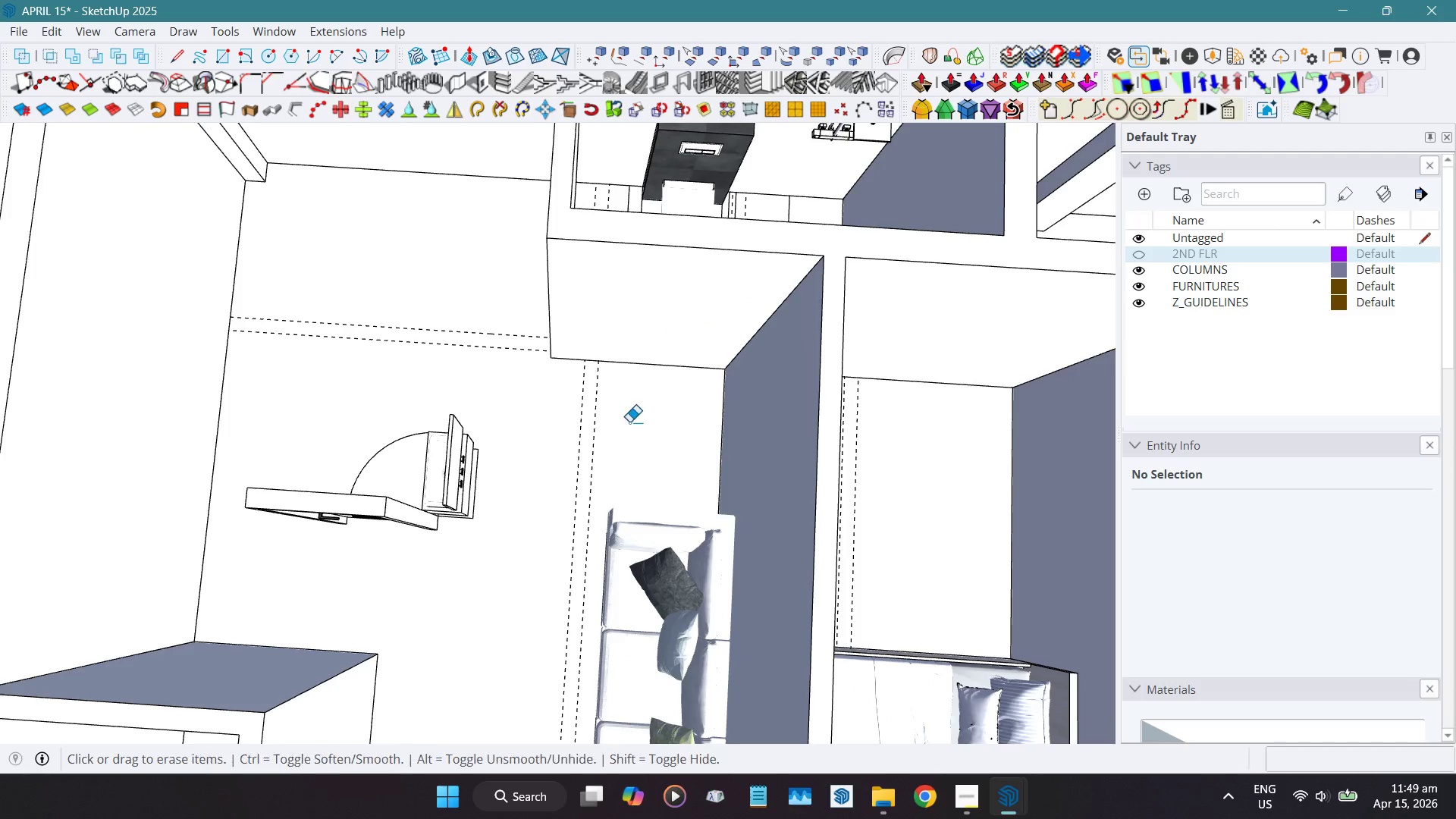 
left_click_drag(start_coordinate=[629, 419], to_coordinate=[551, 397])
 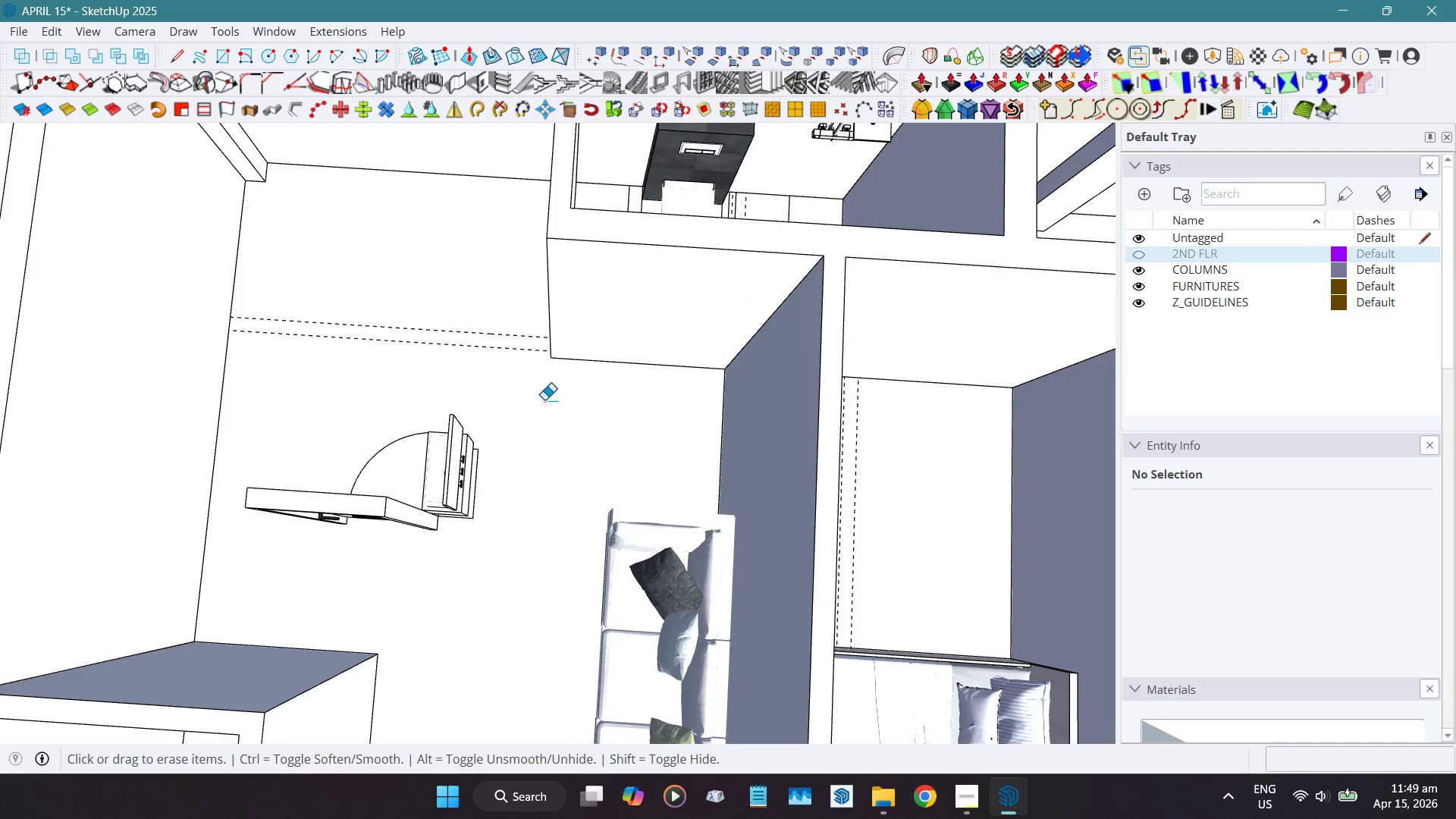 
key(Space)
 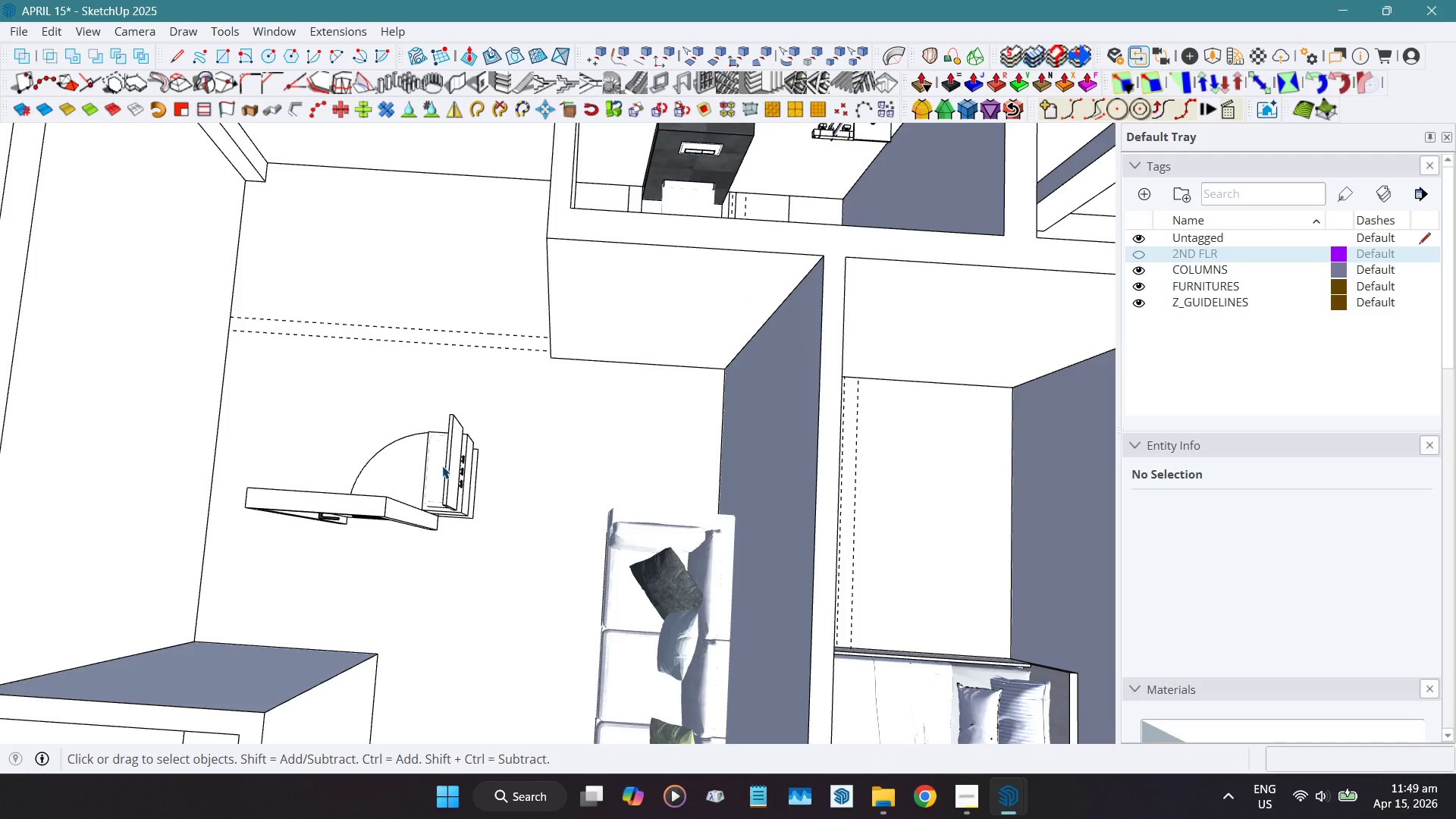 
left_click([442, 466])
 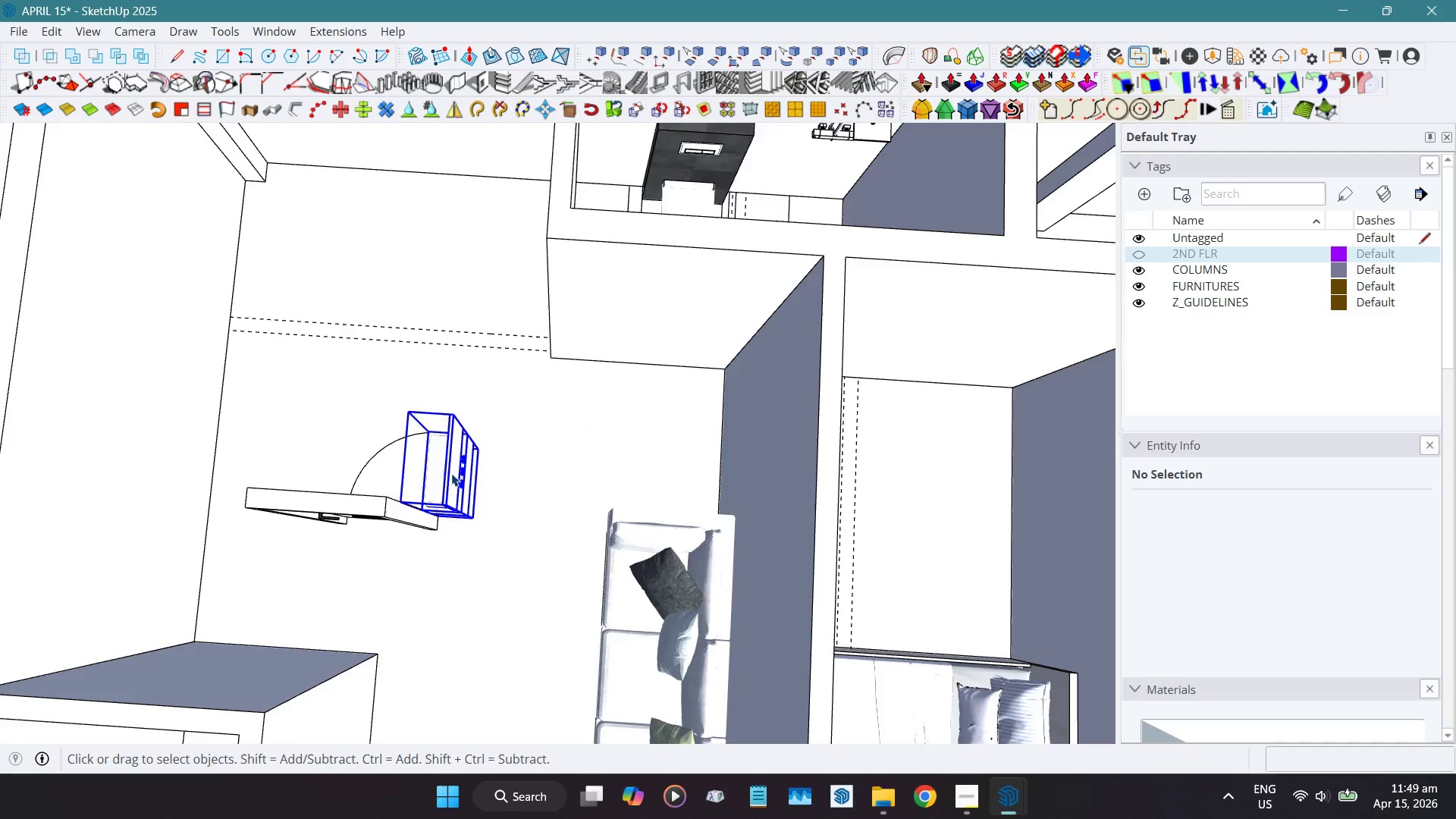 
scroll: coordinate [488, 505], scroll_direction: up, amount: 5.0
 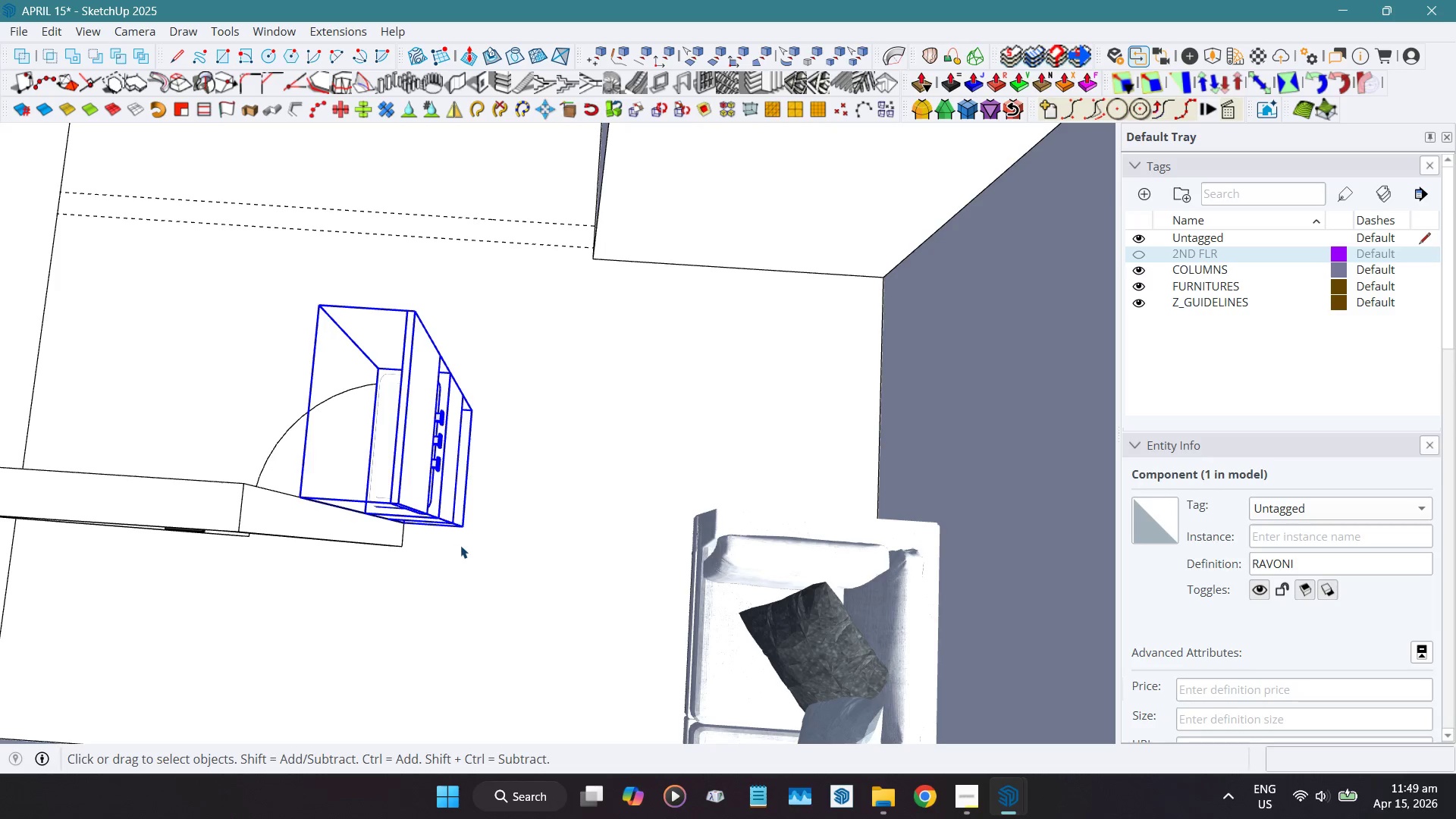 
key(Shift+ShiftLeft)
 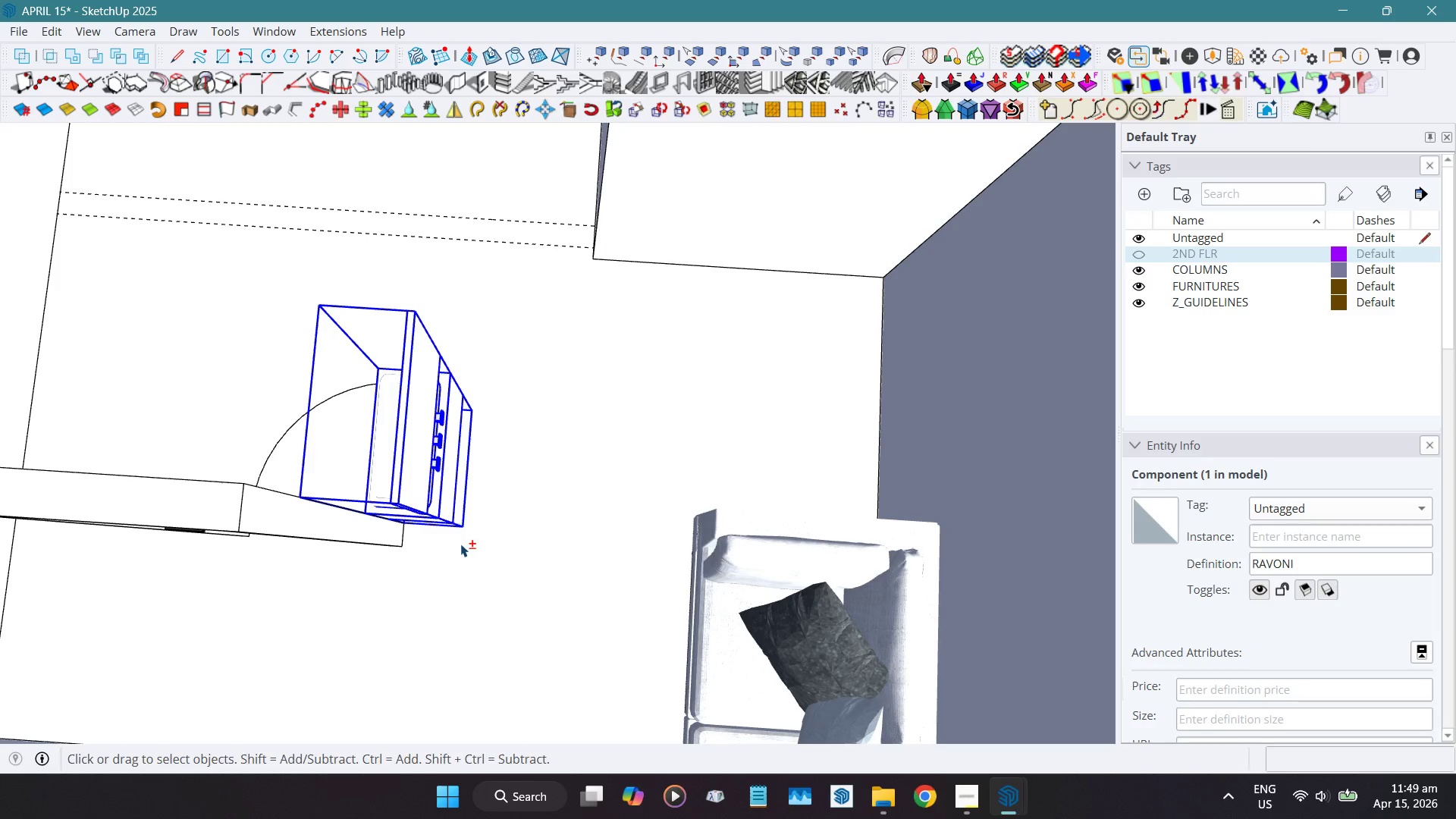 
key(Shift+R)
 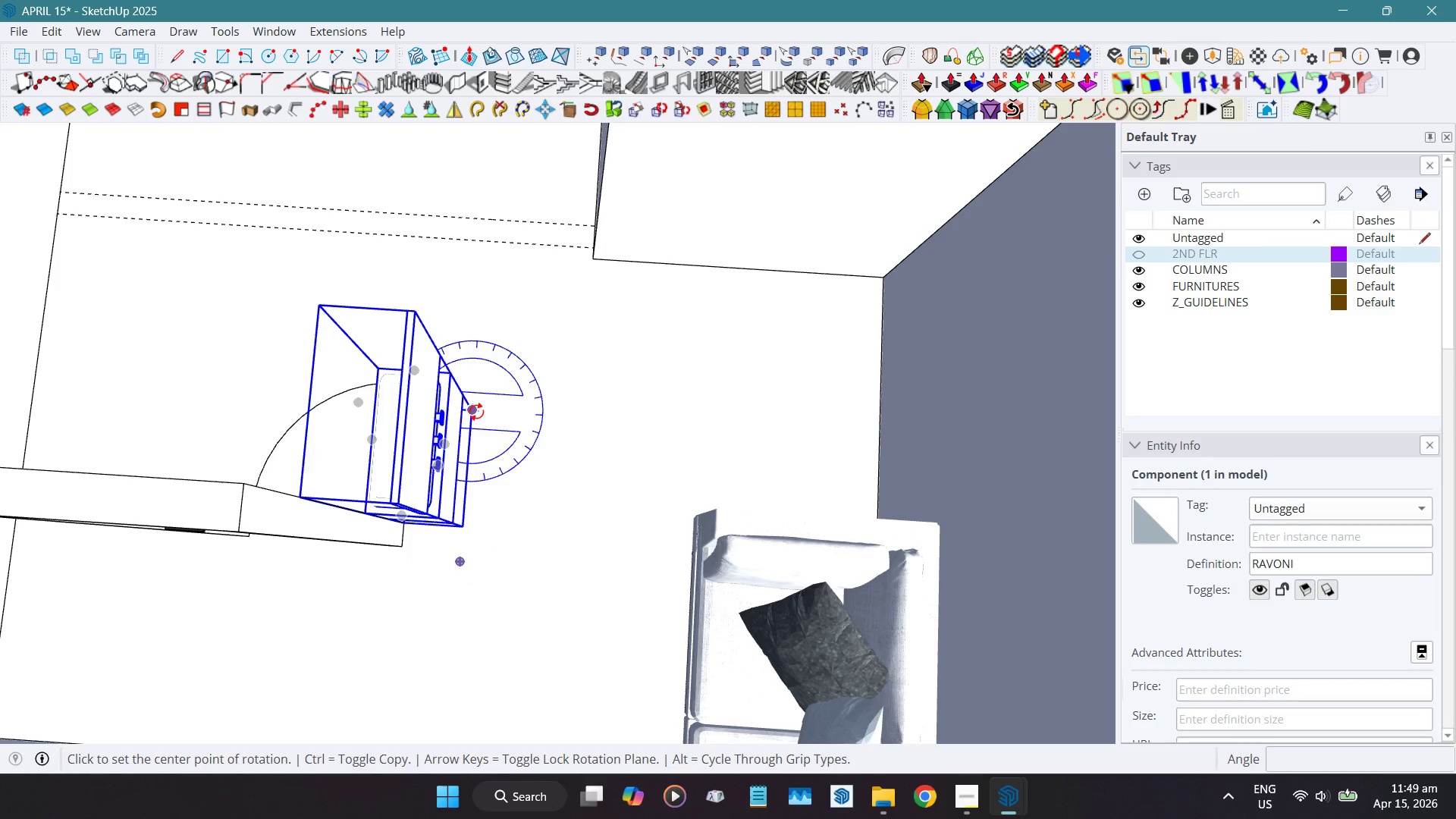 
double_click([554, 411])
 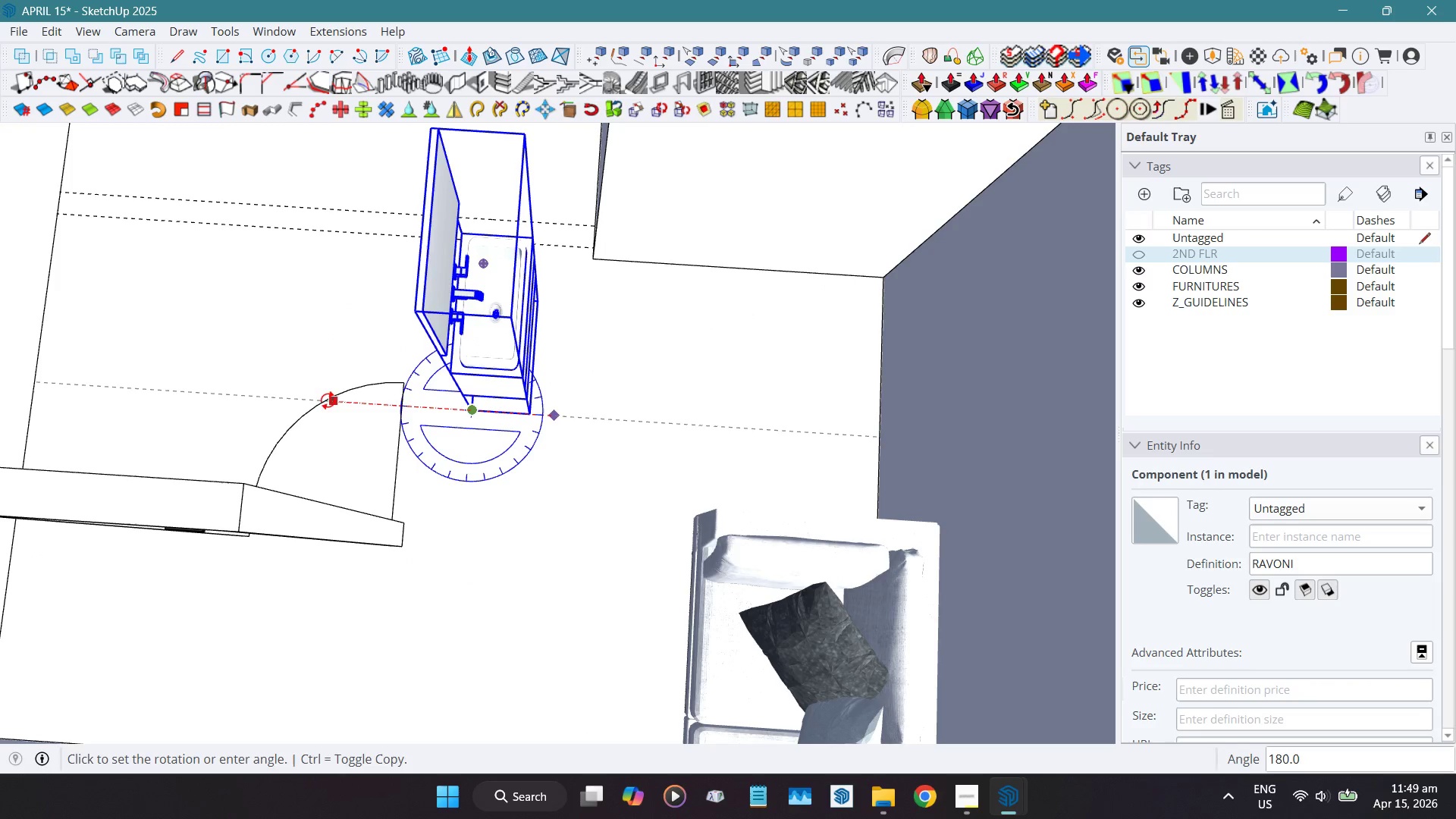 
left_click([328, 402])
 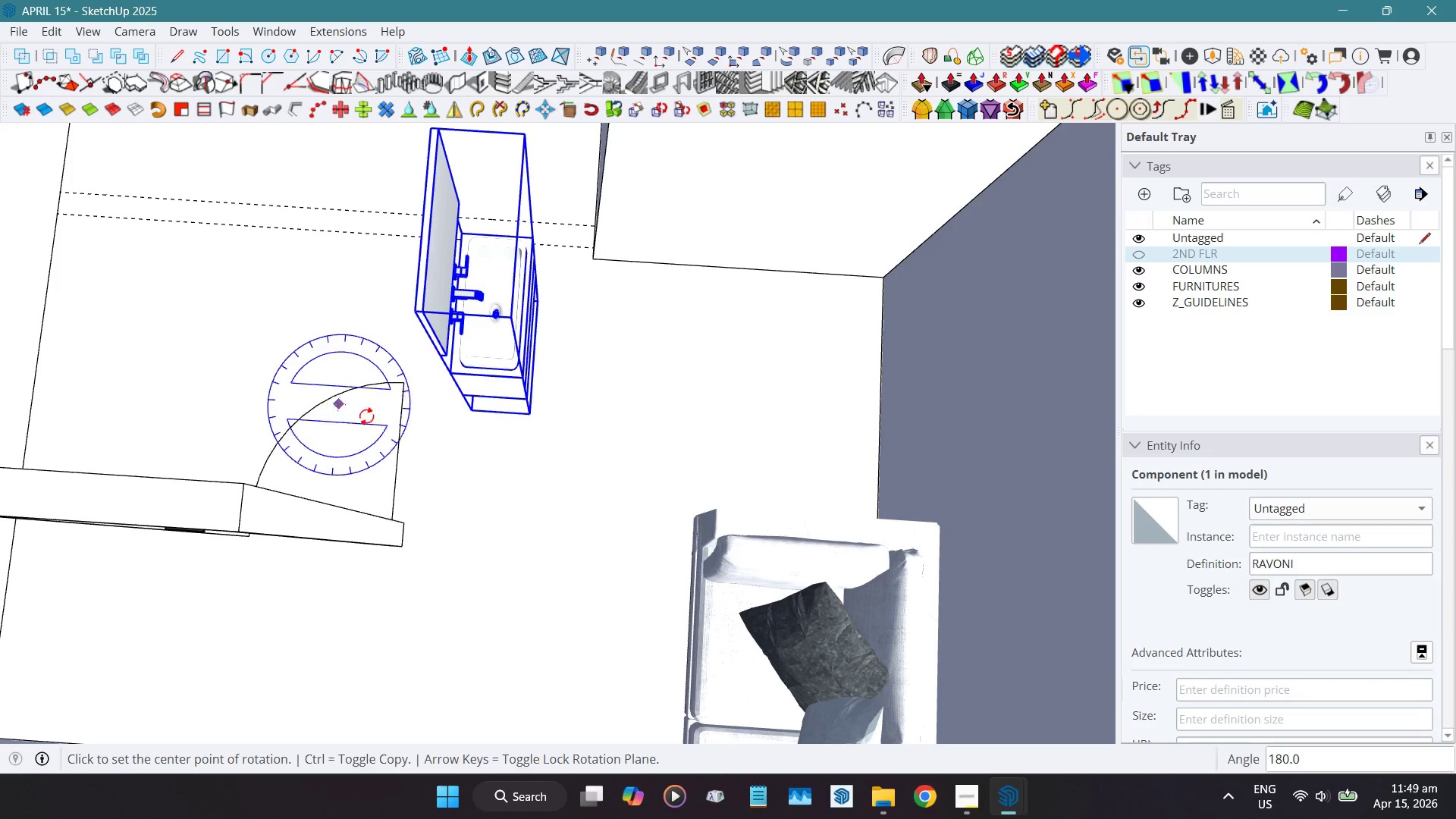 
key(Space)
 